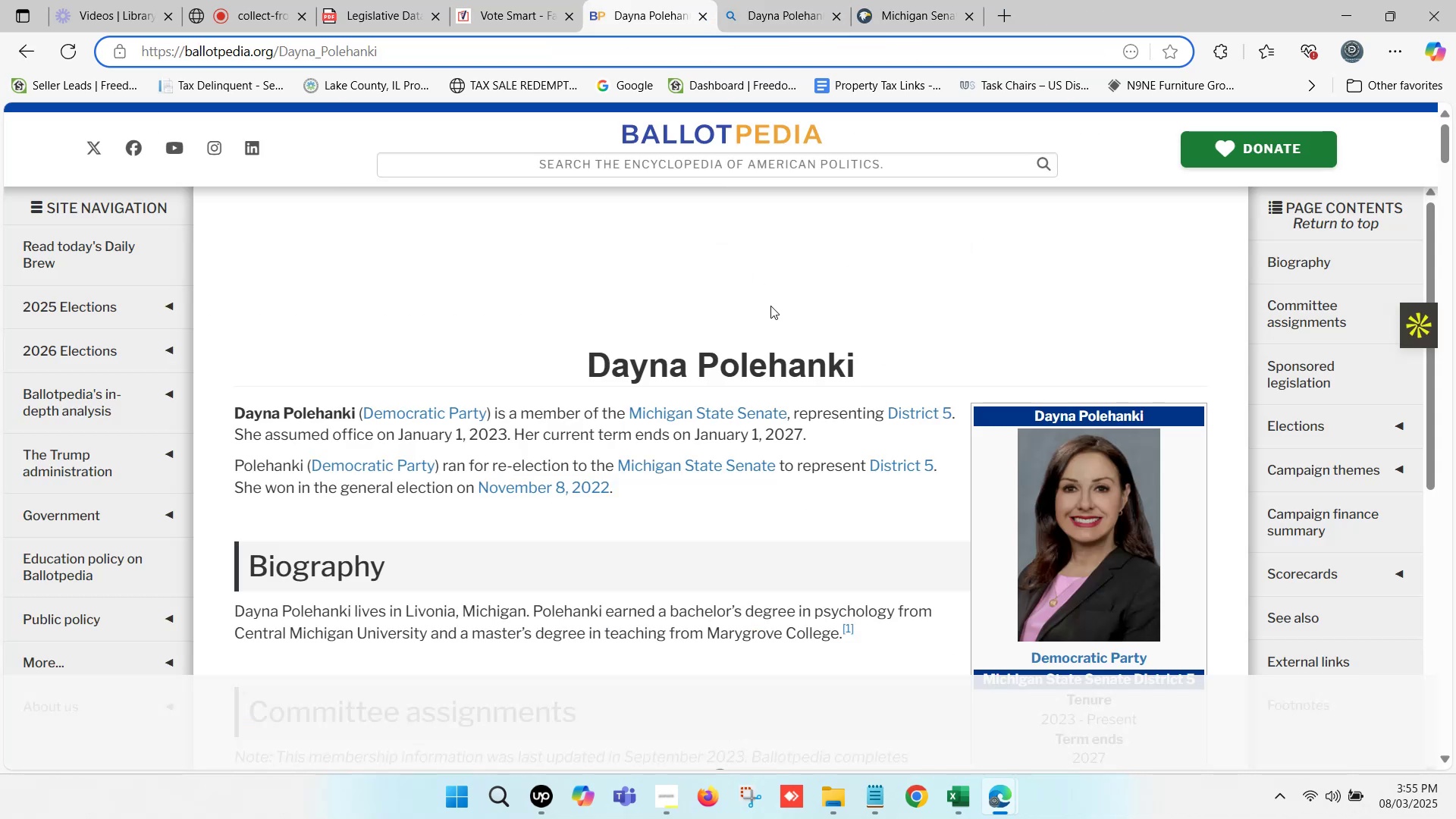 
left_click([816, 270])
 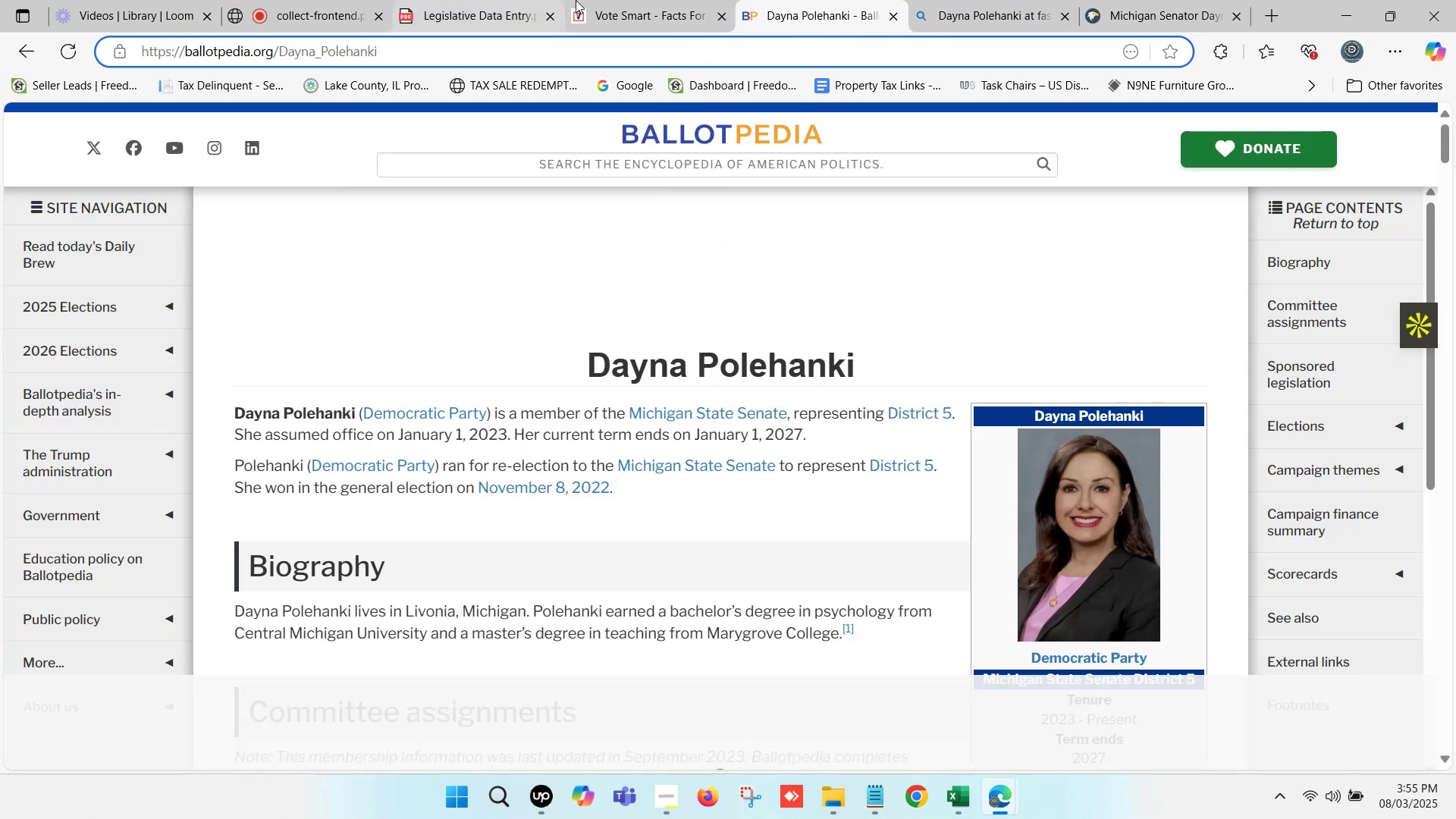 
left_click_drag(start_coordinate=[1191, 430], to_coordinate=[1049, 425])
 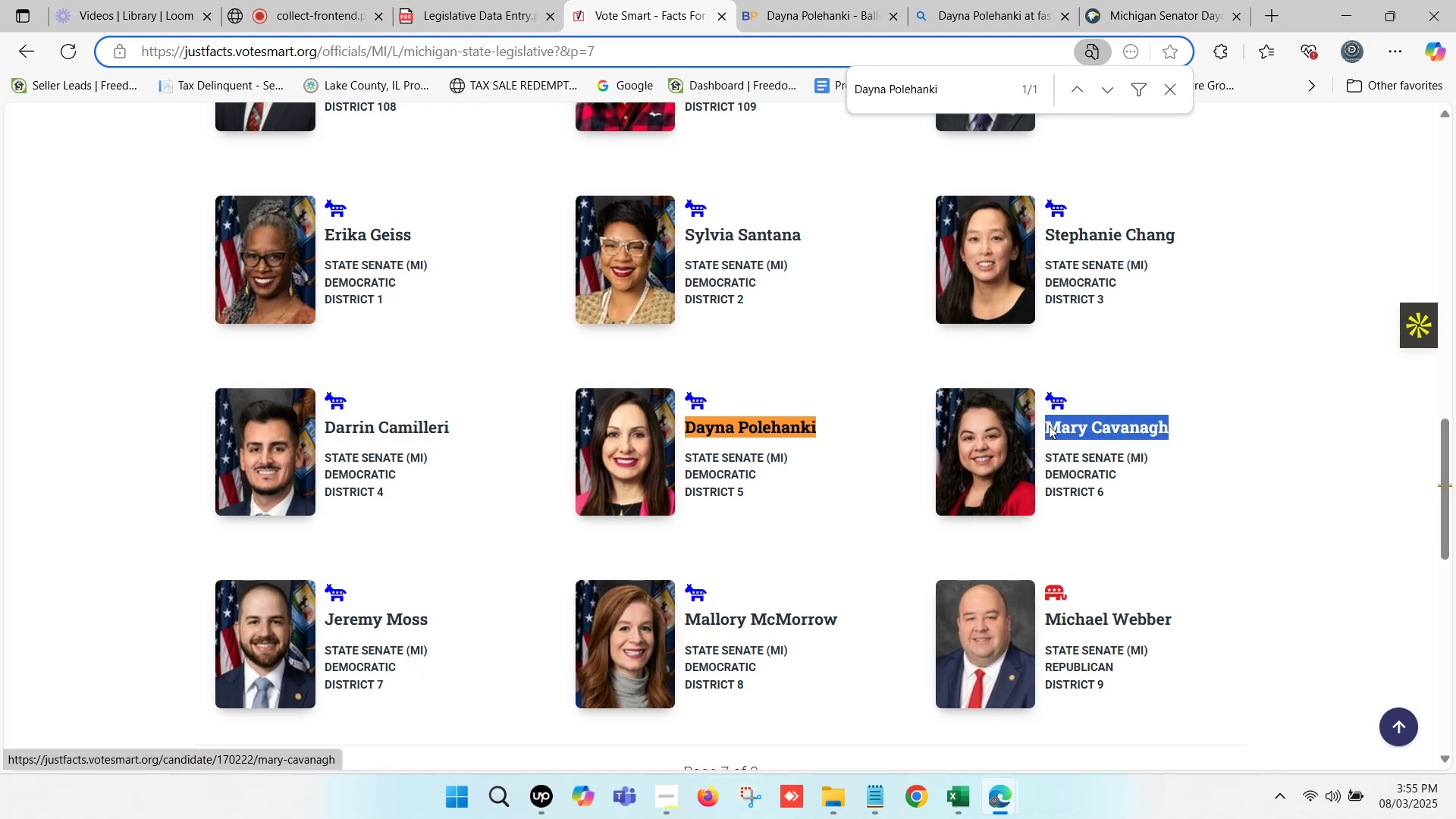 
key(Control+C)
 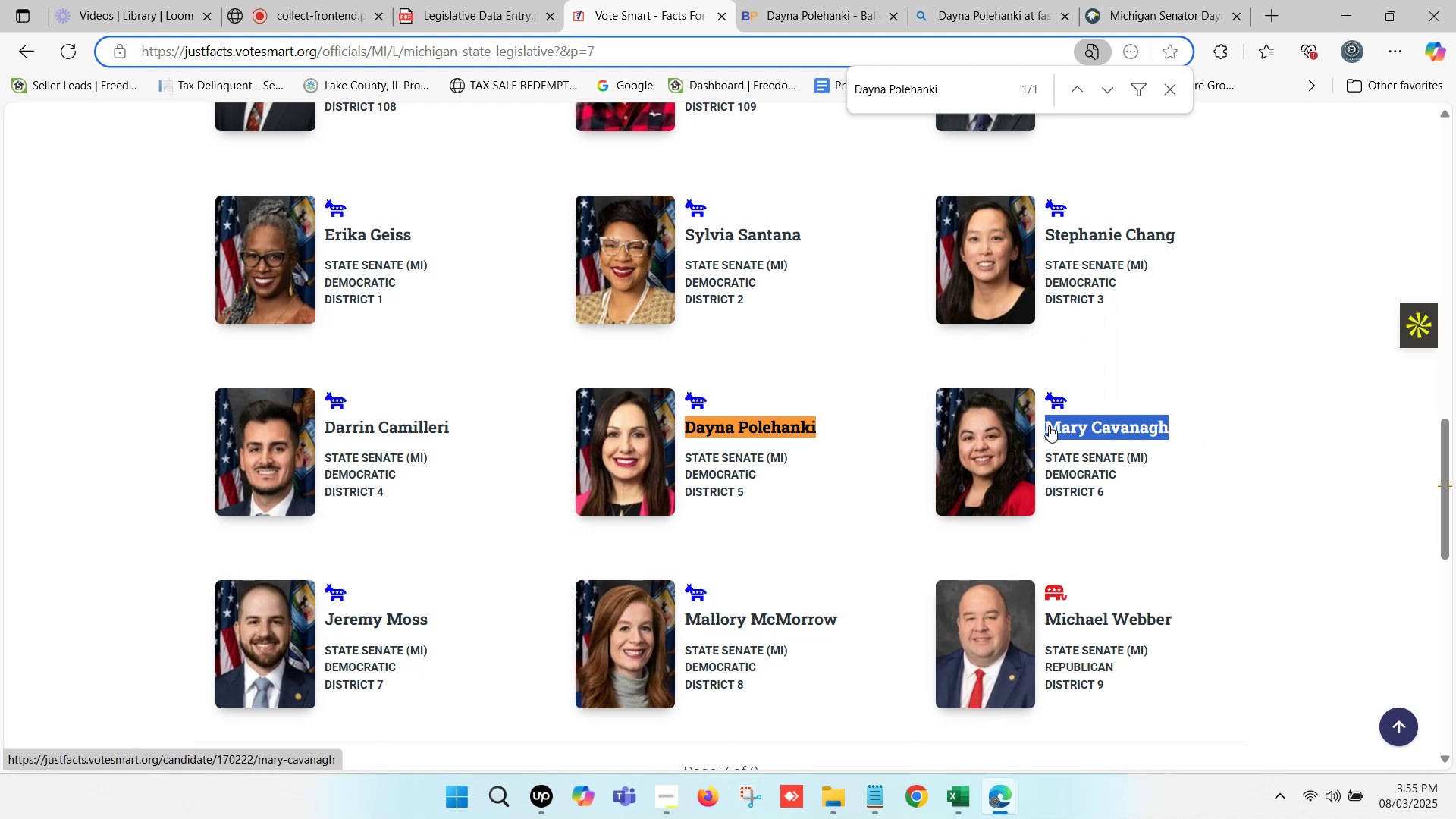 
key(Control+F)
 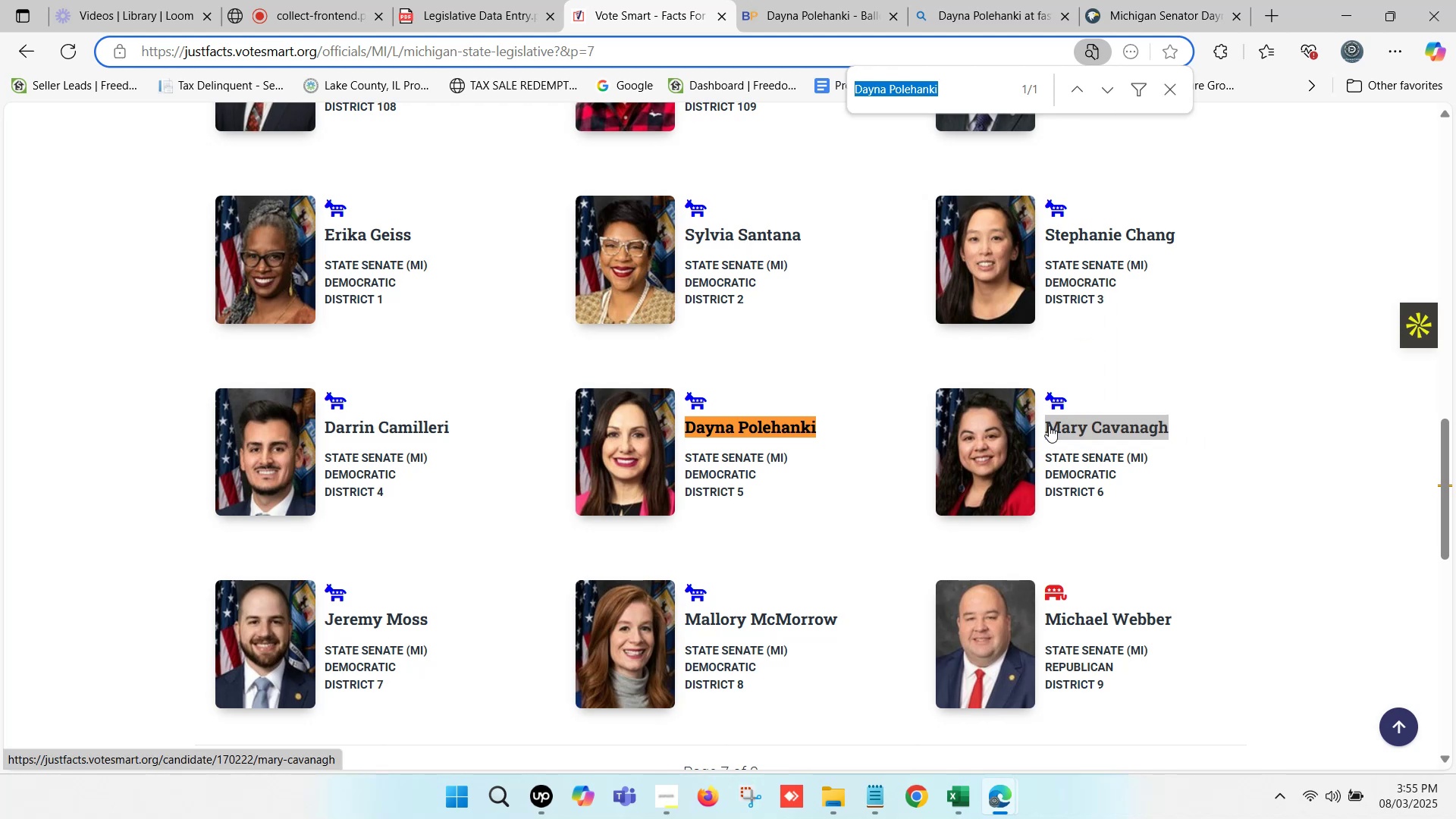 
key(Control+V)
 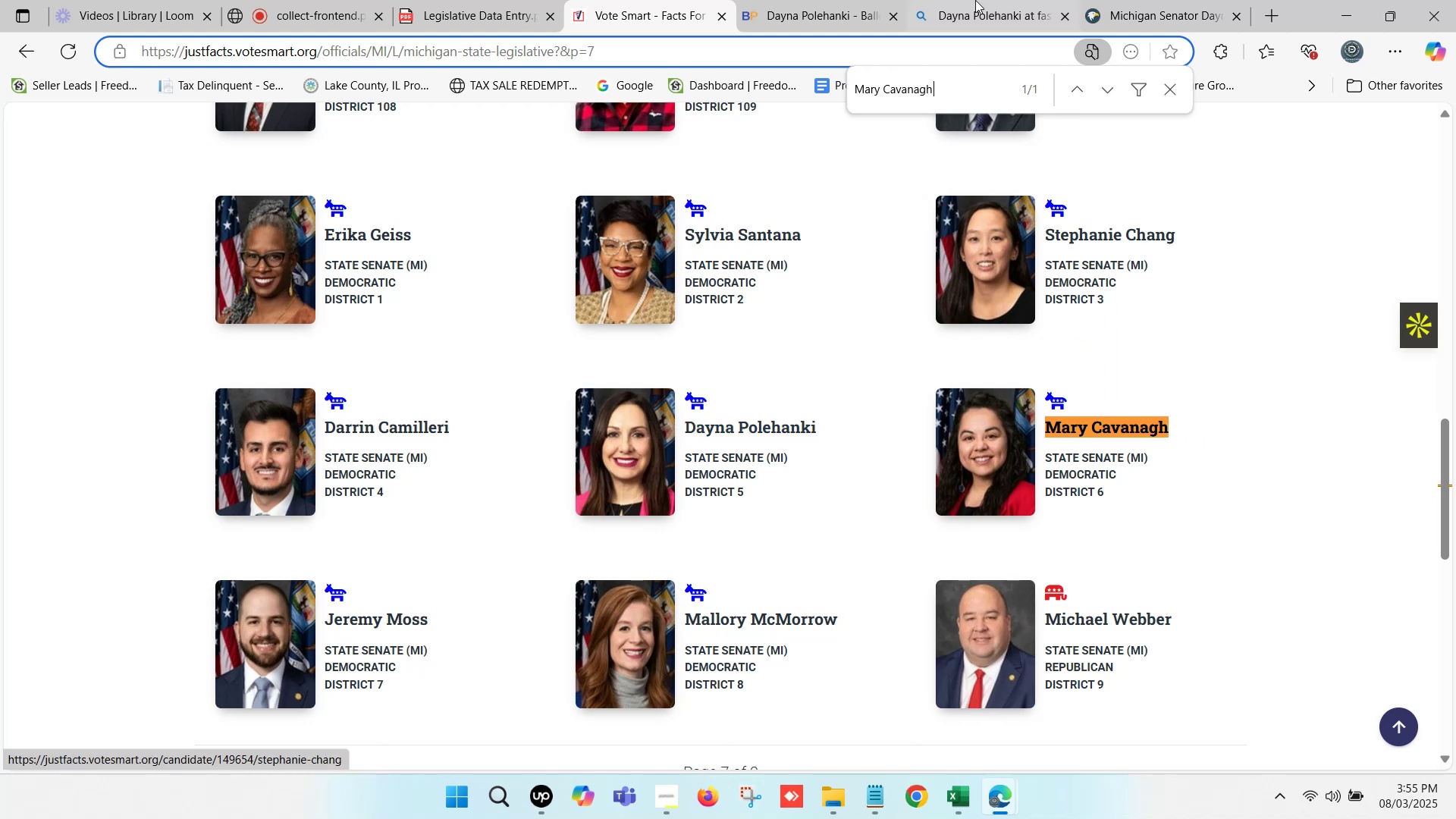 
left_click([982, 0])
 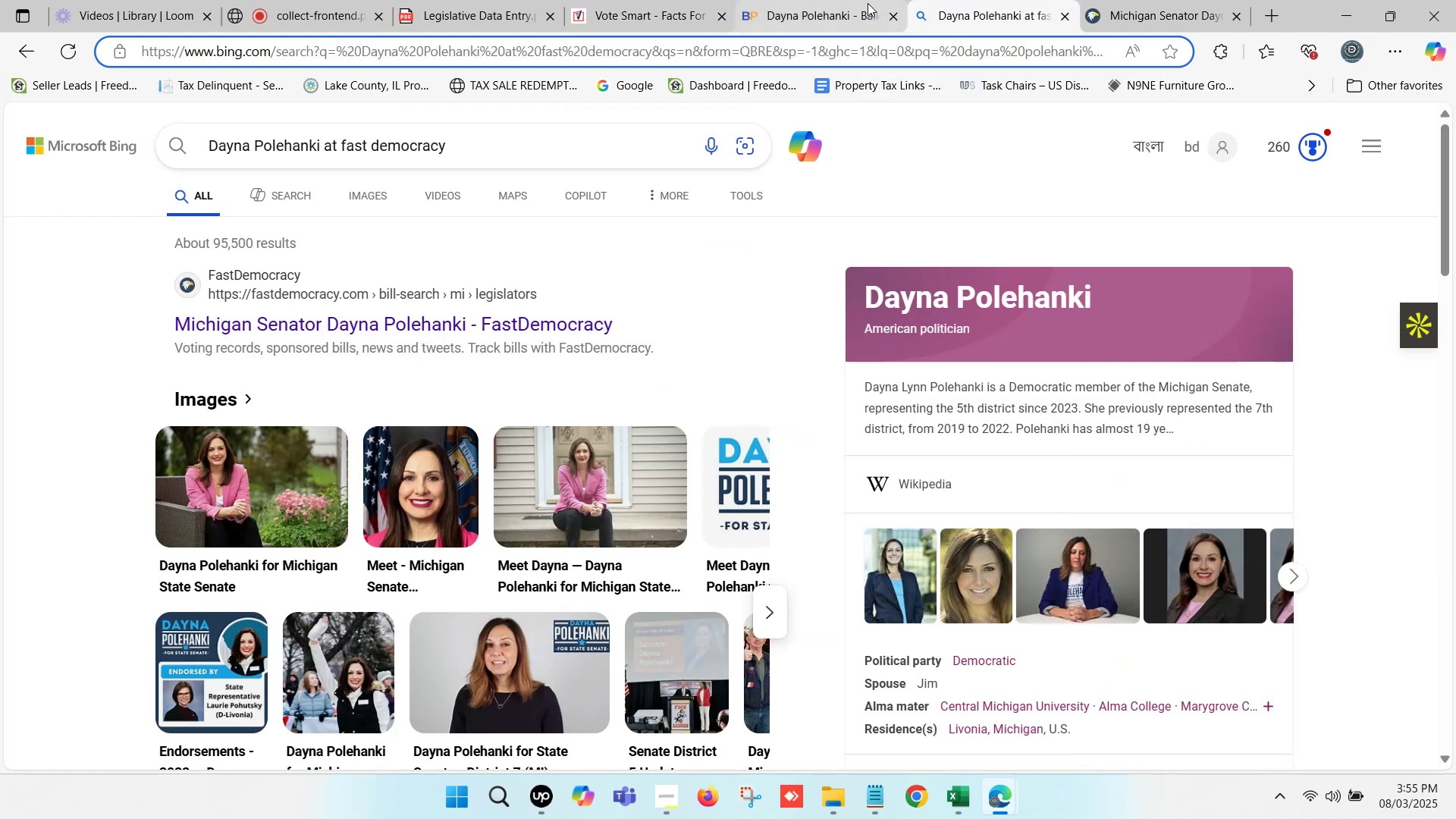 
scroll: coordinate [435, 142], scroll_direction: up, amount: 2.0
 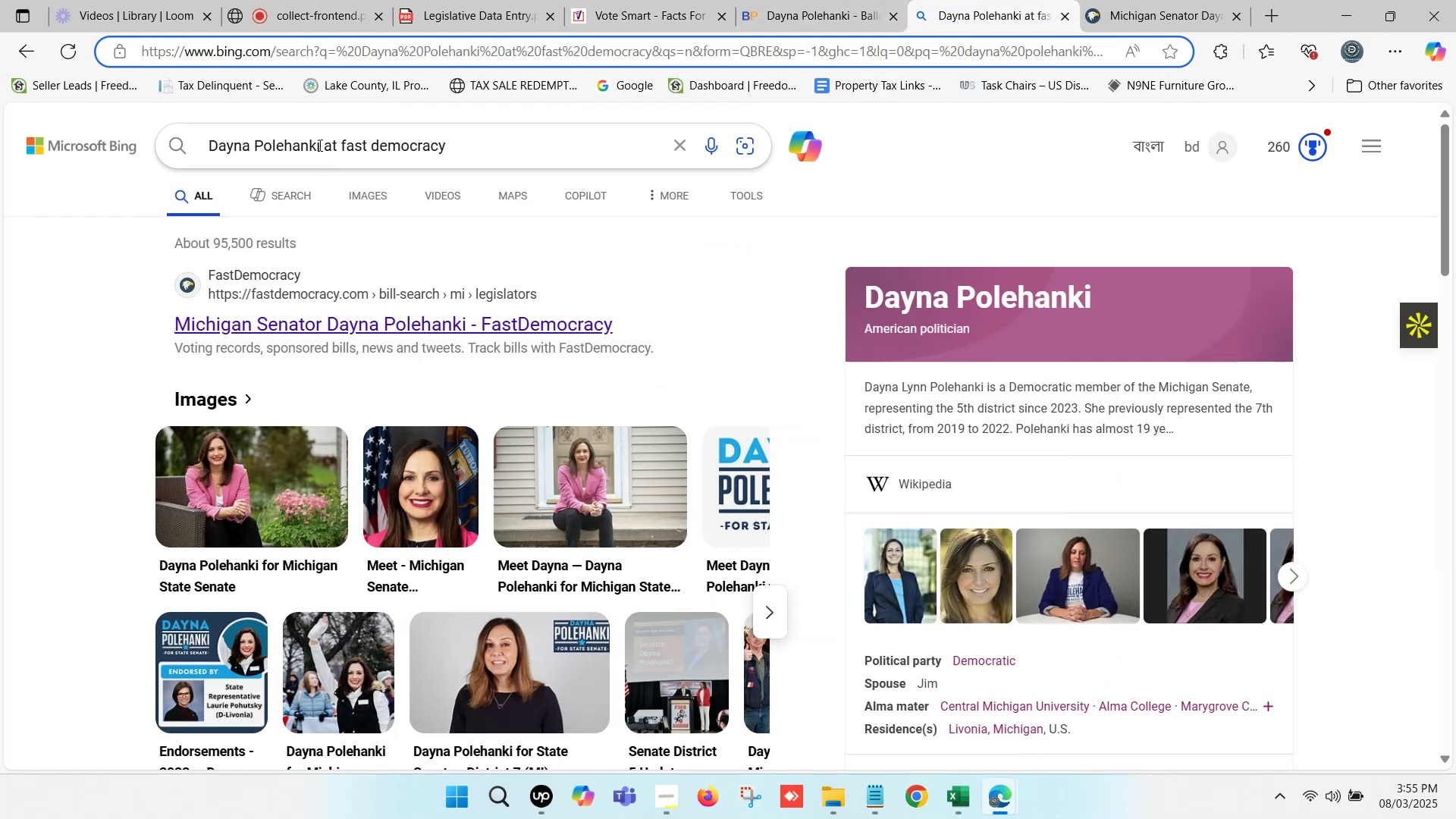 
left_click_drag(start_coordinate=[319, 143], to_coordinate=[208, 139])
 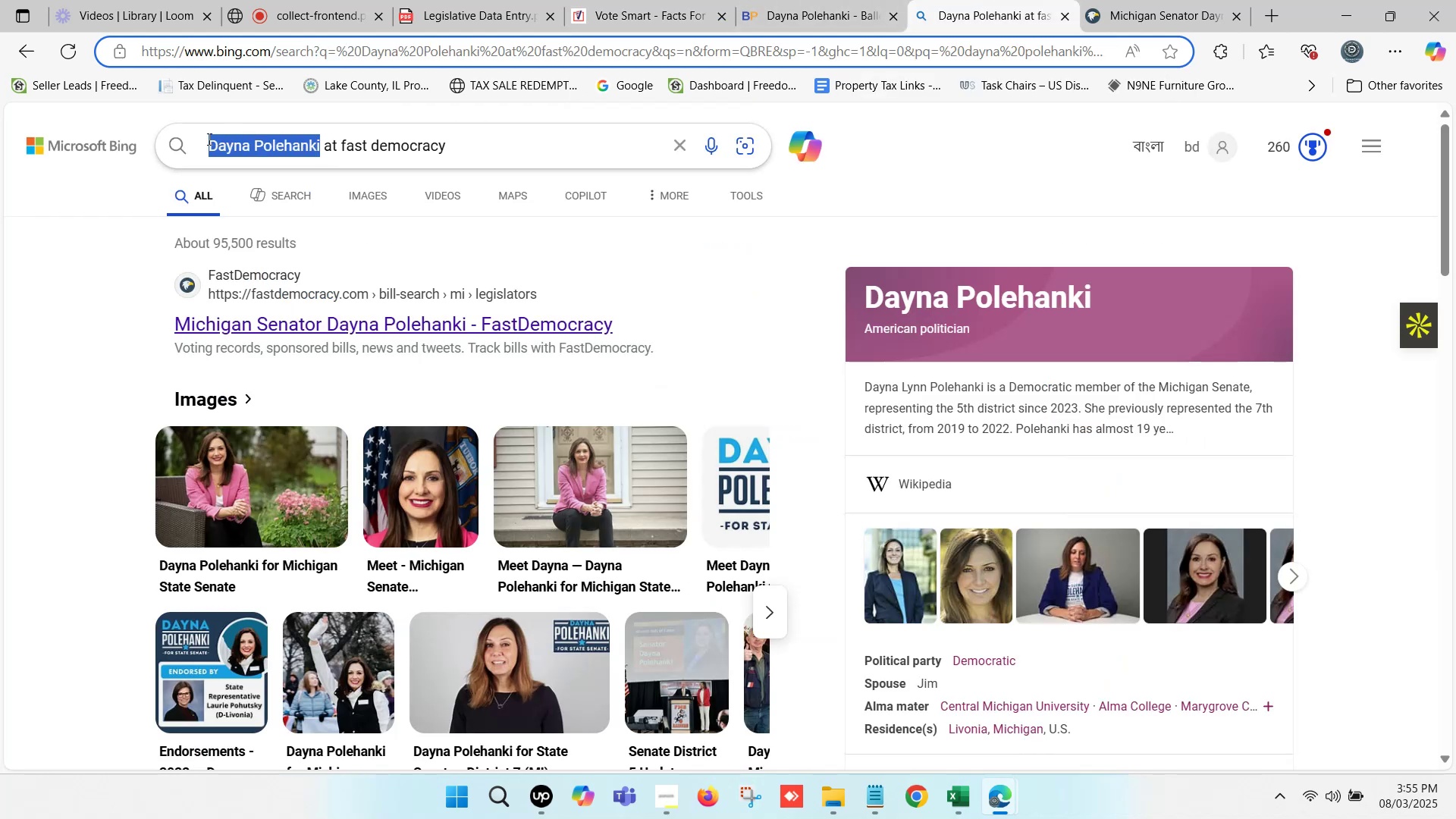 
key(Control+V)
 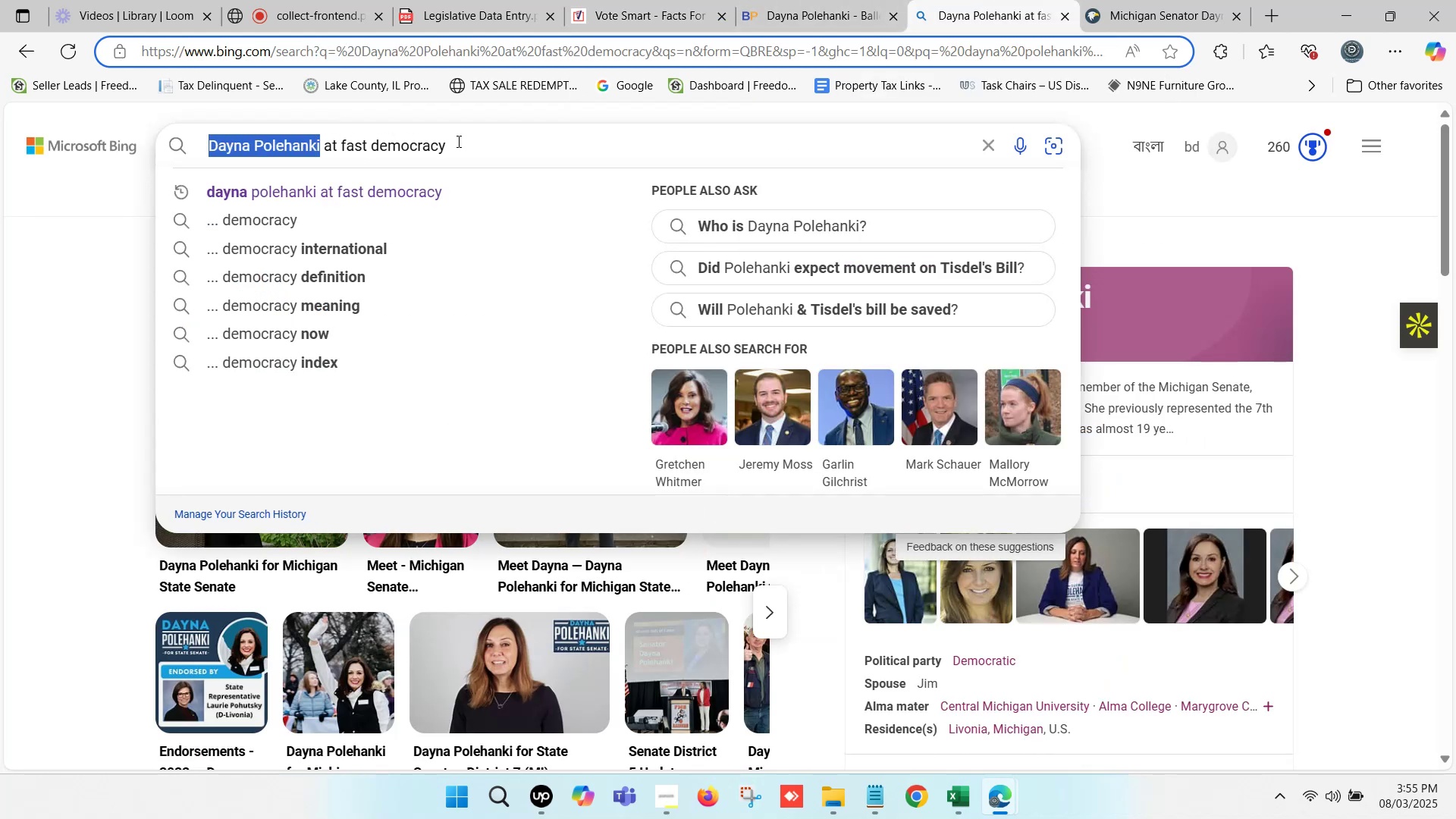 
left_click([471, 141])
 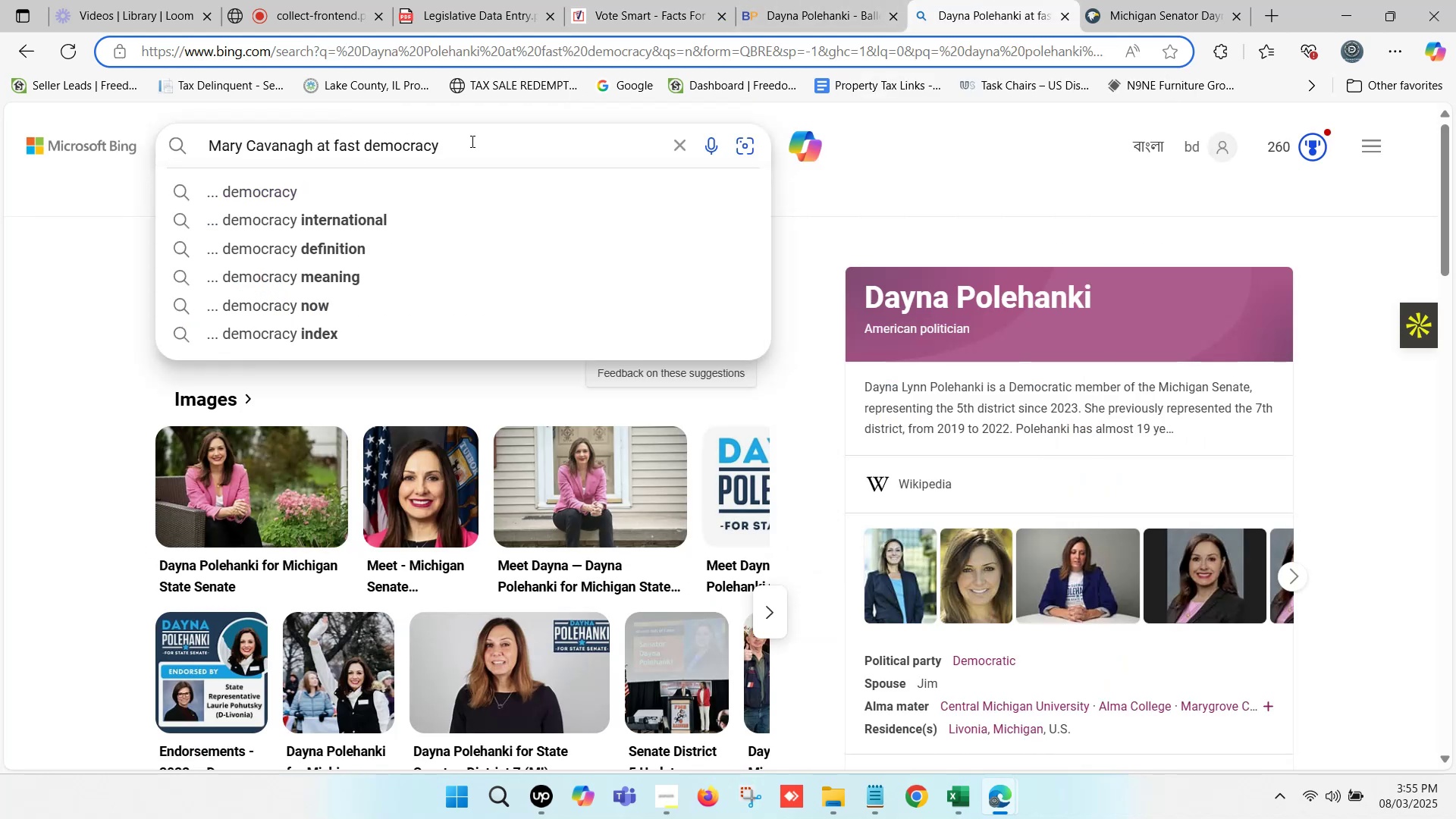 
key(Enter)
 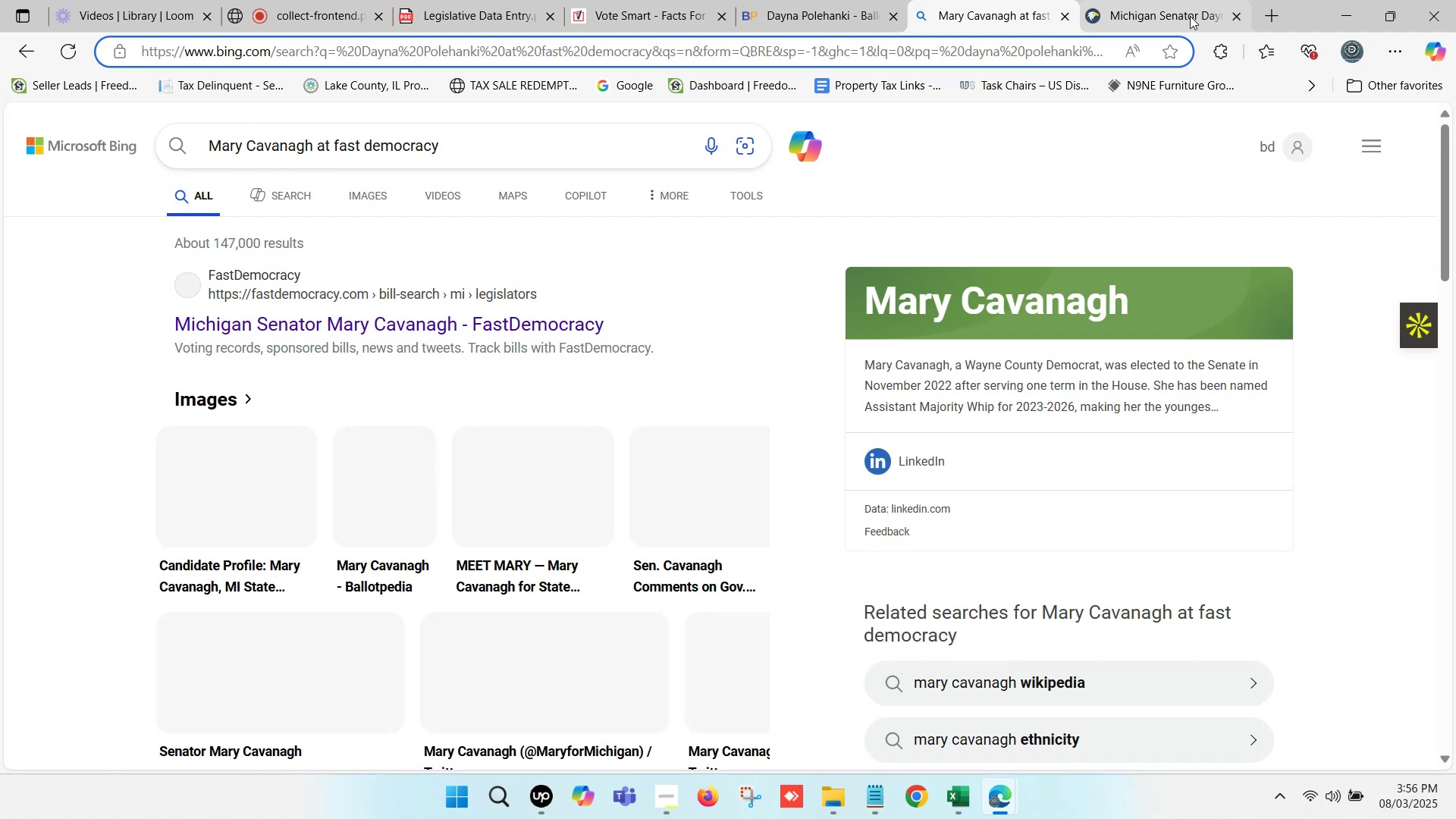 
left_click([1234, 18])
 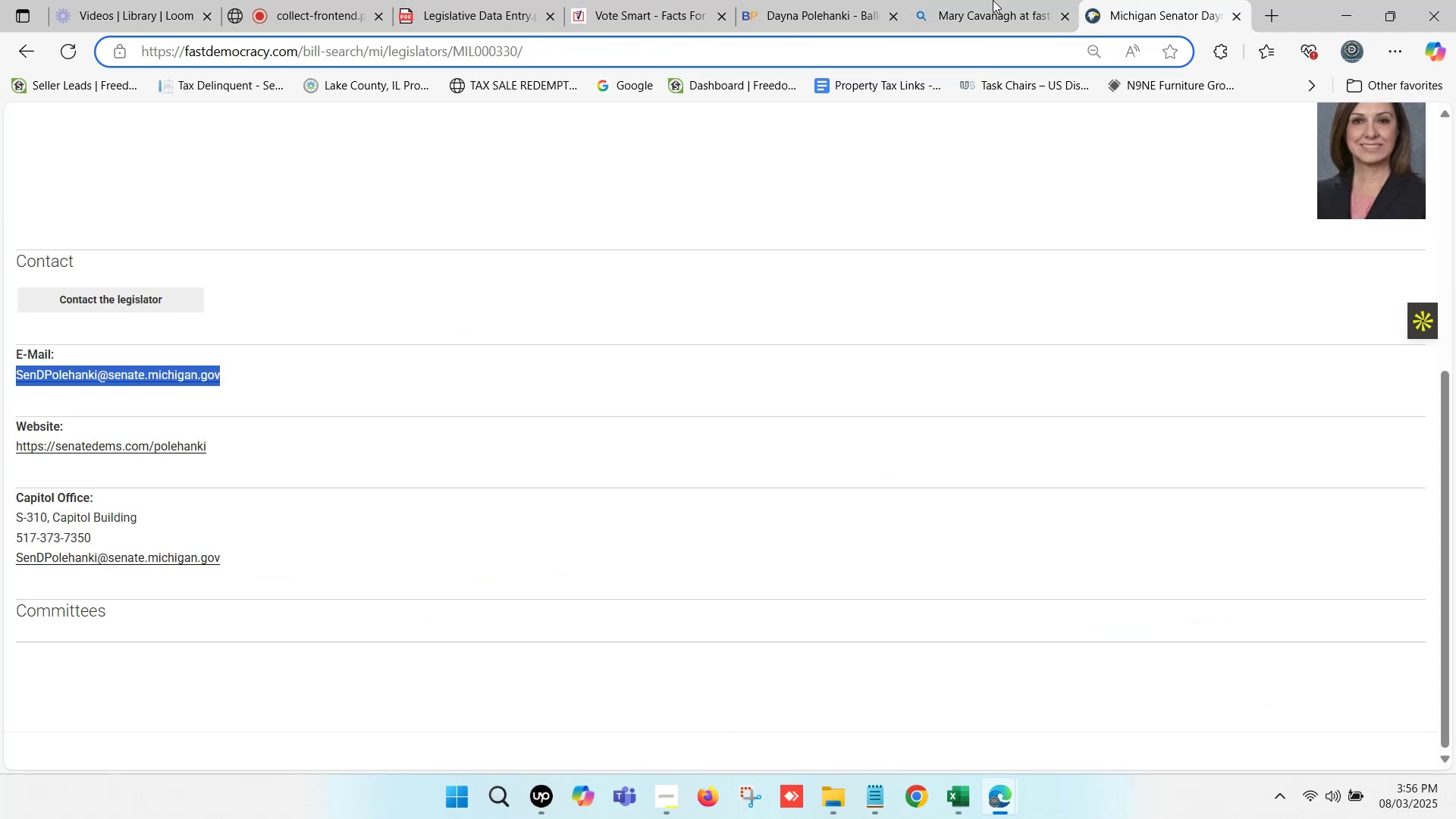 
left_click([894, 0])
 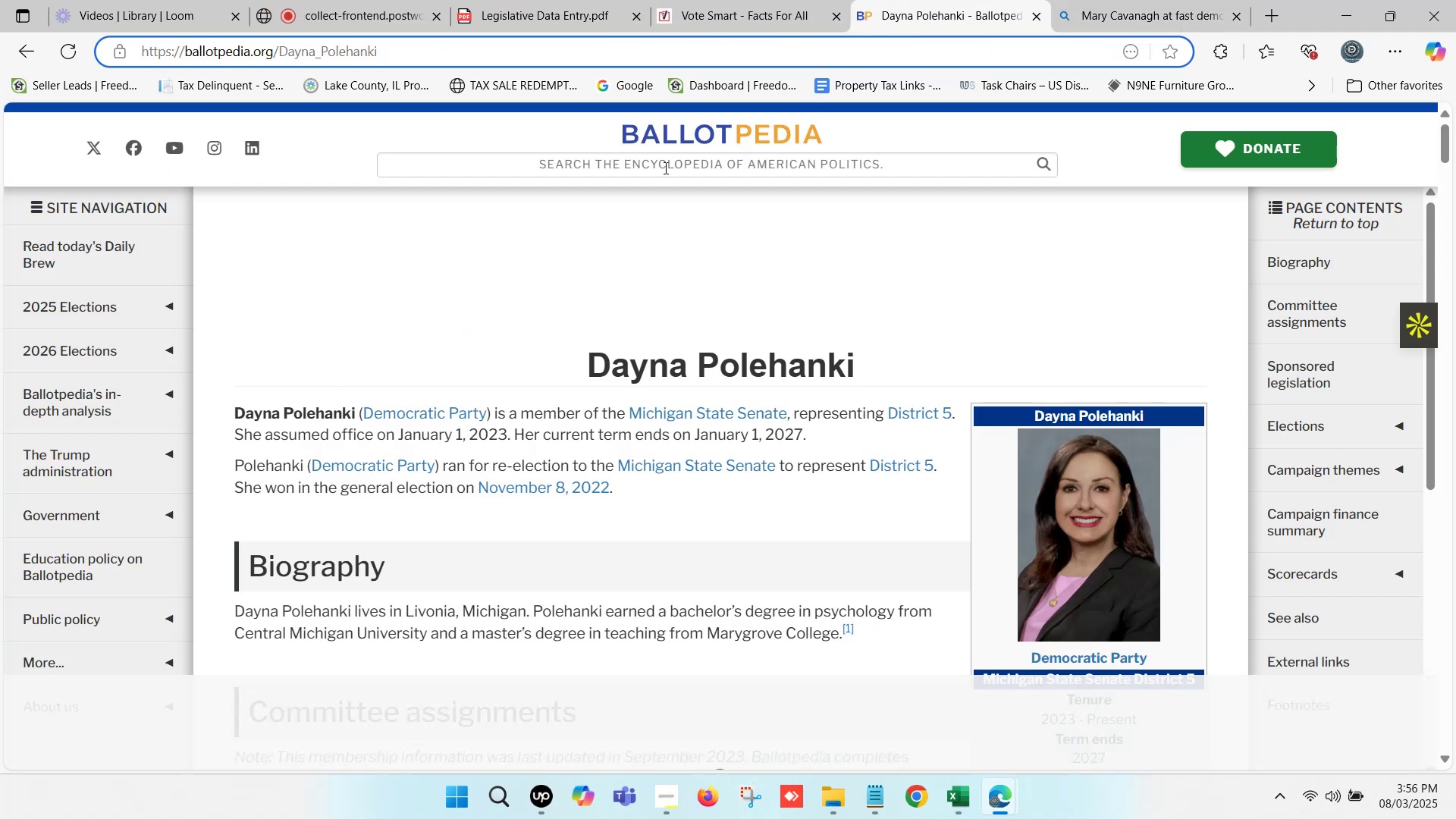 
left_click([655, 173])
 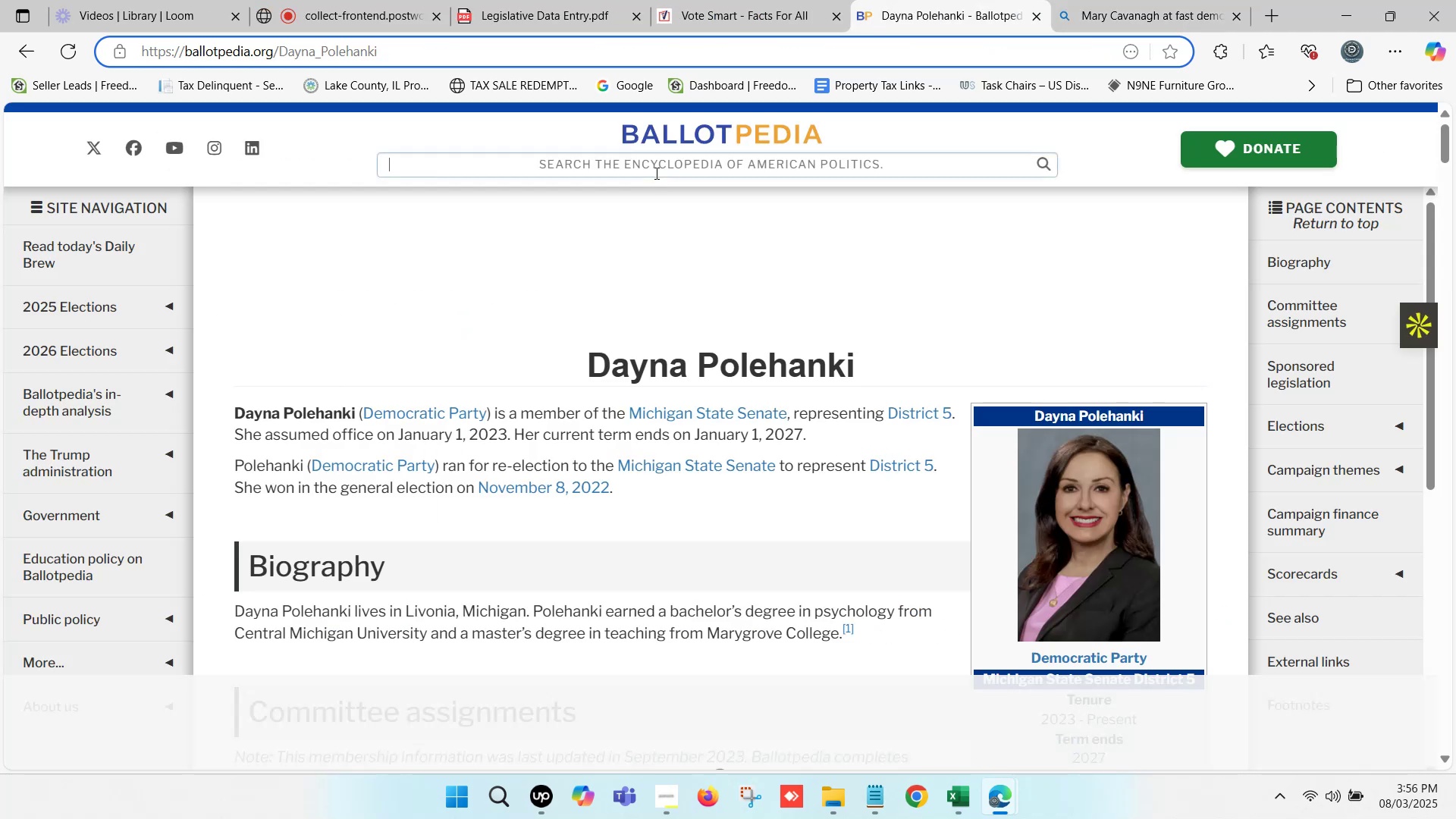 
key(Control+ControlLeft)
 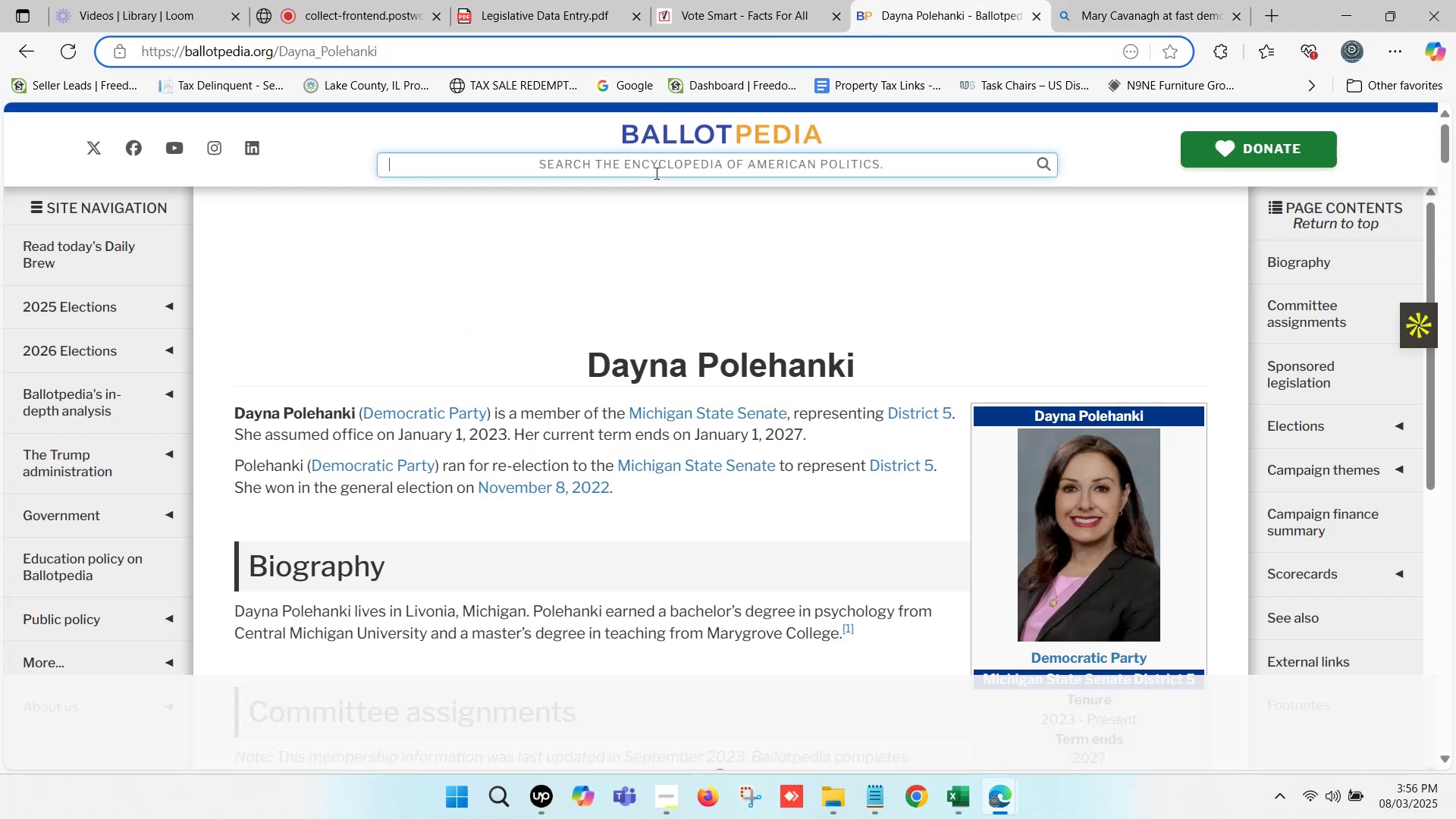 
key(Control+V)
 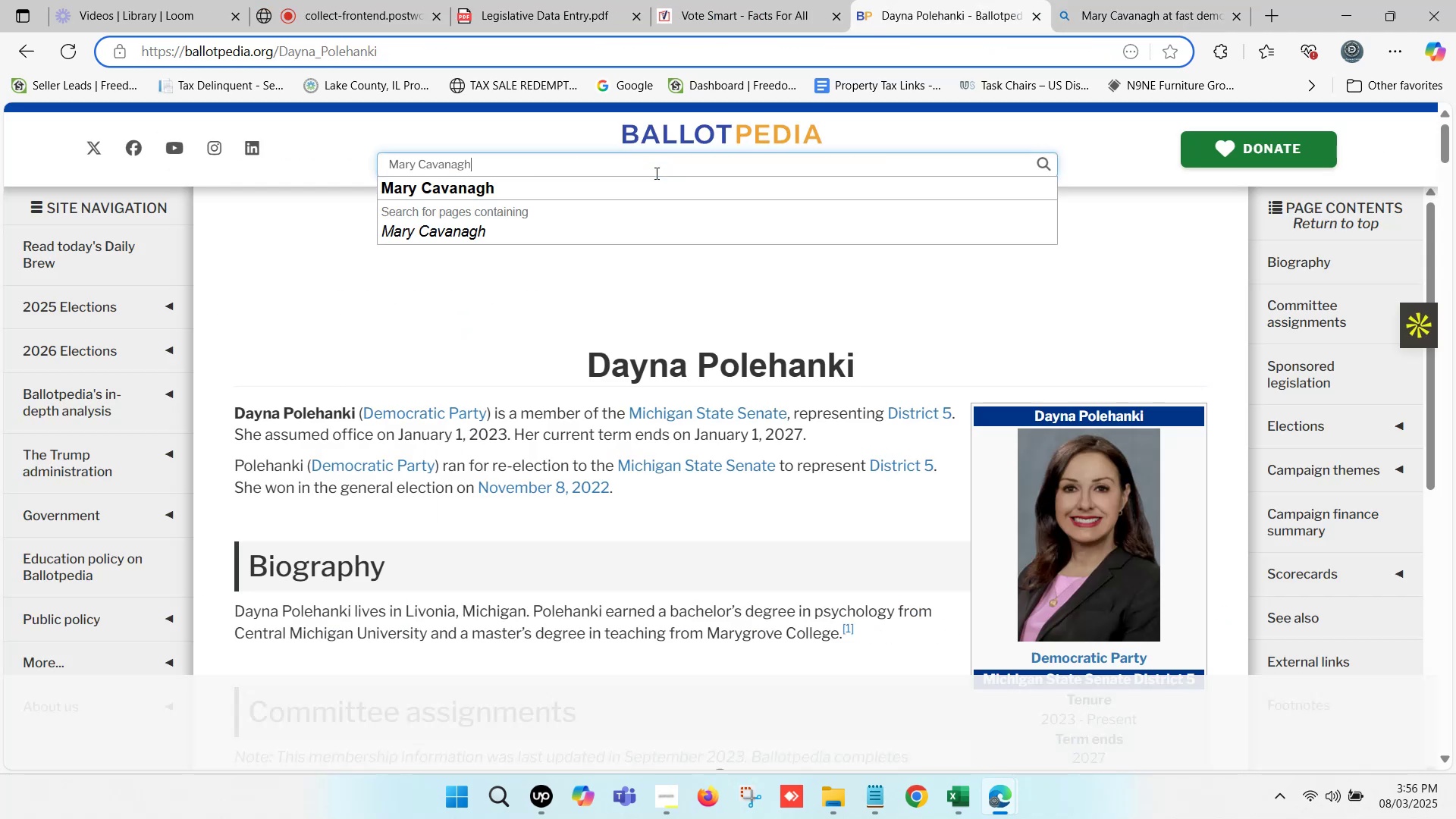 
left_click([555, 191])
 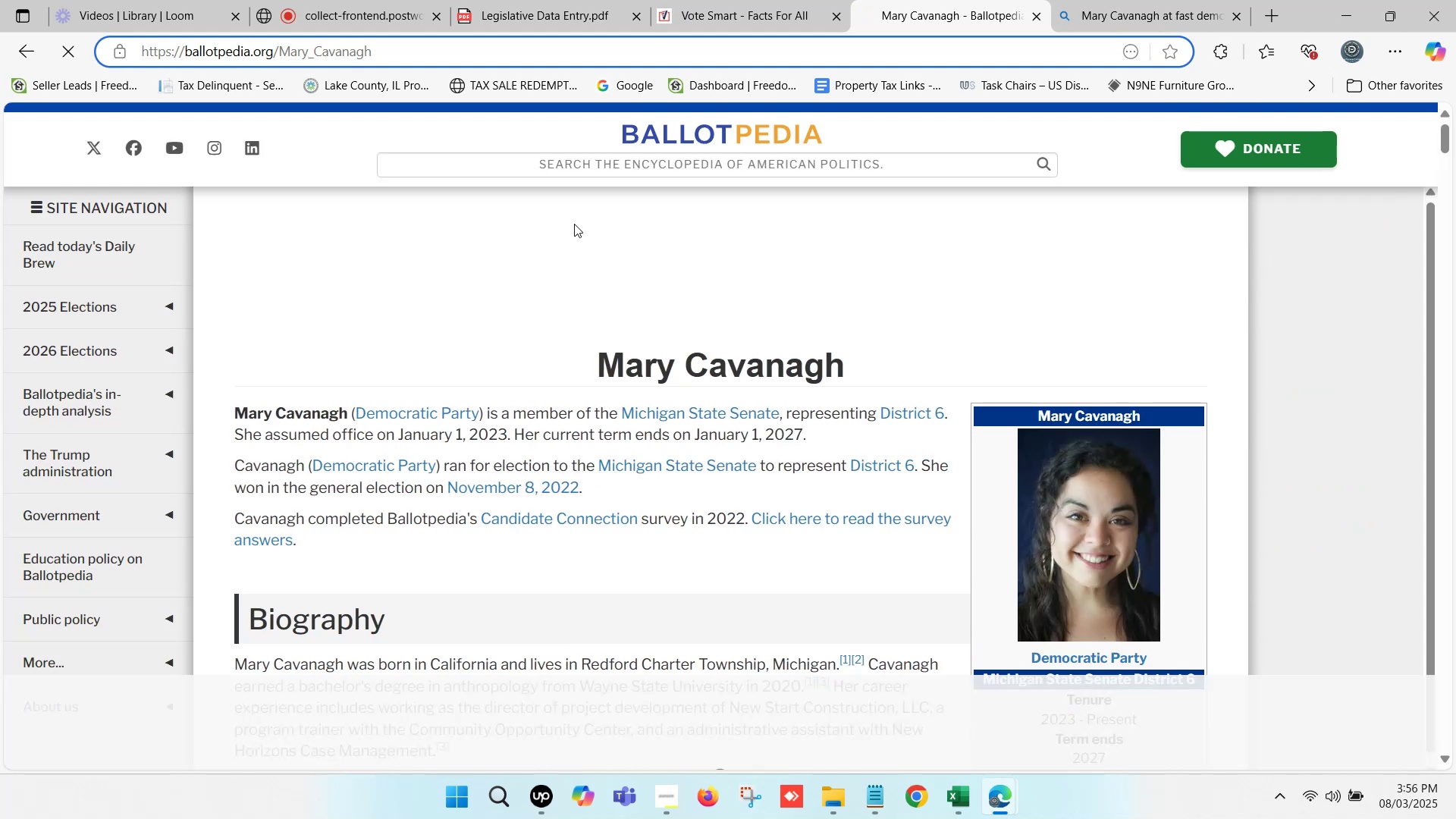 
wait(13.61)
 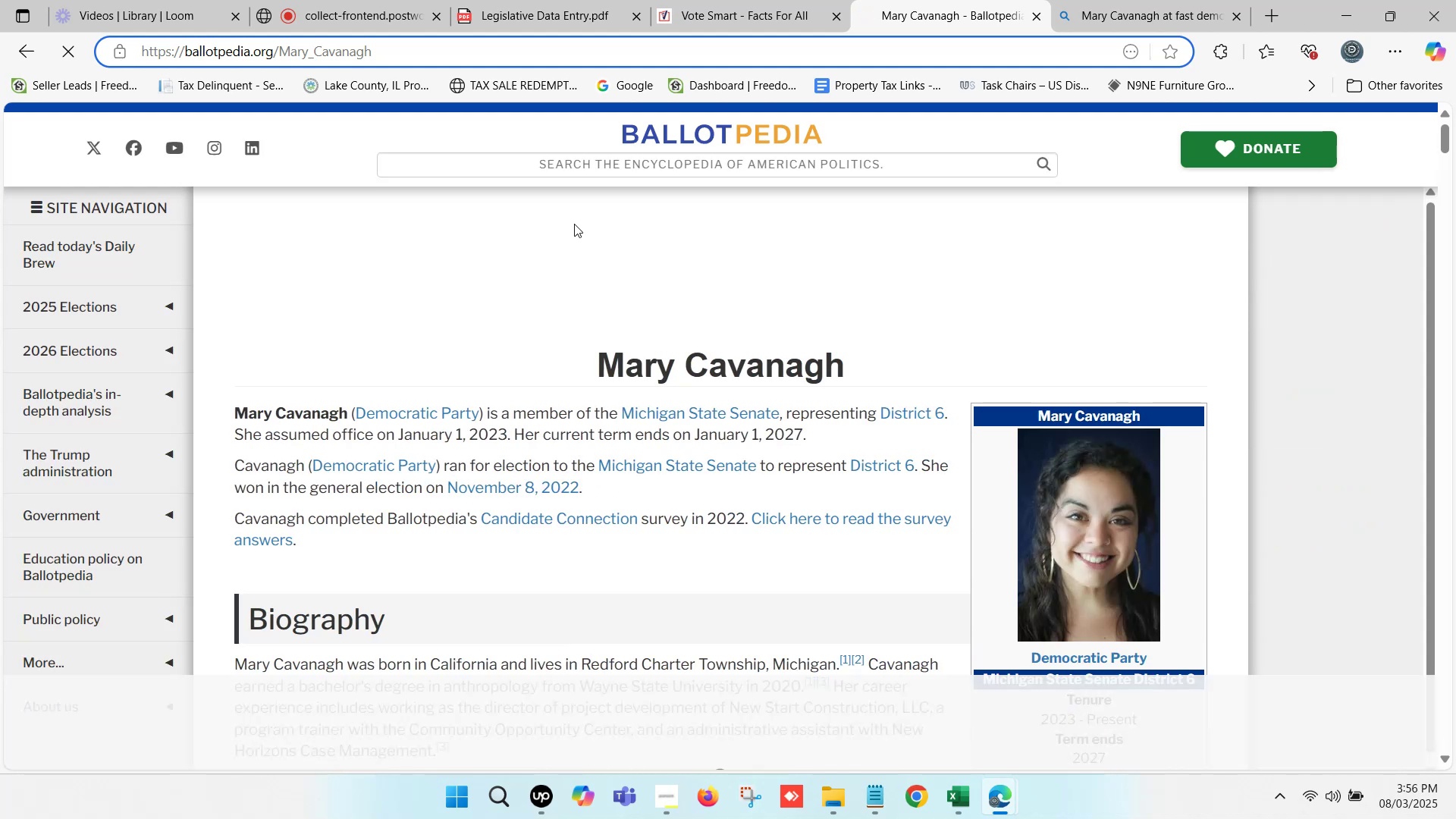 
left_click([711, 0])
 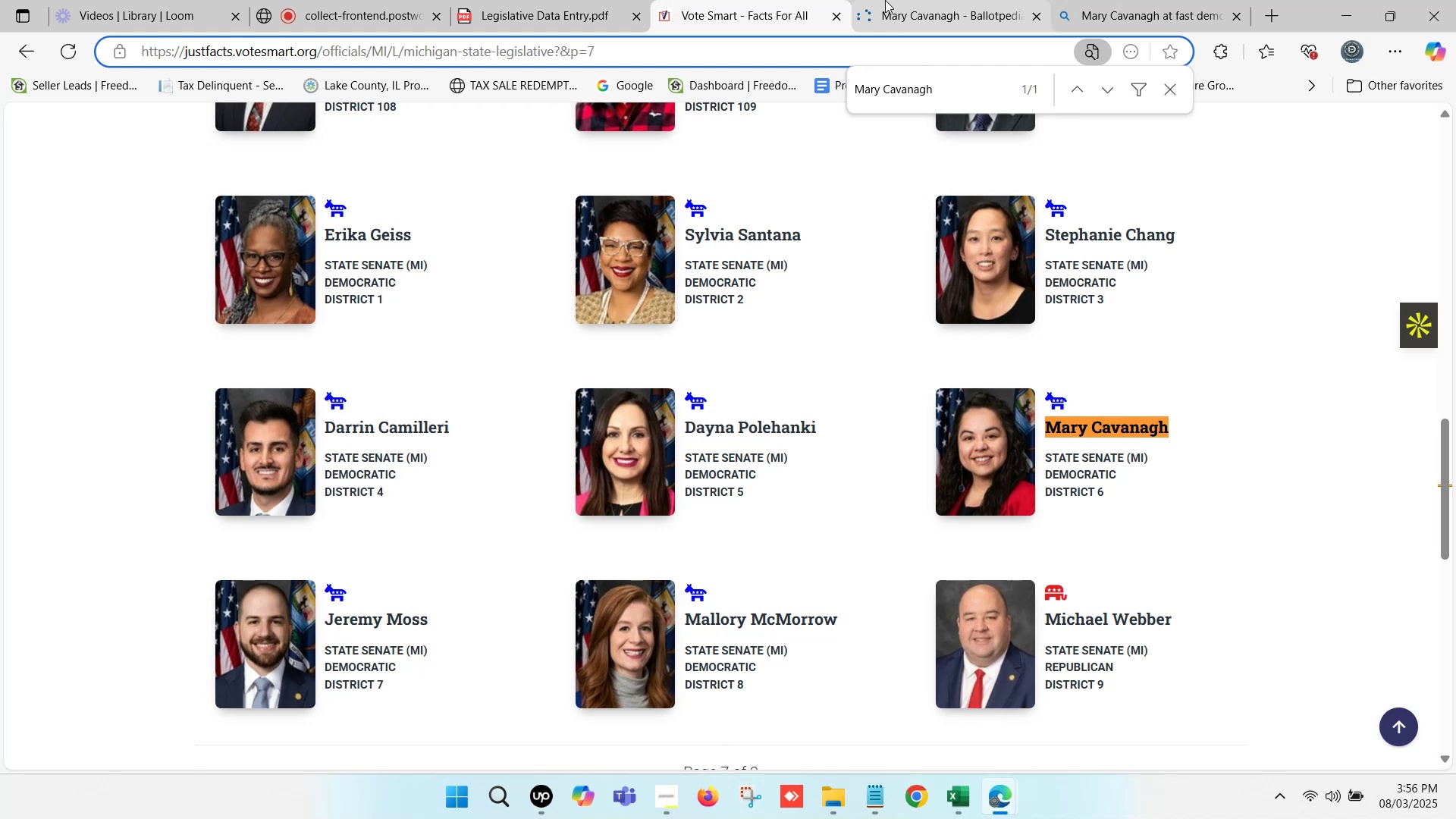 
left_click([885, 0])
 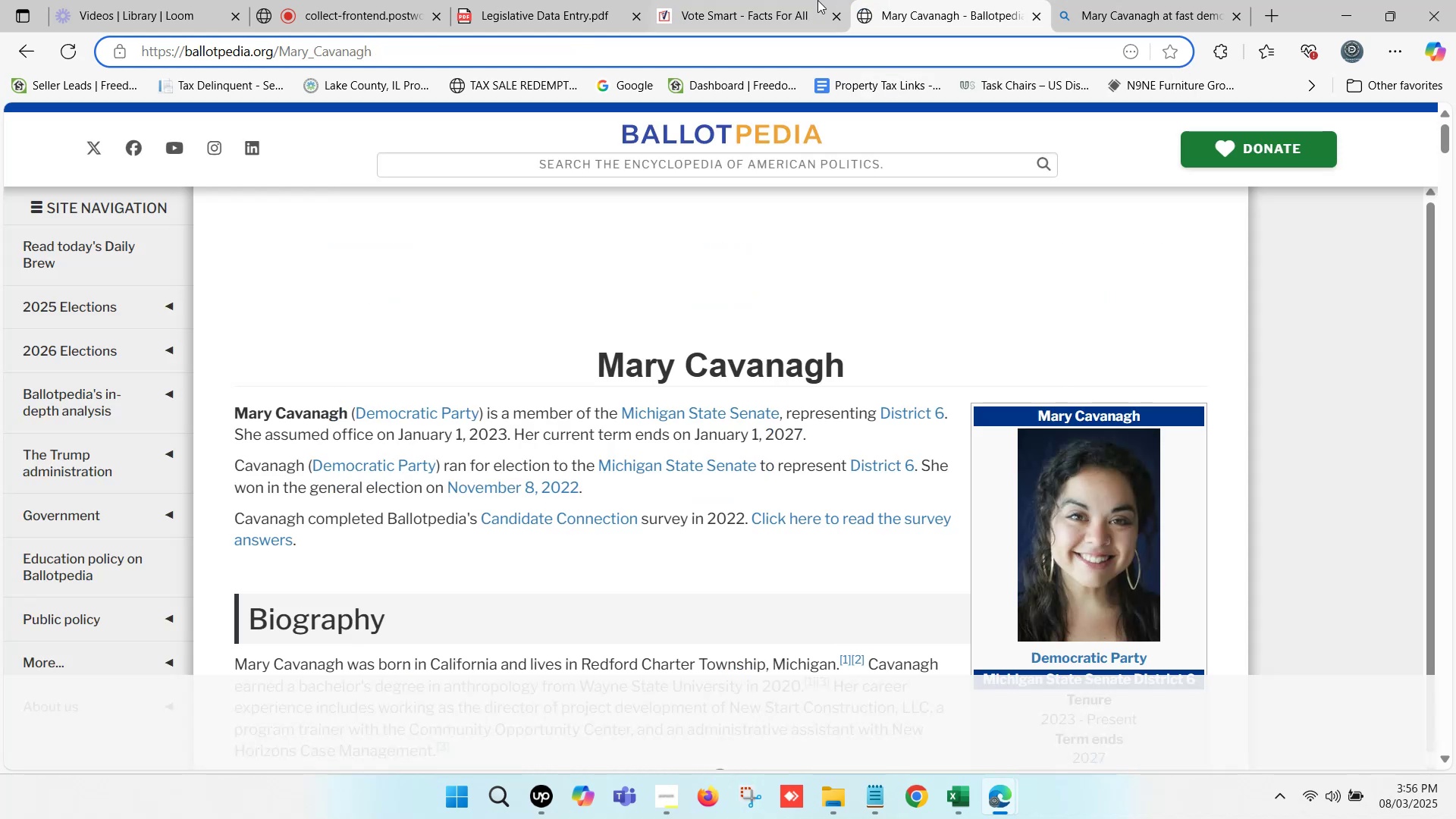 
left_click([757, 0])
 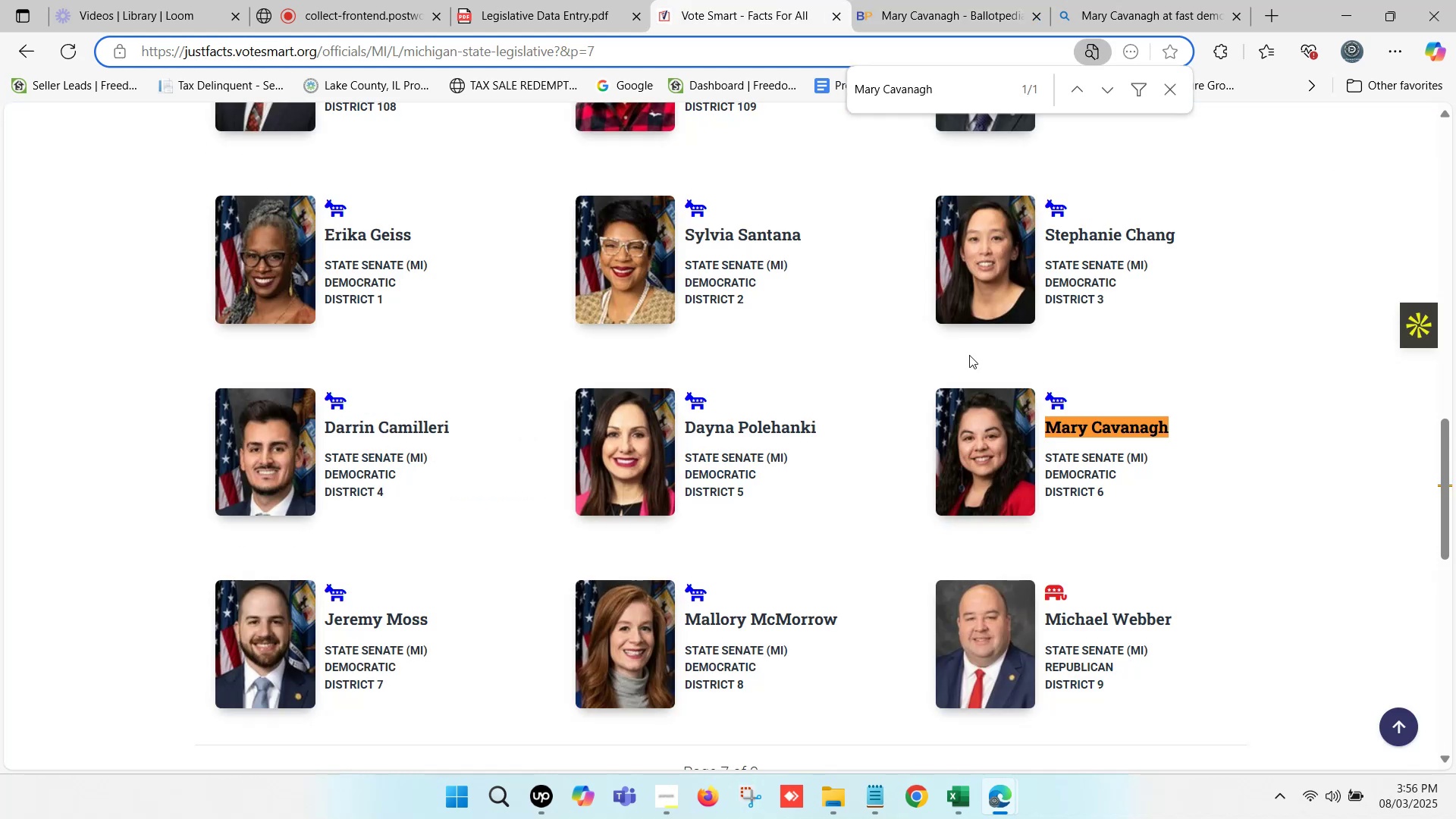 
hold_key(key=ControlLeft, duration=1.11)
left_click([1067, 422])
 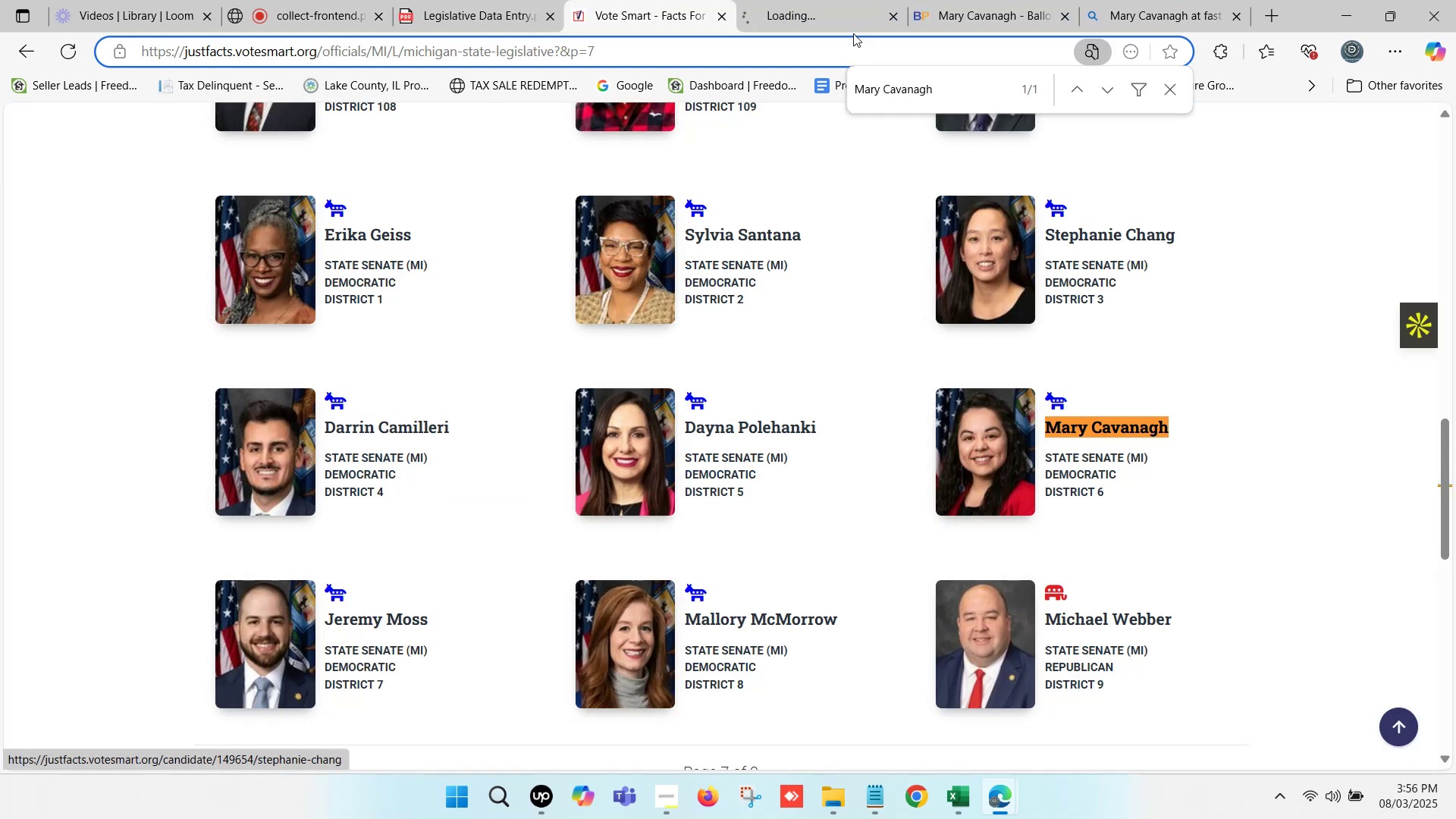 
left_click([833, 0])
 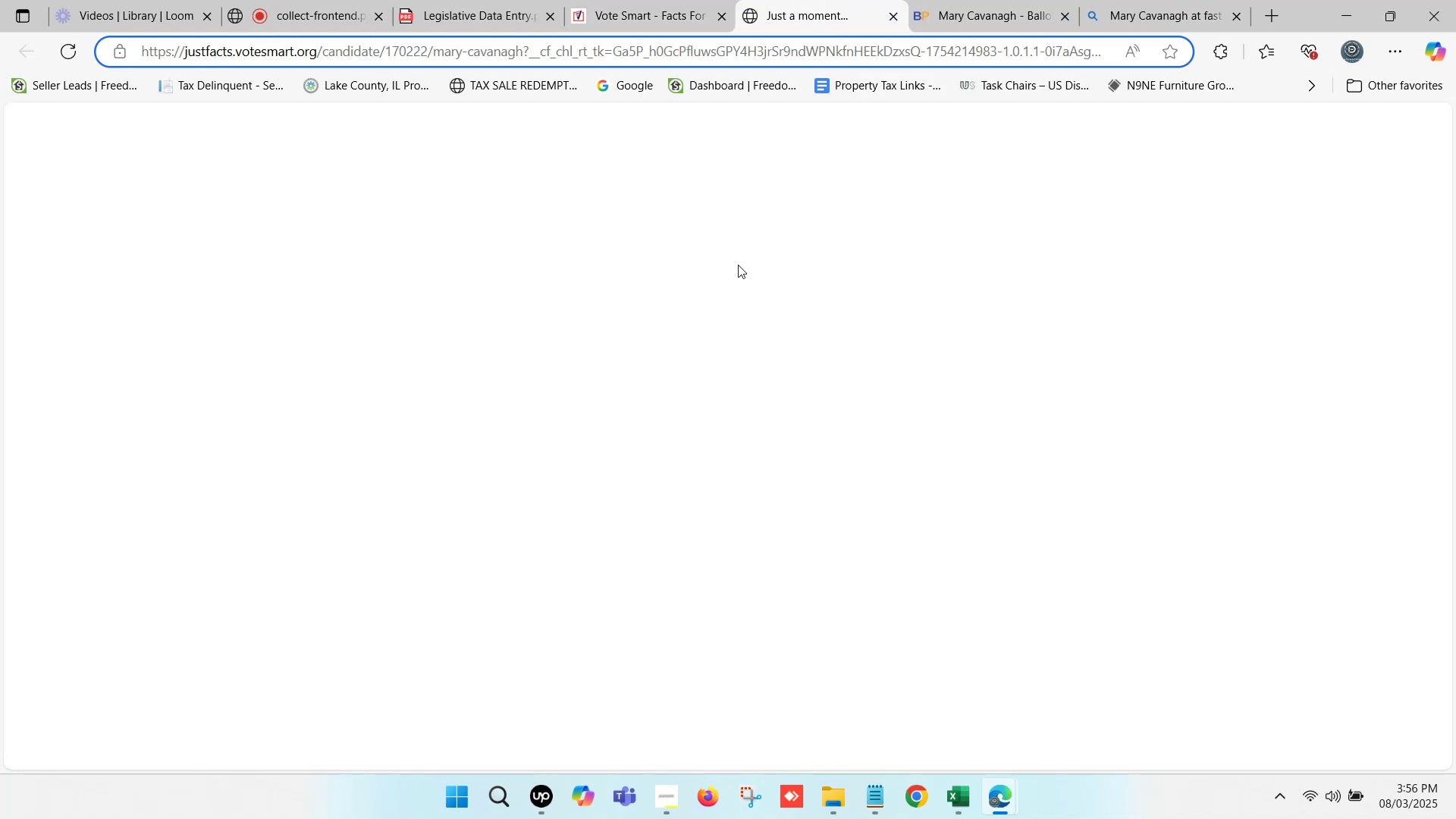 
left_click([956, 0])
 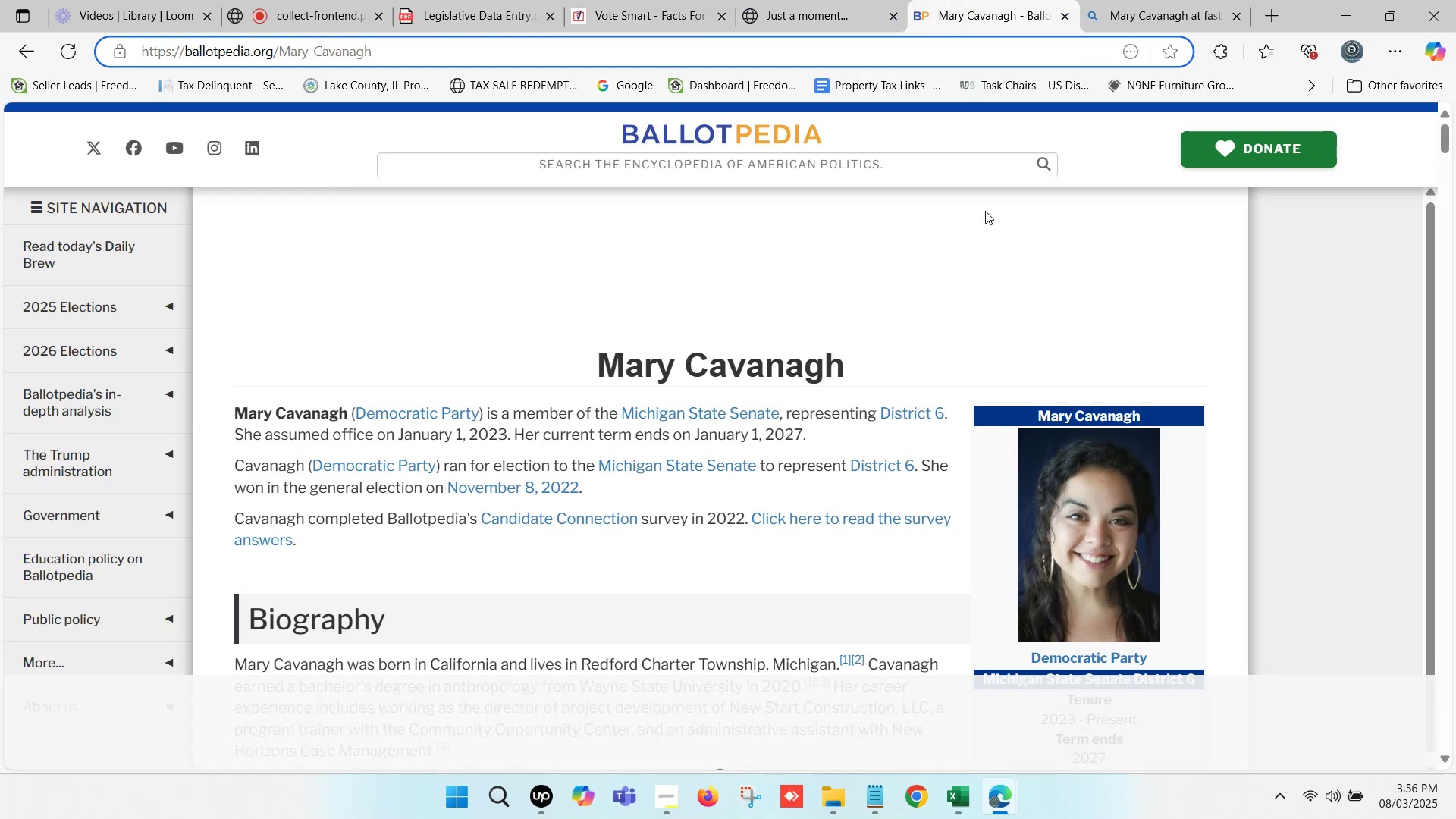 
scroll: coordinate [1060, 430], scroll_direction: down, amount: 8.0
 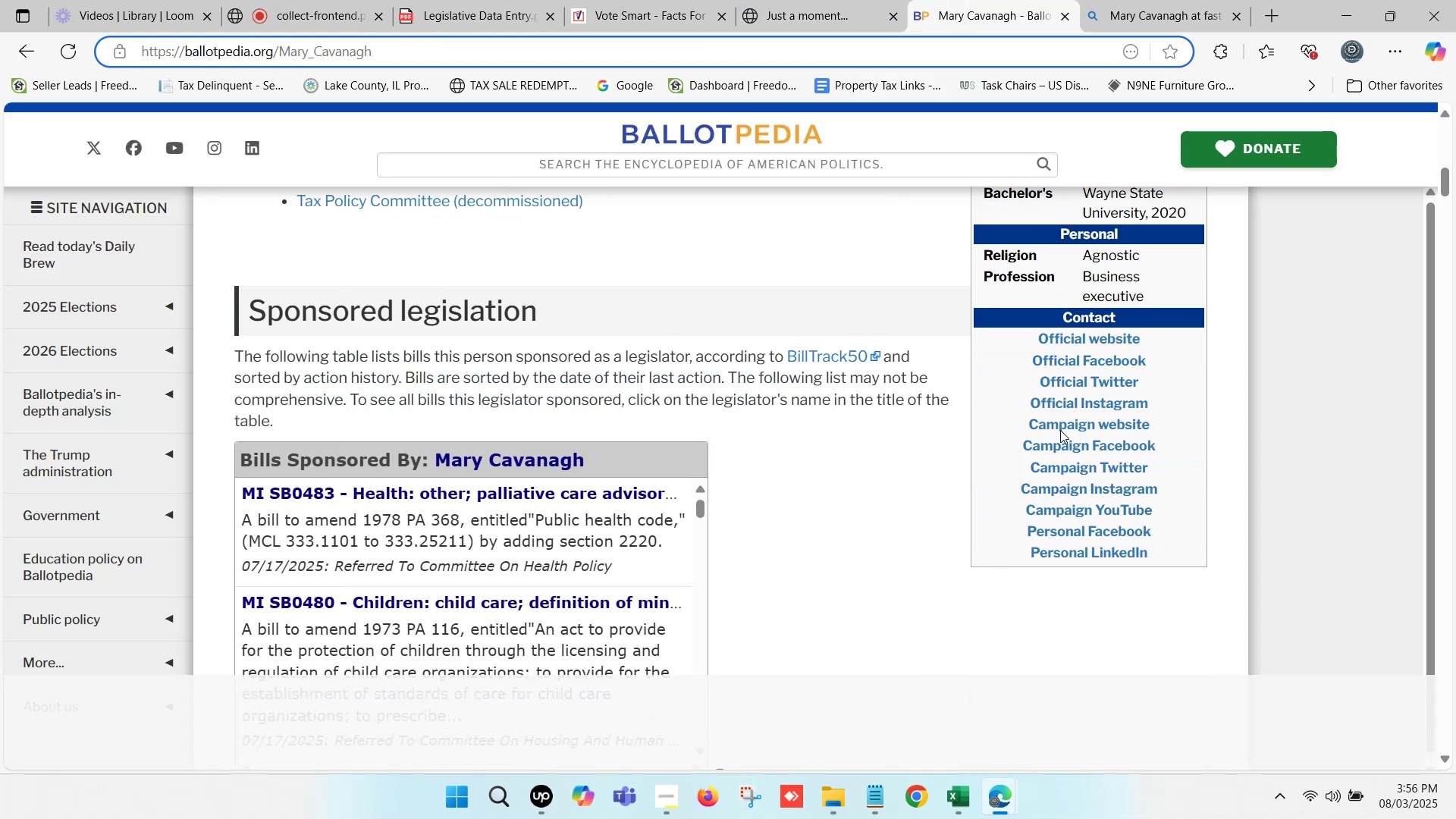 
hold_key(key=ControlLeft, duration=1.51)
left_click([1079, 336])
 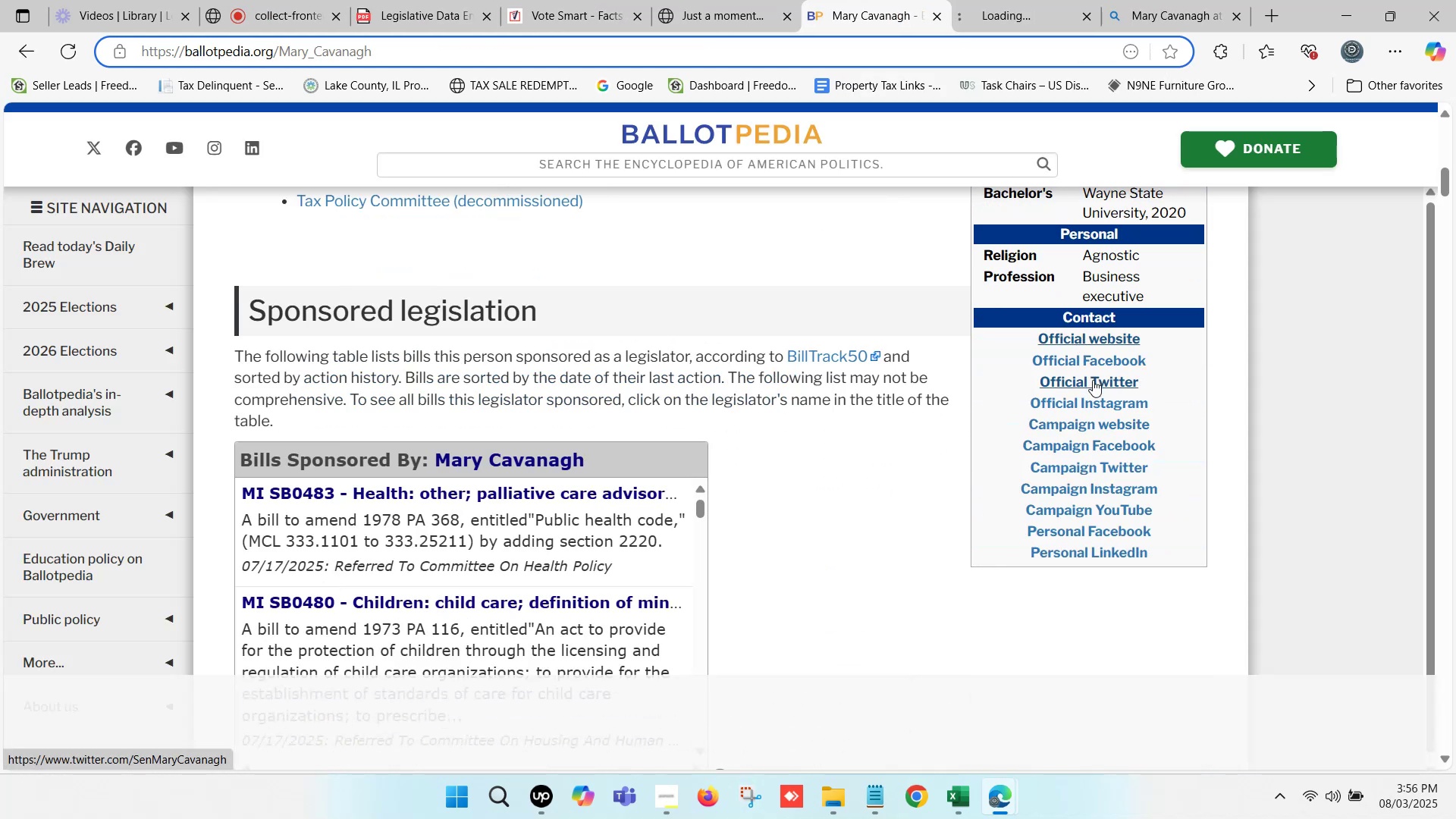 
hold_key(key=ControlLeft, duration=1.26)
left_click([1099, 425])
 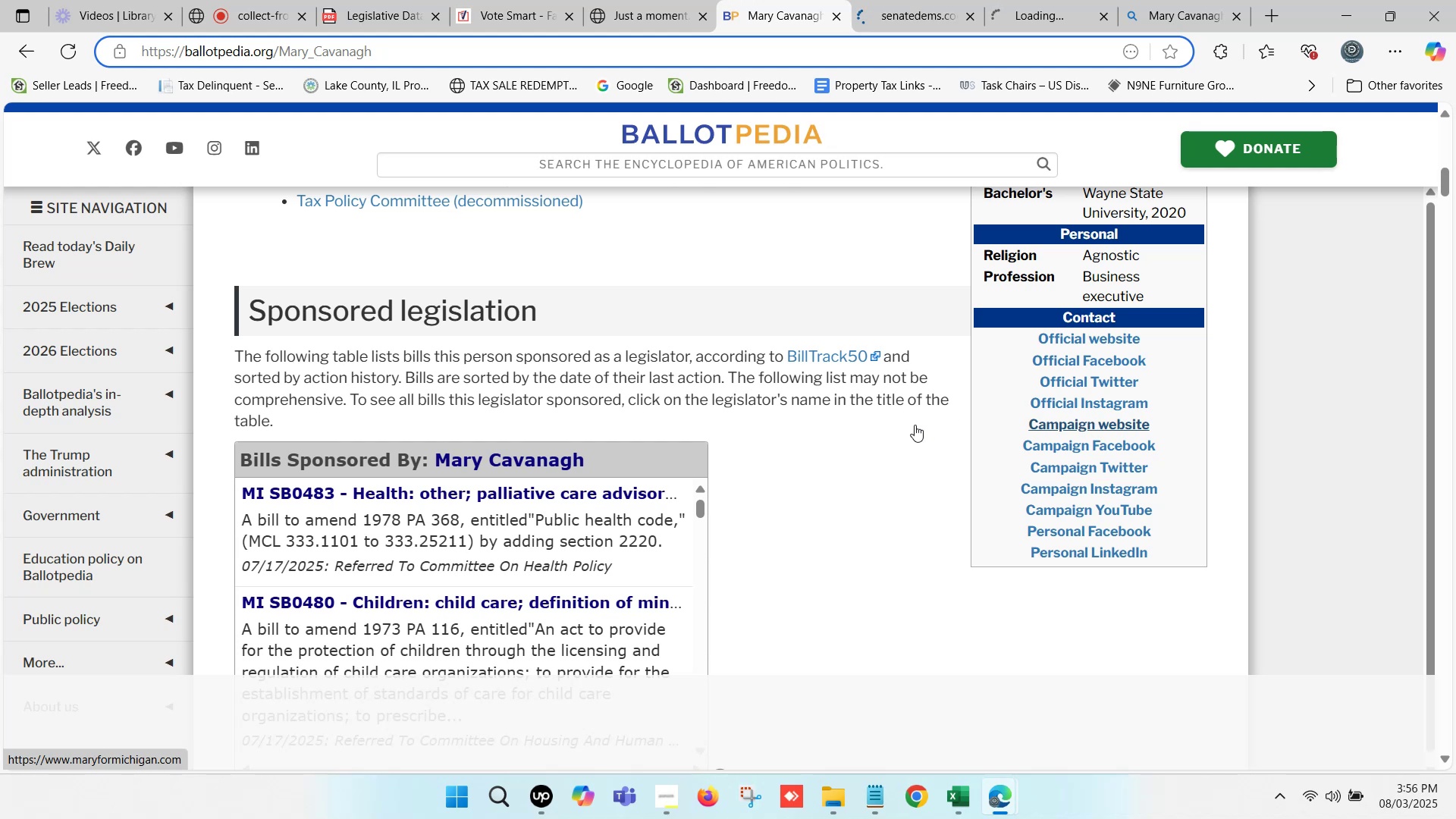 
scroll: coordinate [855, 440], scroll_direction: up, amount: 4.0
 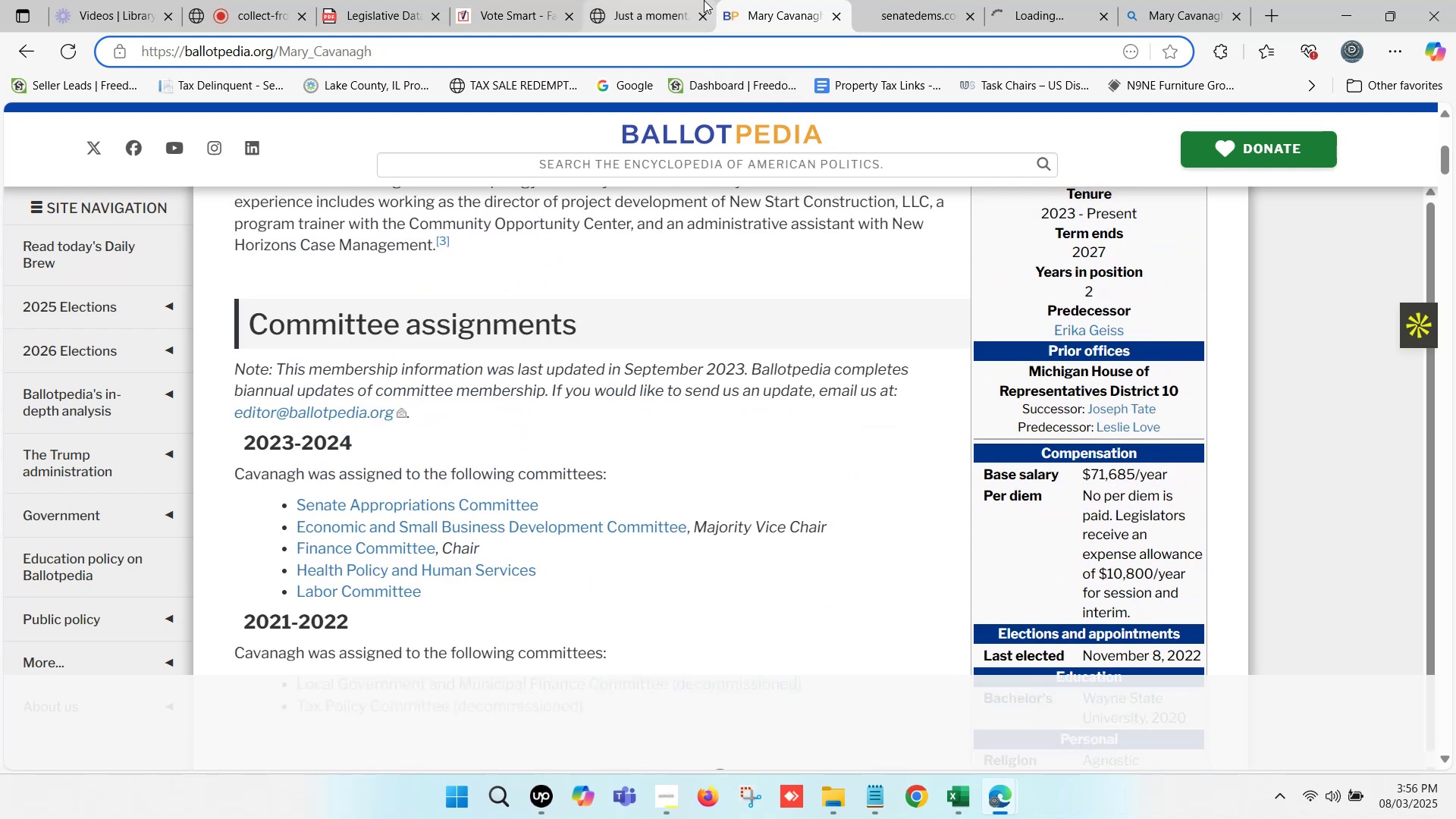 
left_click([686, 0])
 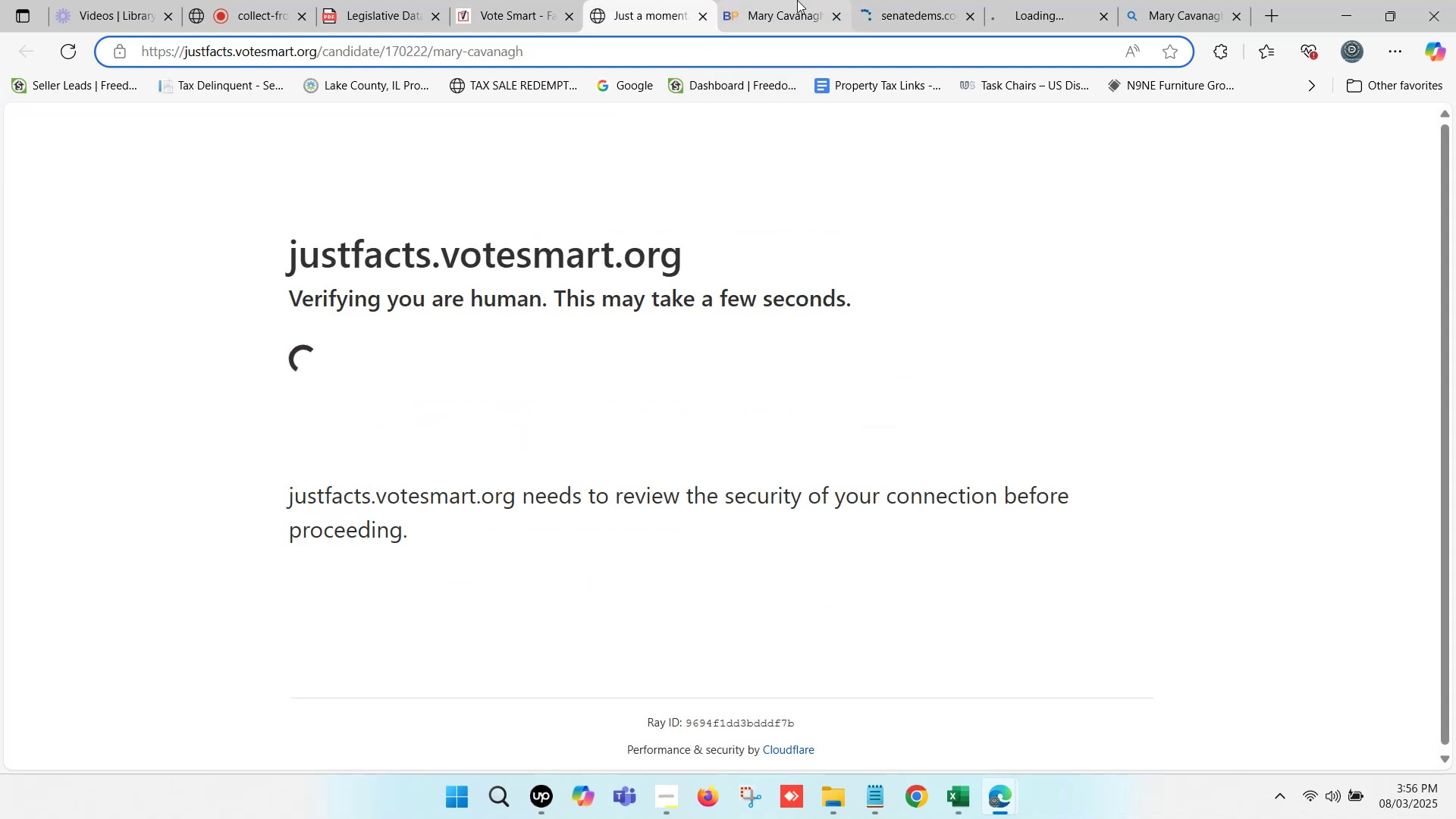 
left_click([797, 0])
 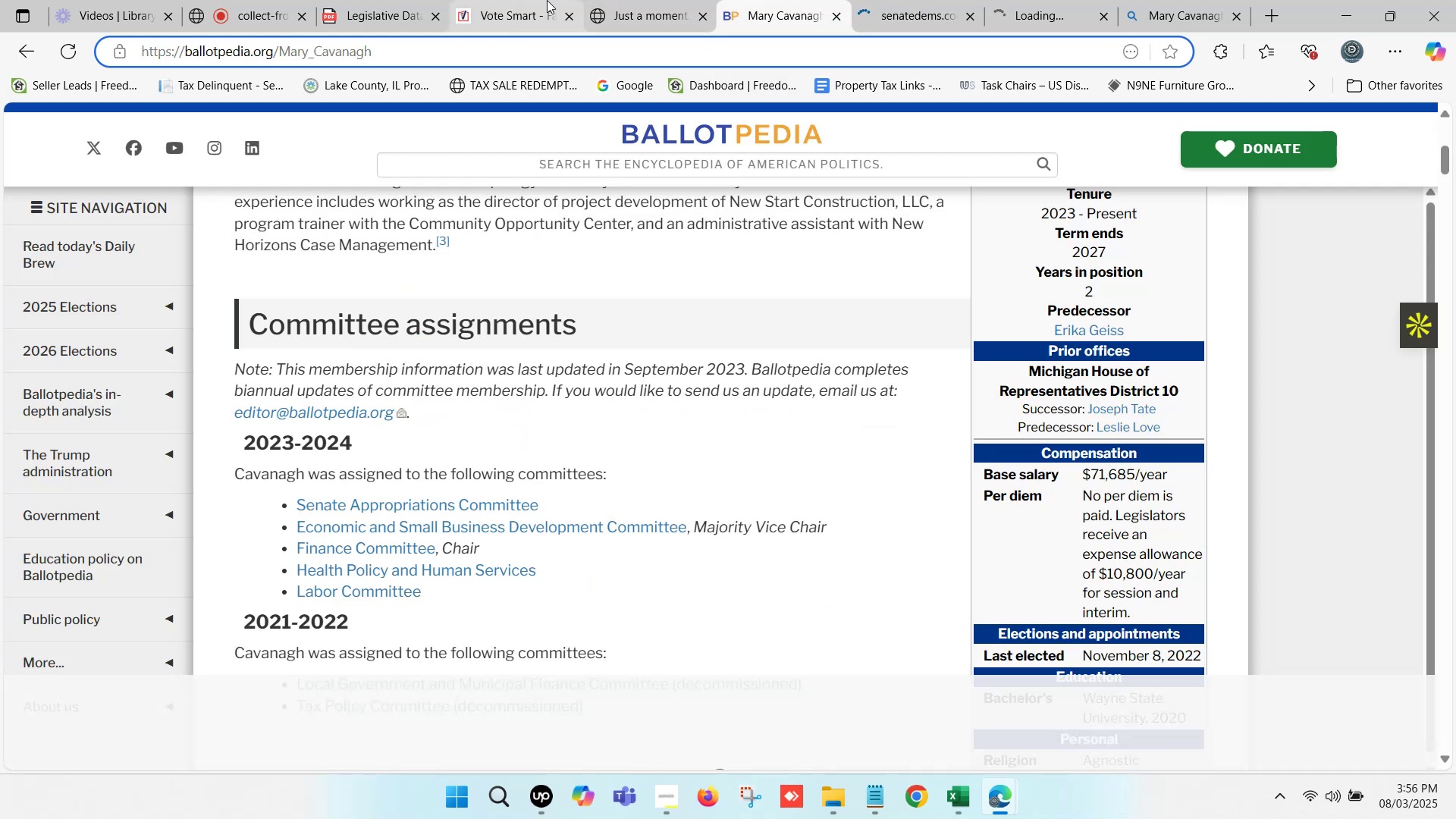 
left_click([540, 0])
 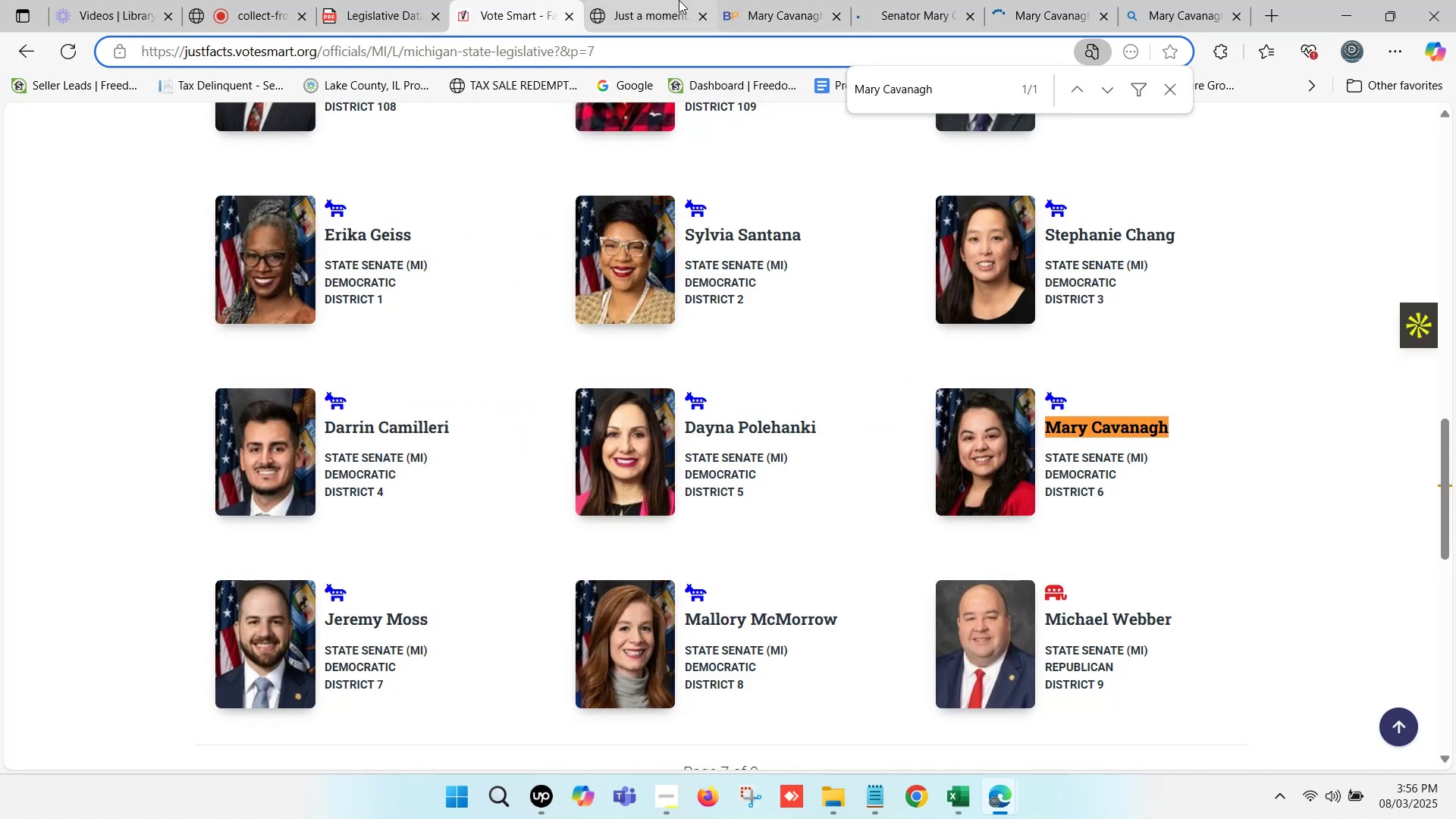 
left_click([692, 0])
 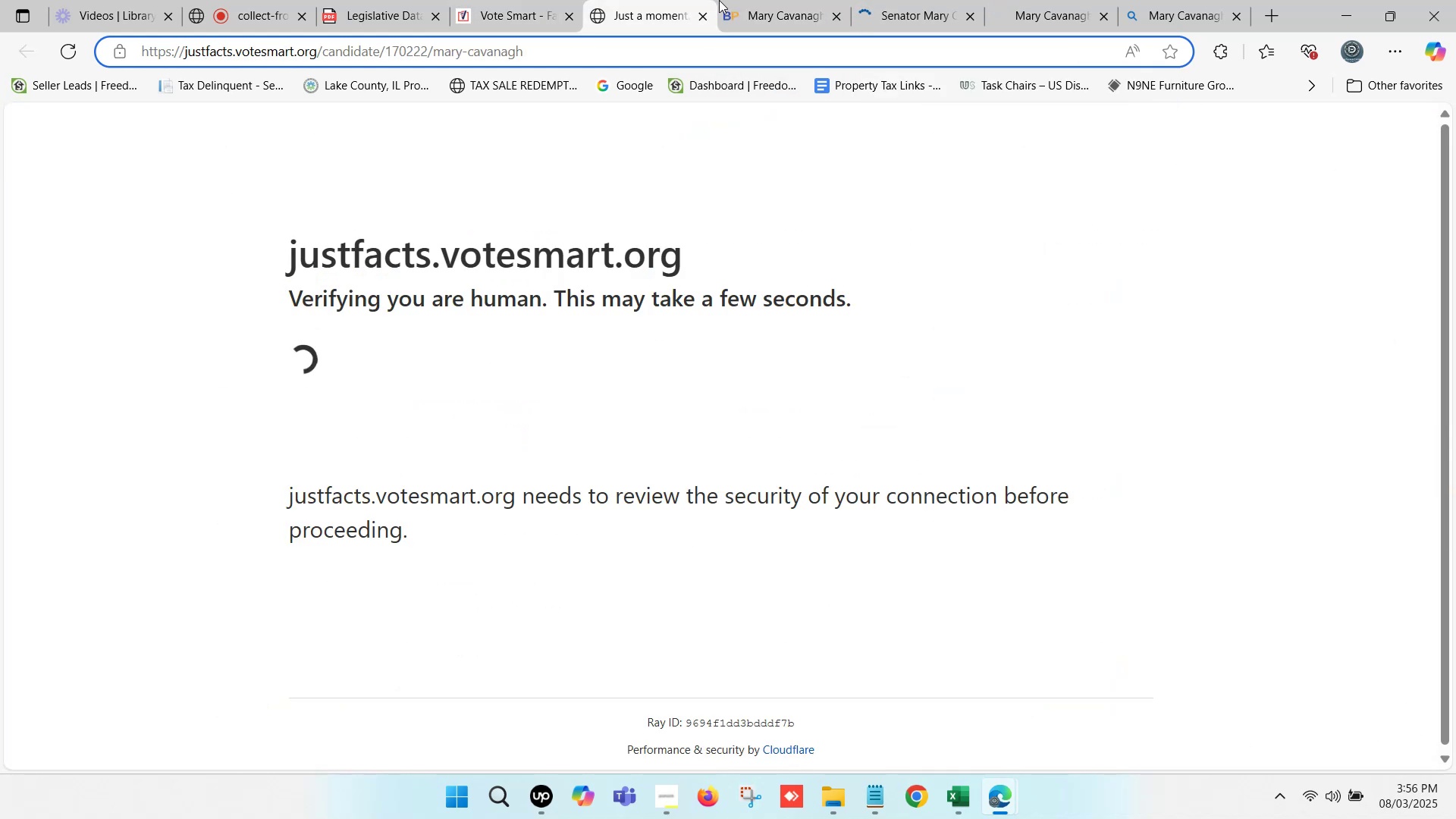 
left_click([733, 0])
 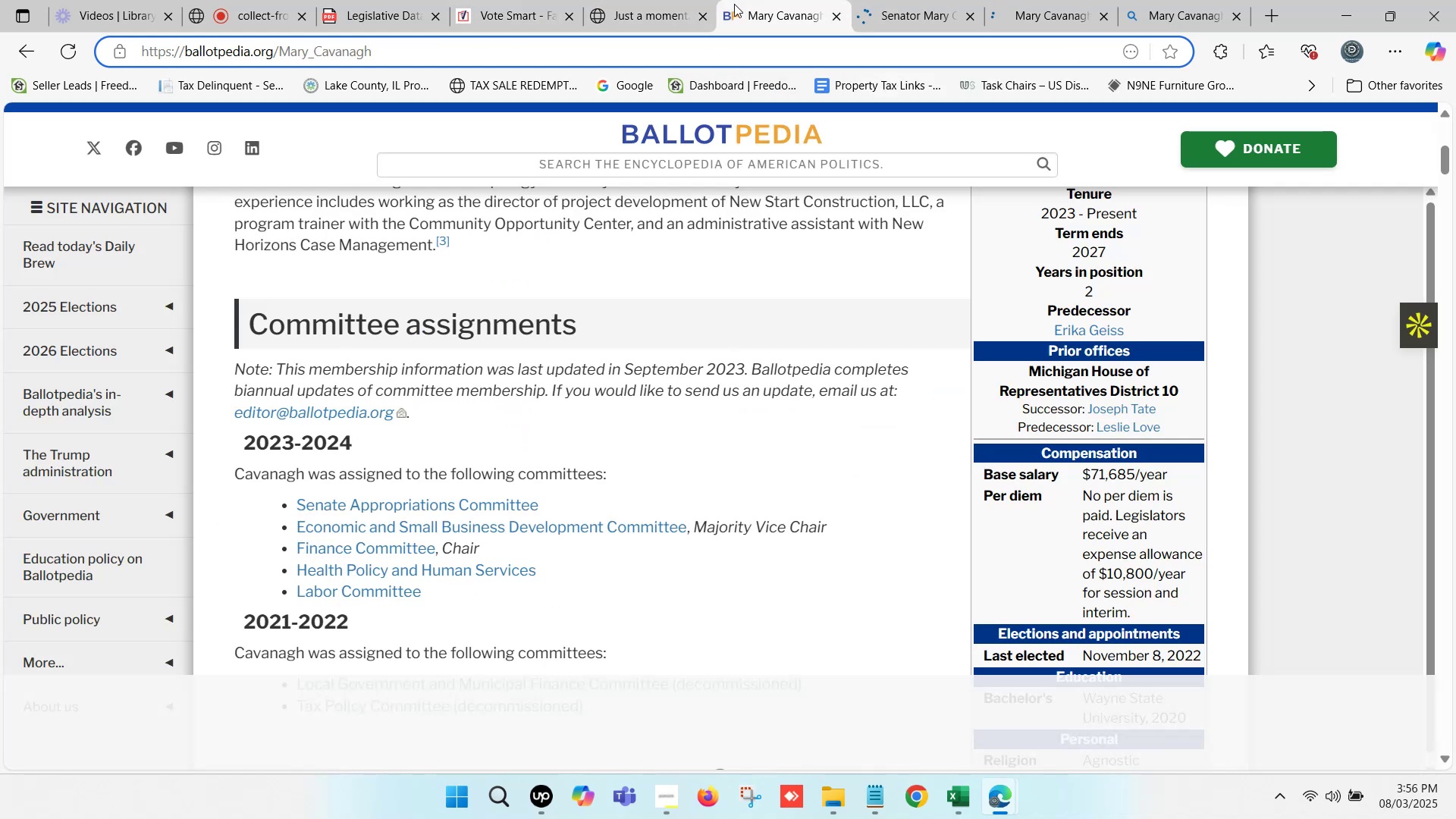 
scroll: coordinate [681, 431], scroll_direction: up, amount: 6.0
 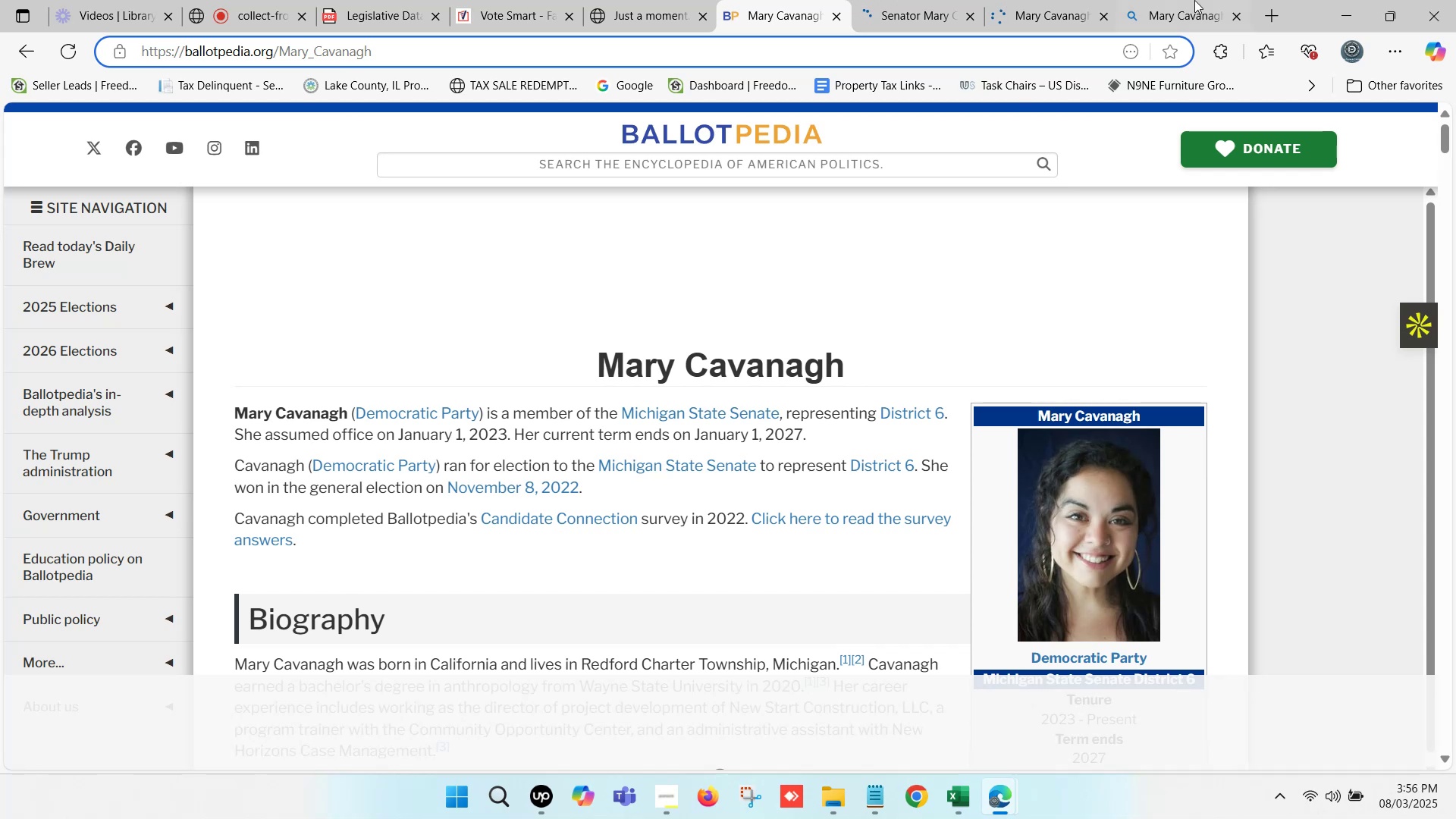 
left_click([1182, 0])
 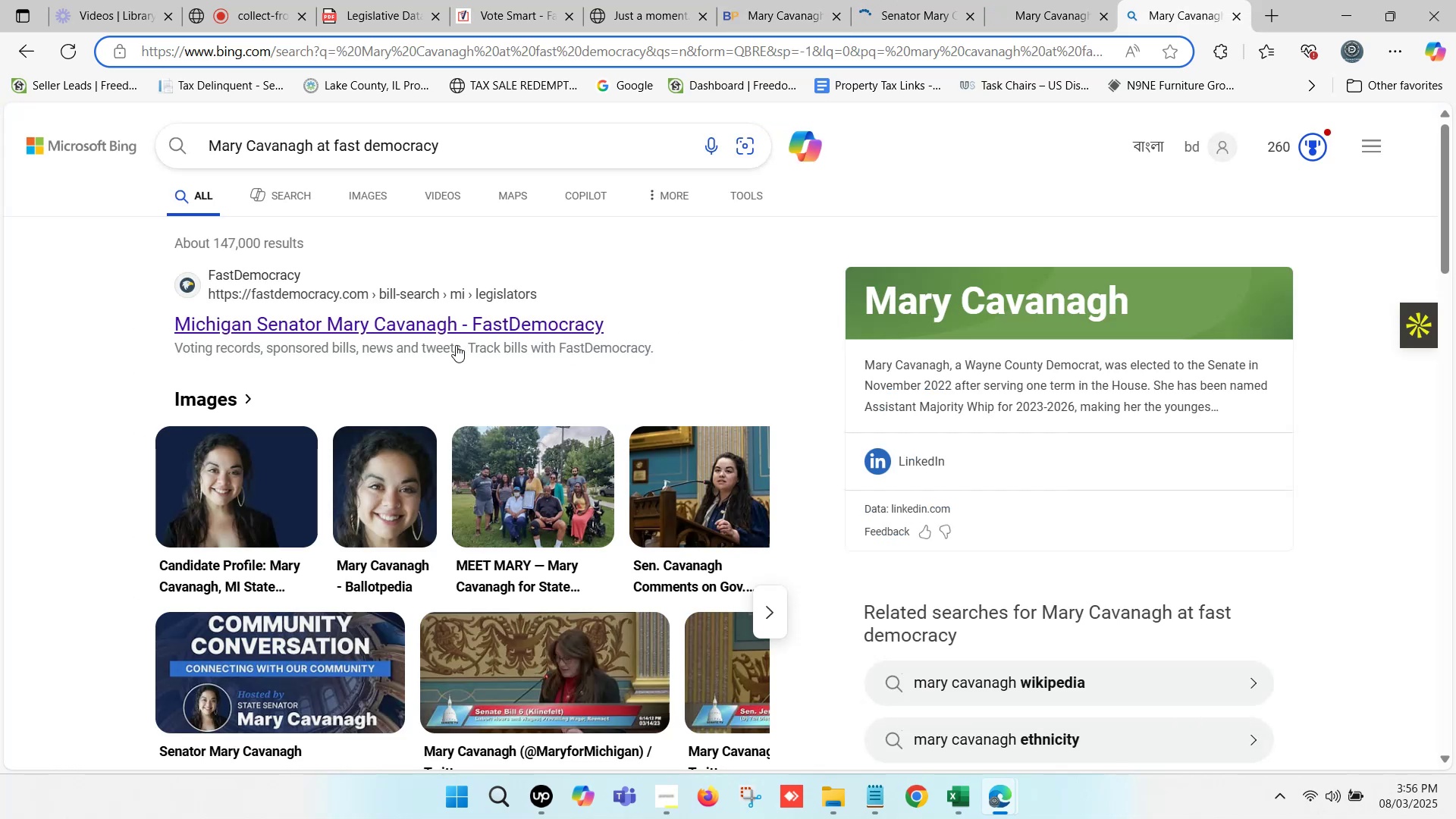 
left_click([459, 325])
 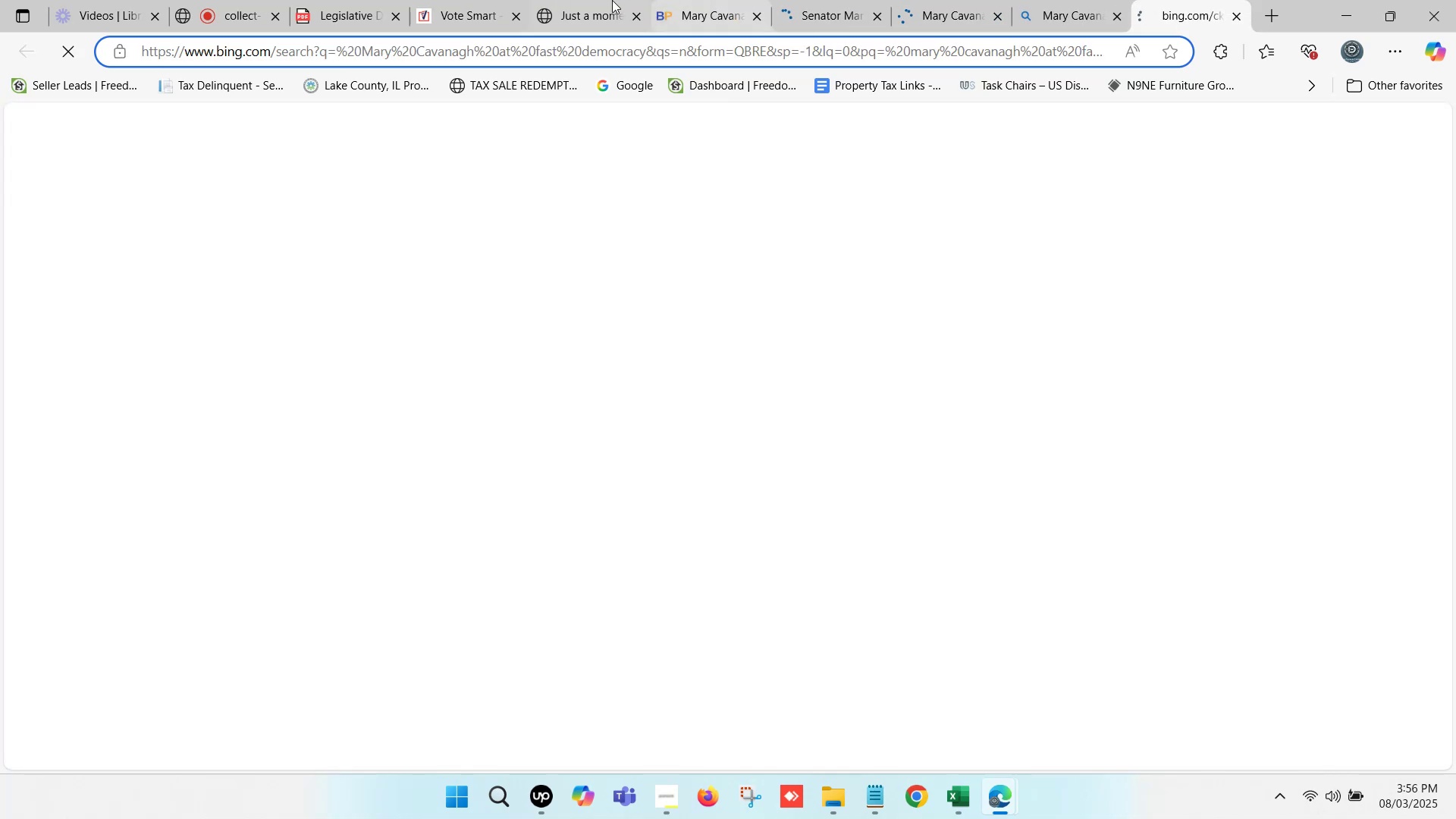 
left_click([488, 0])
 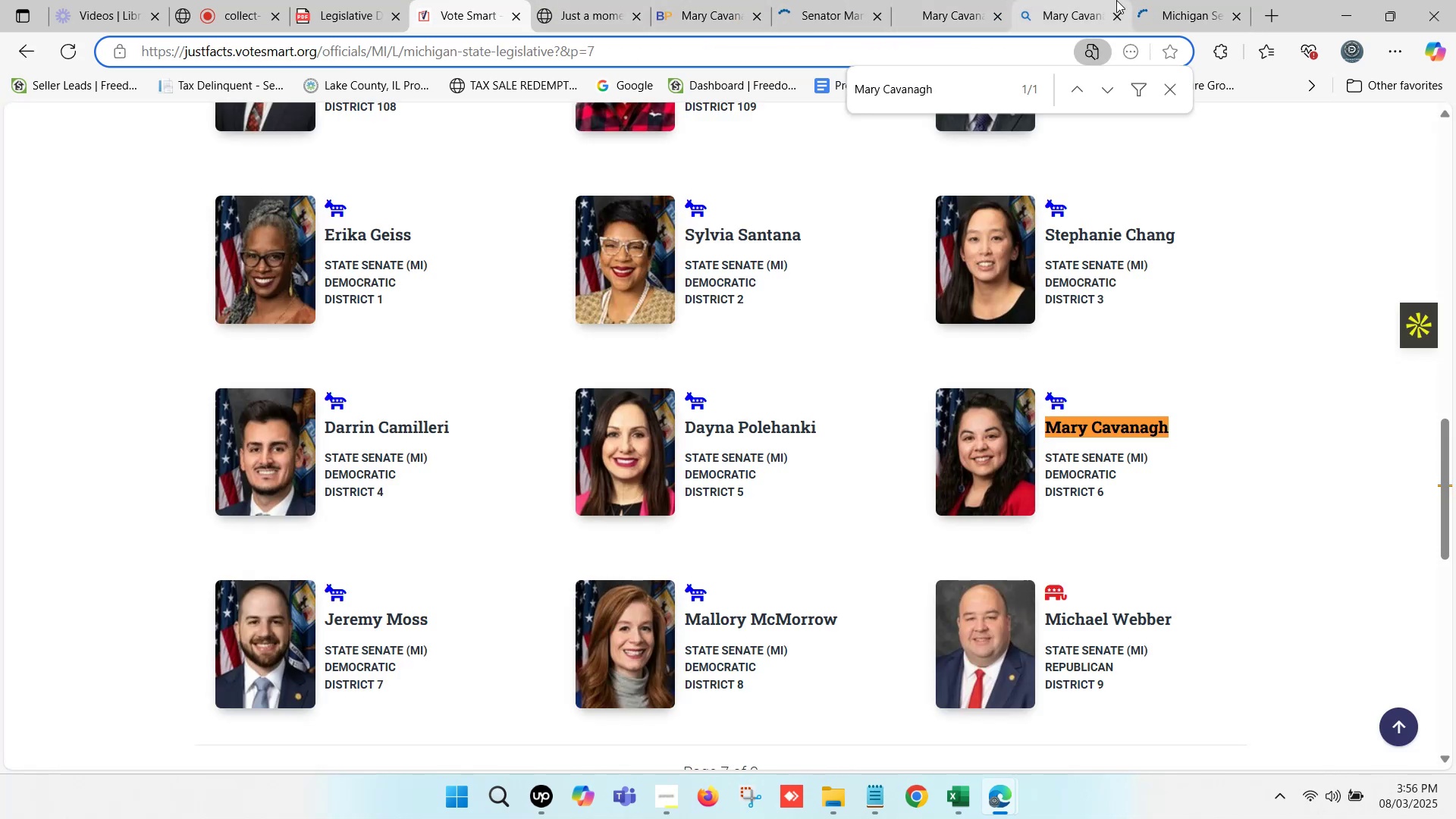 
left_click([1165, 2])
 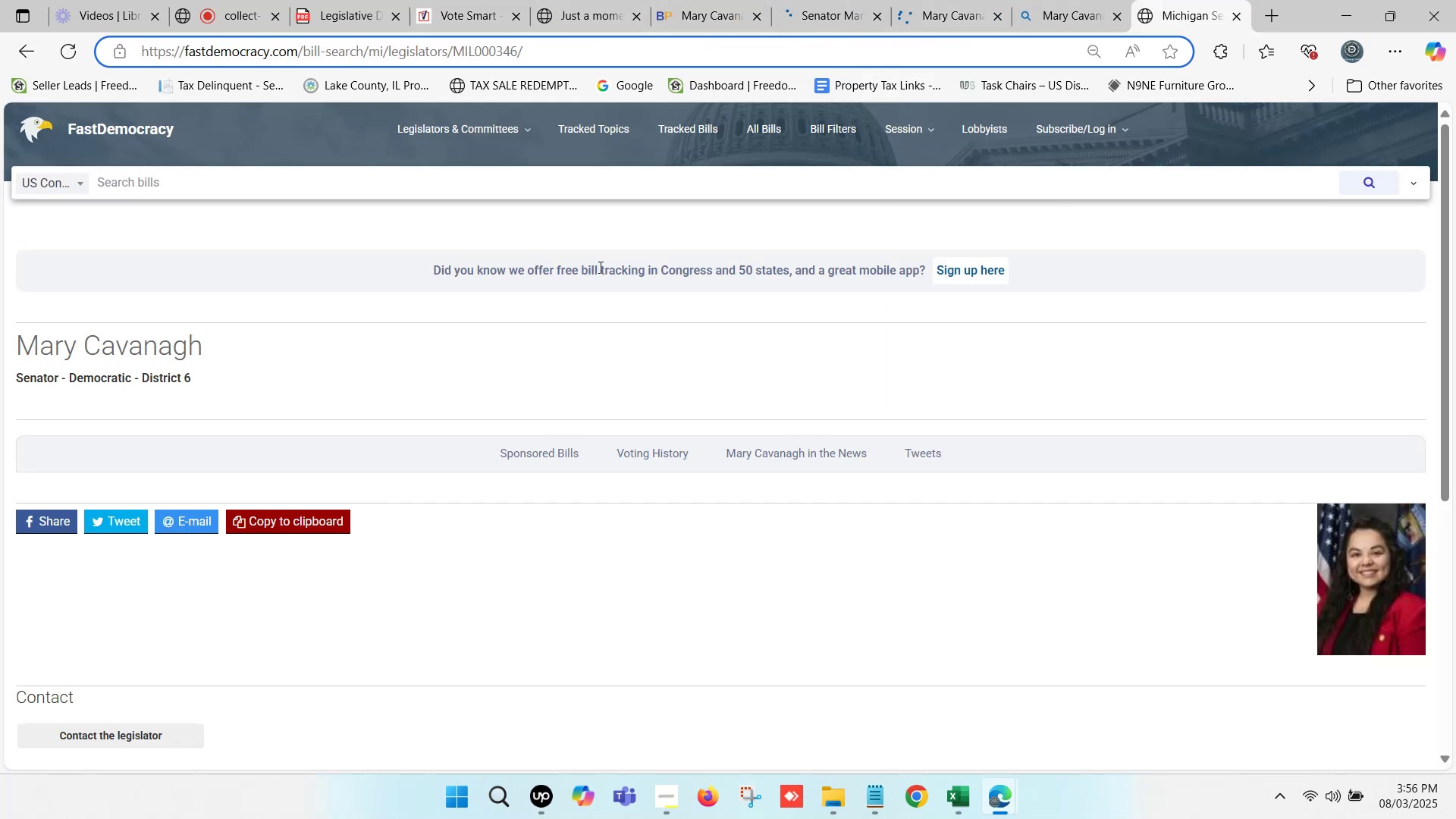 
scroll: coordinate [631, 321], scroll_direction: down, amount: 1.0
 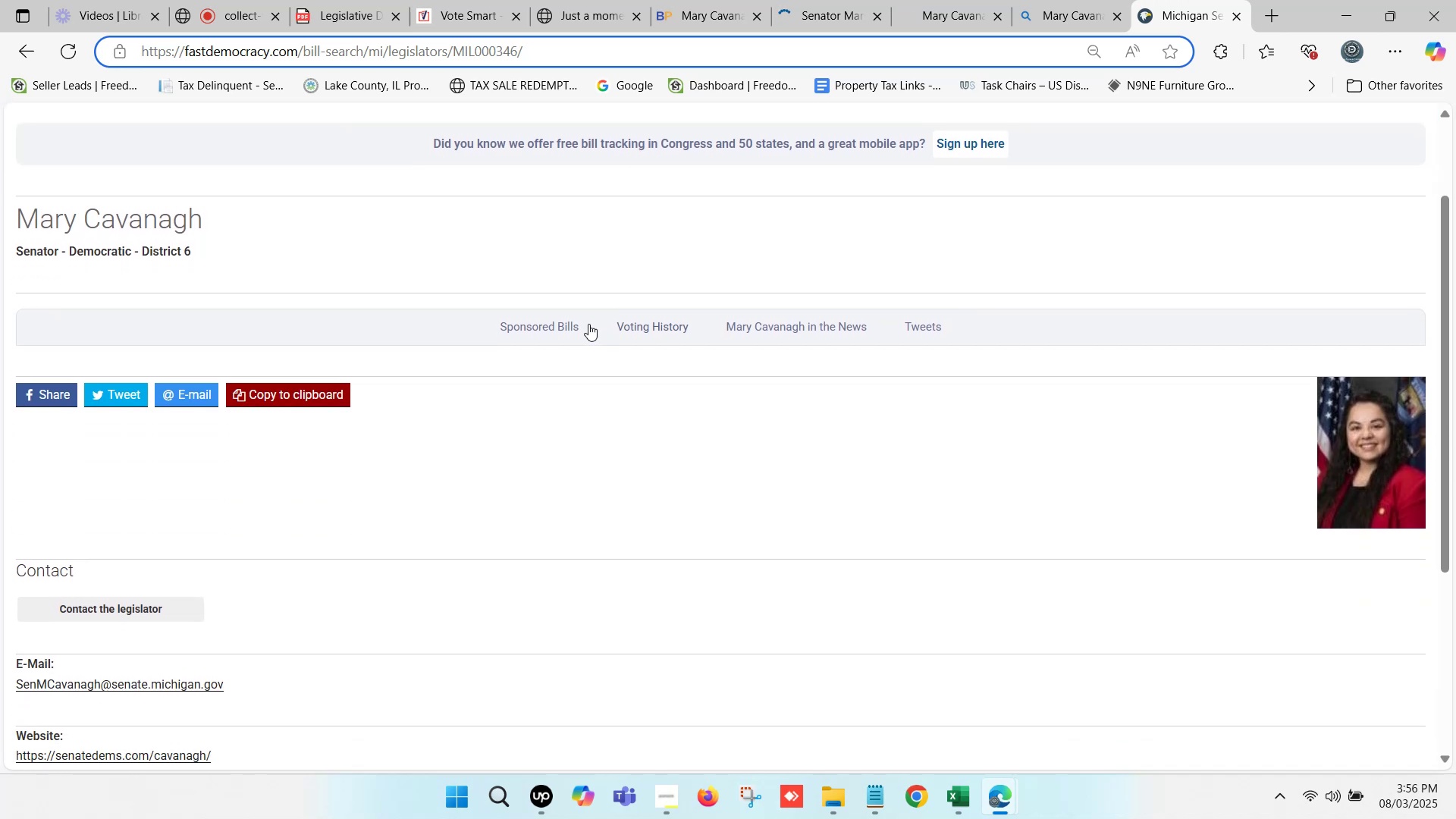 
scroll: coordinate [586, 324], scroll_direction: up, amount: 1.0
 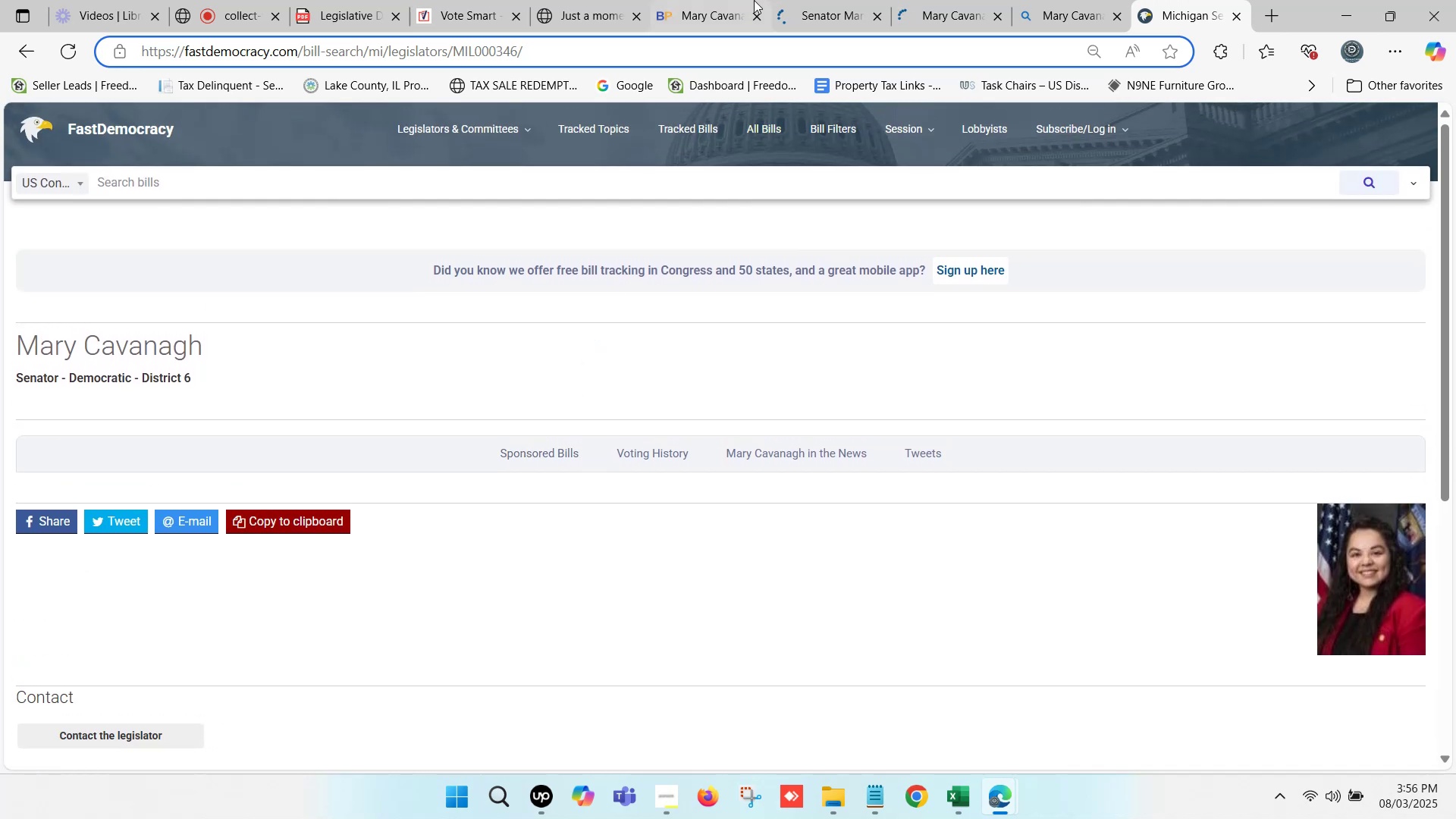 
left_click([707, 0])
 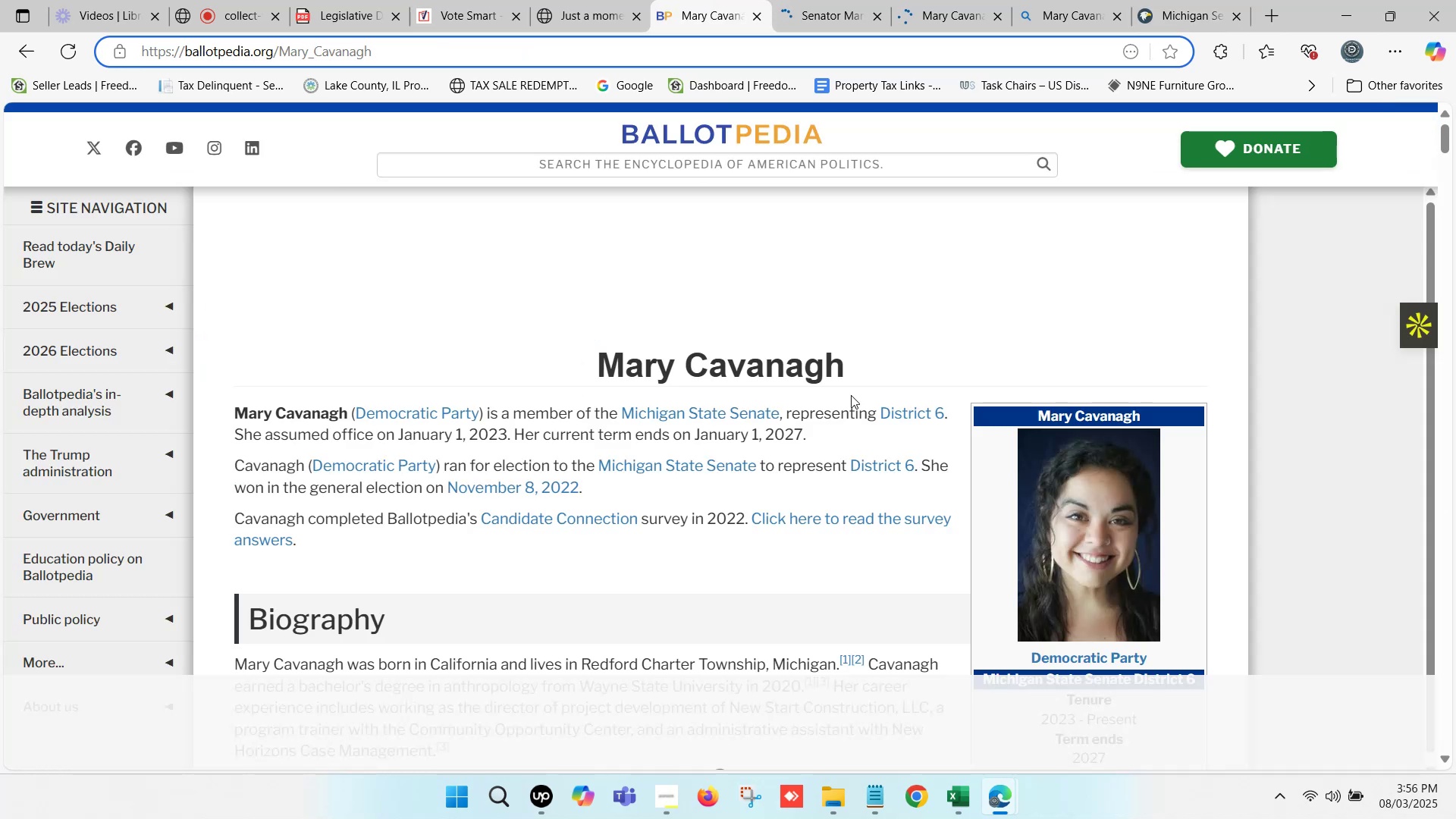 
left_click_drag(start_coordinate=[852, 371], to_coordinate=[606, 356])
 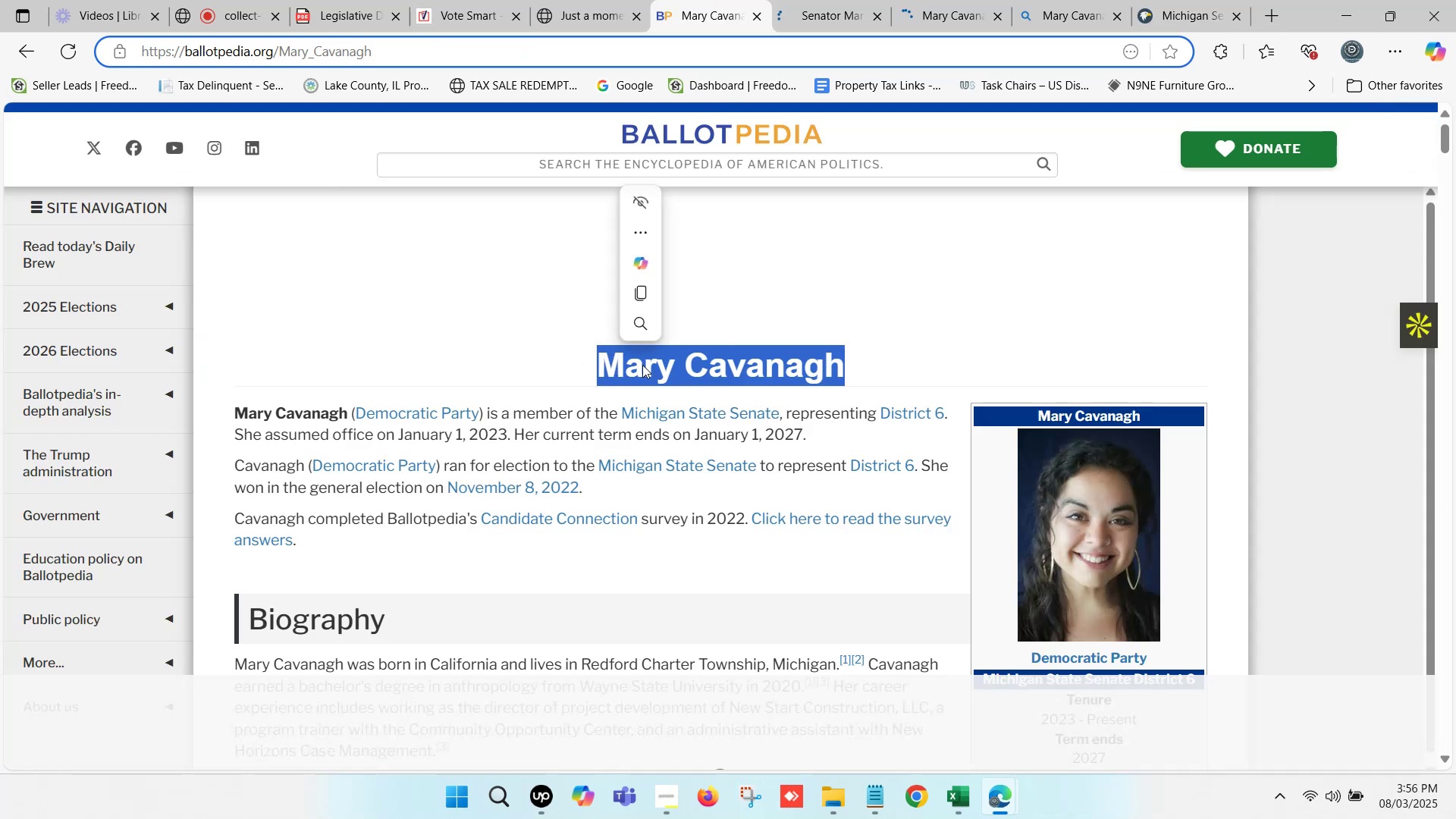 
key(Control+C)
 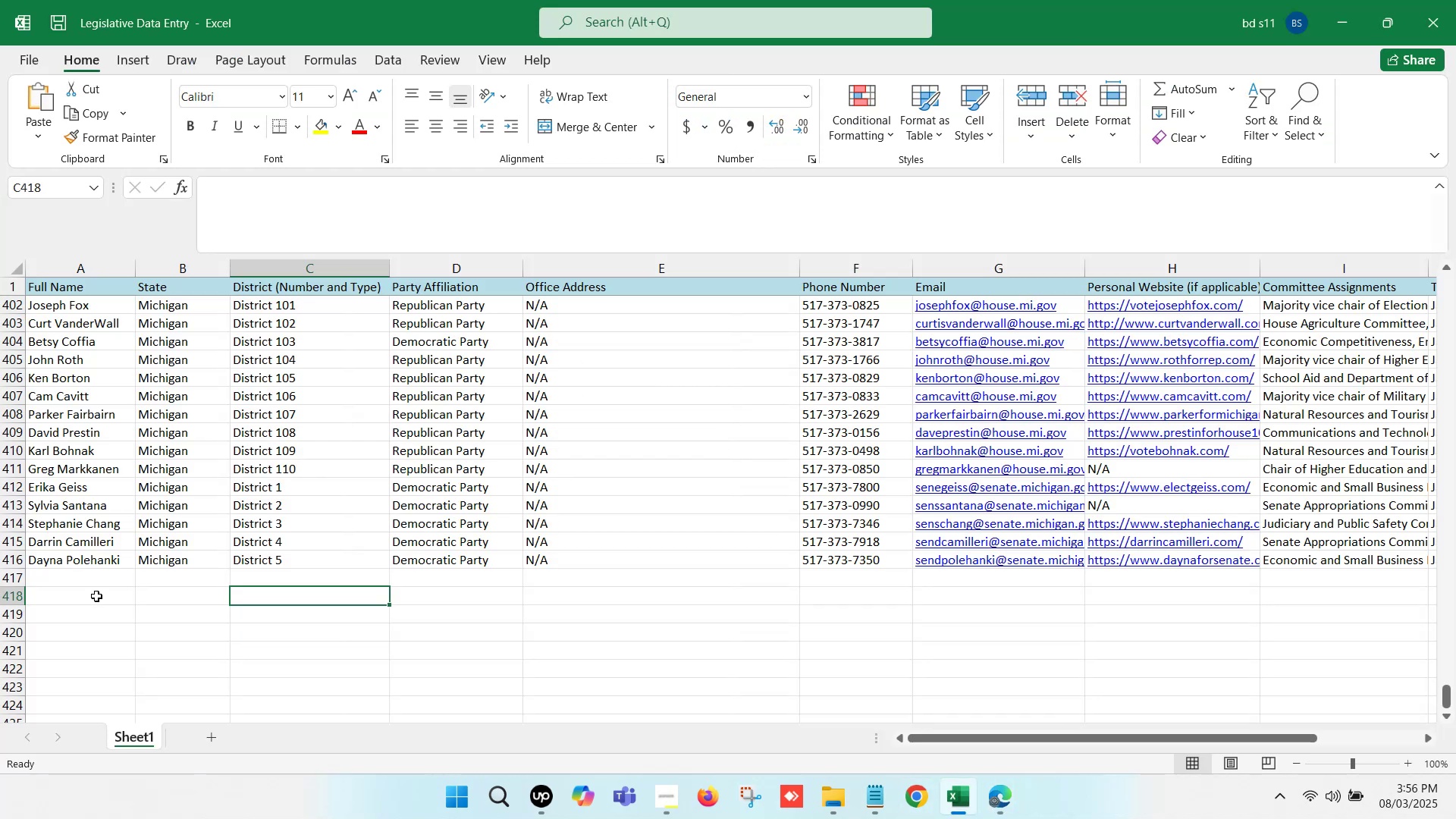 
double_click([90, 576])
 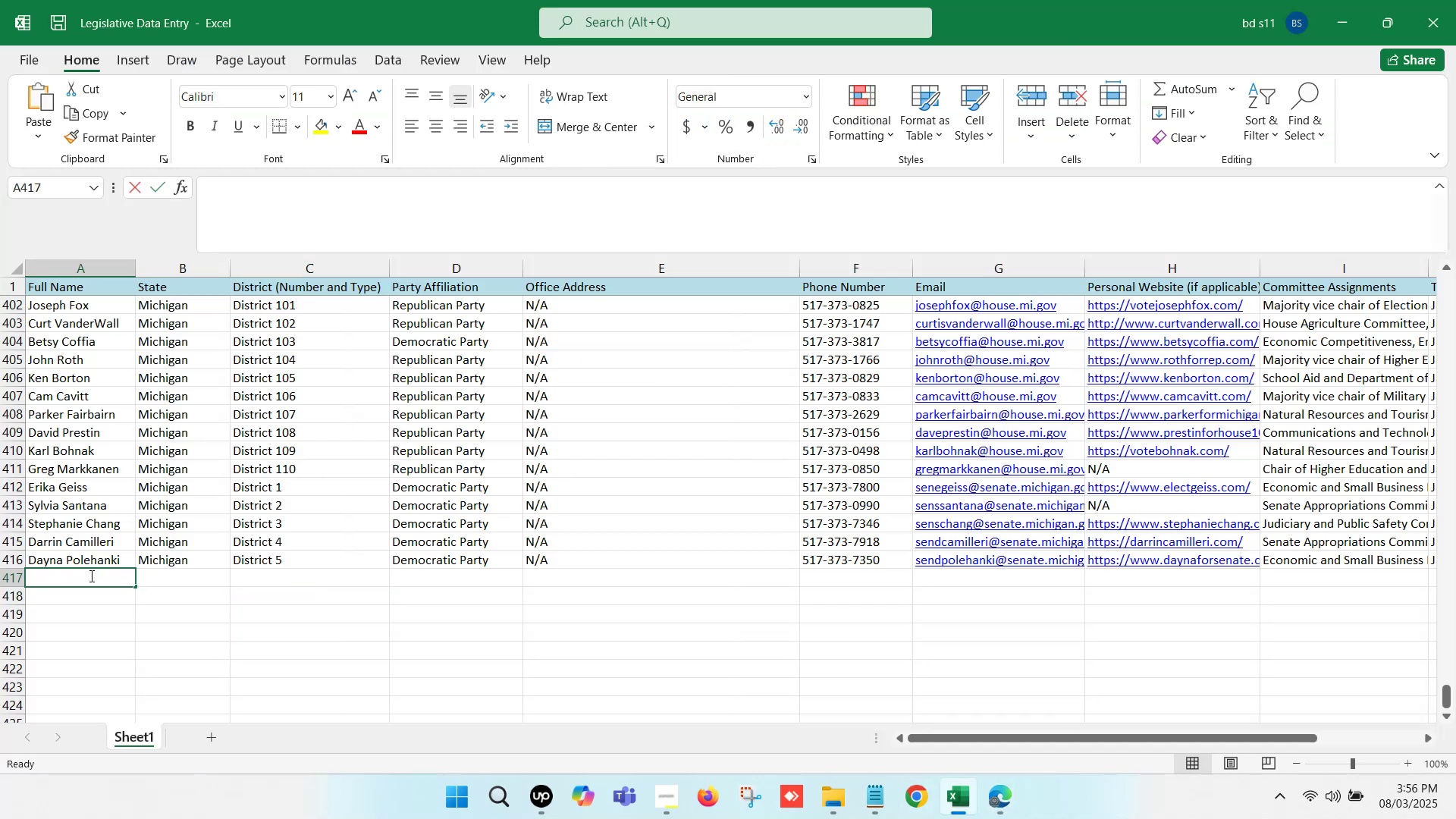 
key(Control+ControlLeft)
 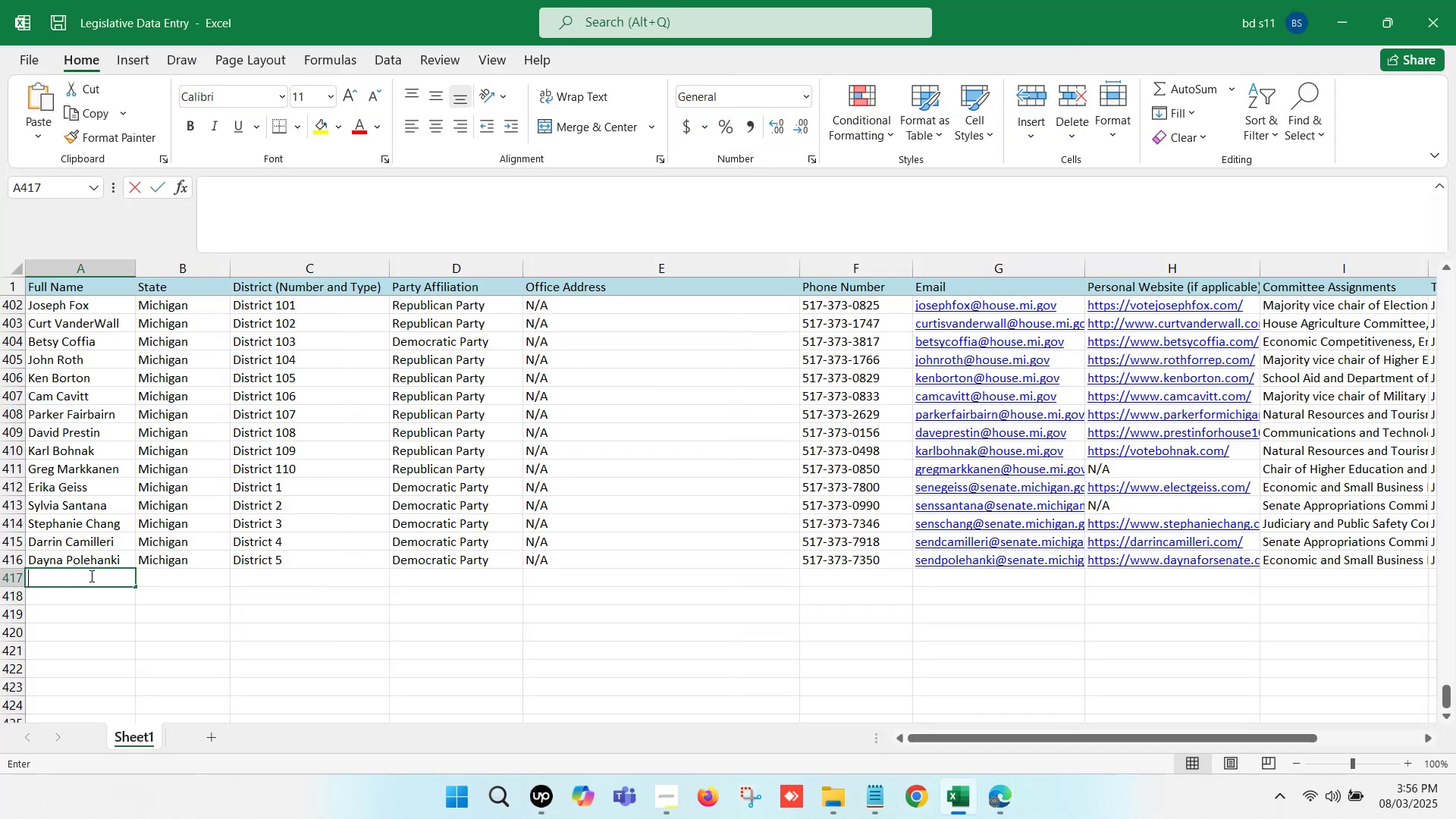 
key(Control+V)
 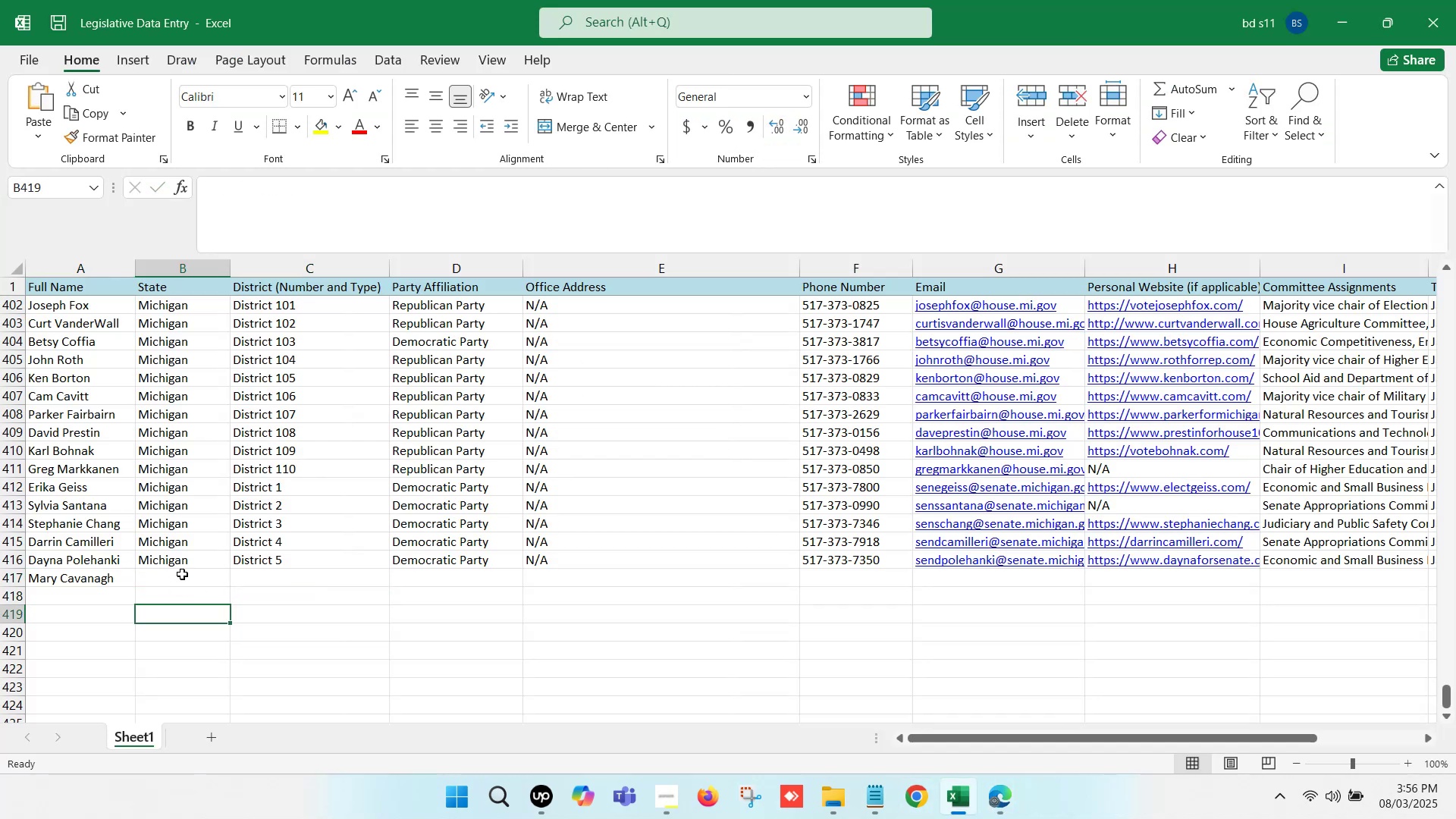 
left_click([184, 554])
 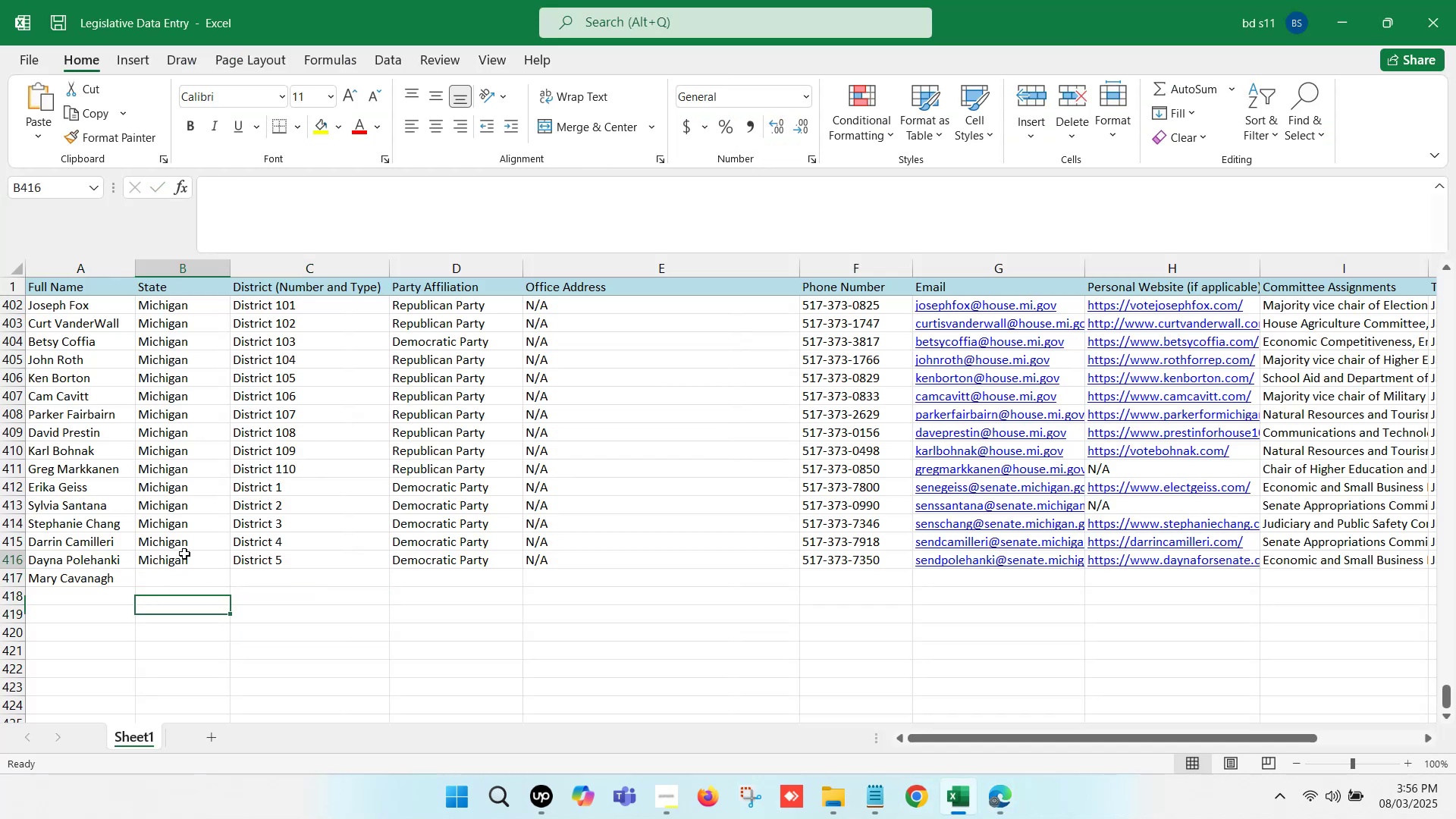 
key(Control+ControlLeft)
 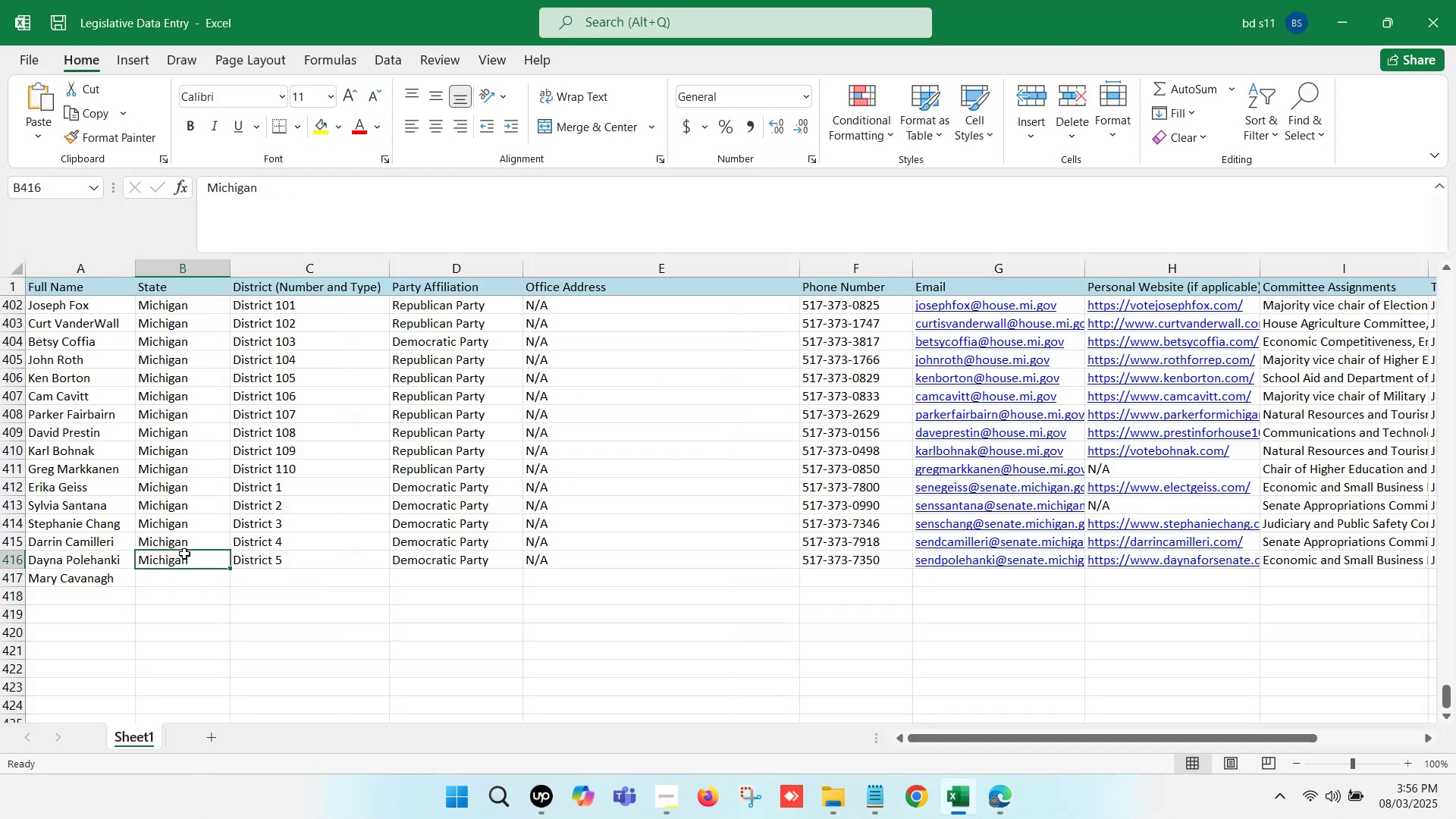 
key(Control+C)
 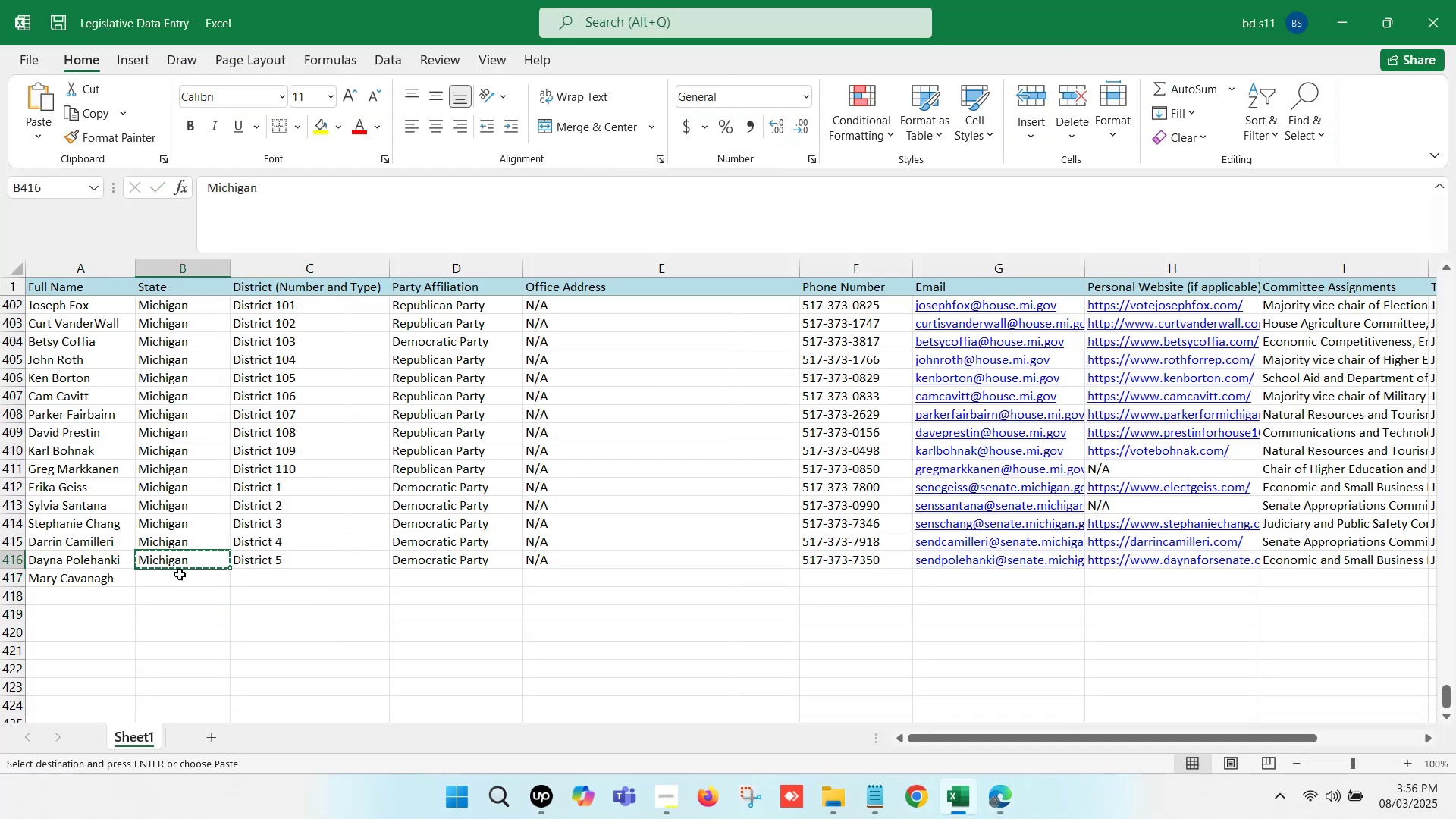 
left_click([177, 577])
 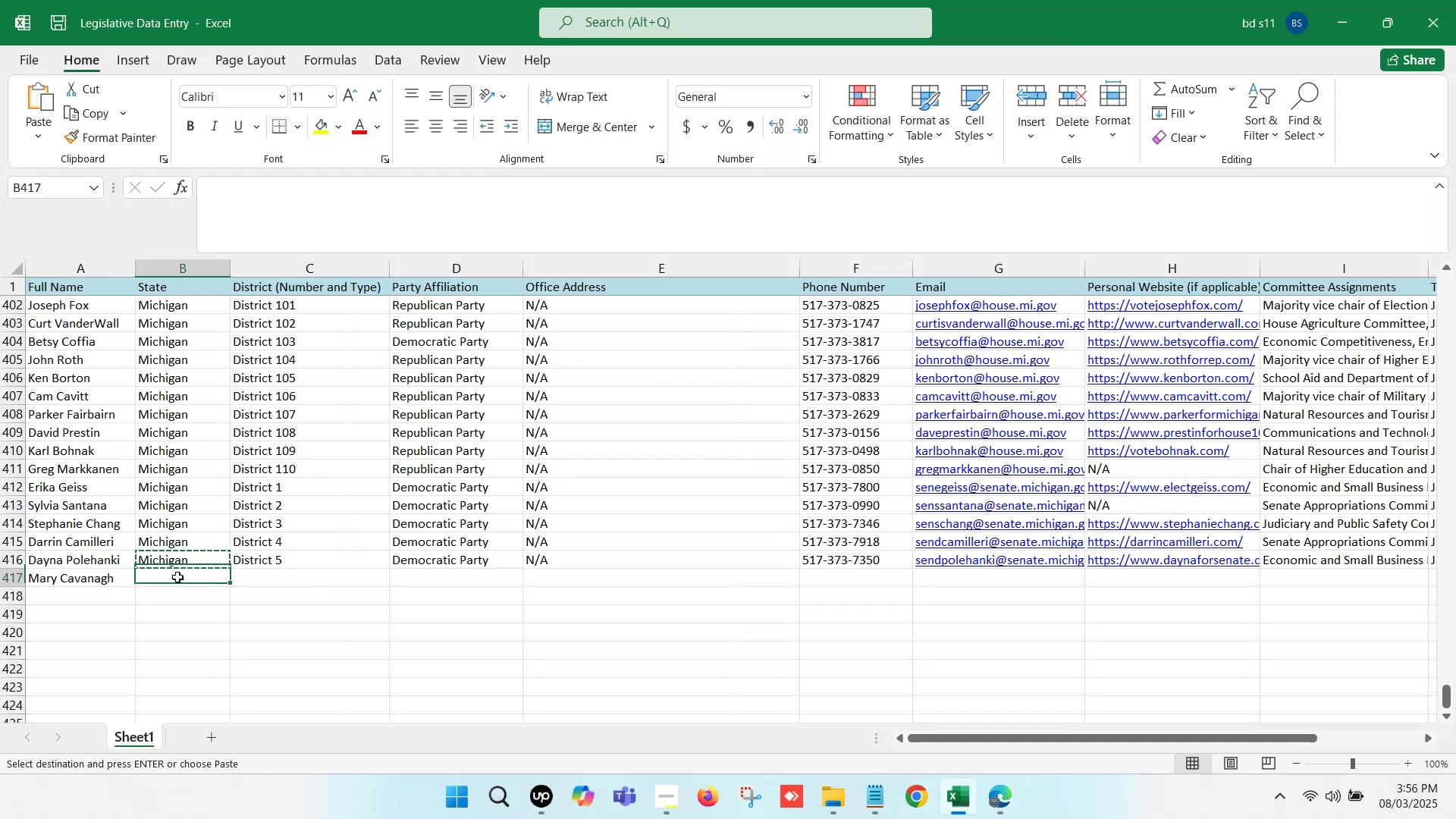 
key(Control+ControlLeft)
 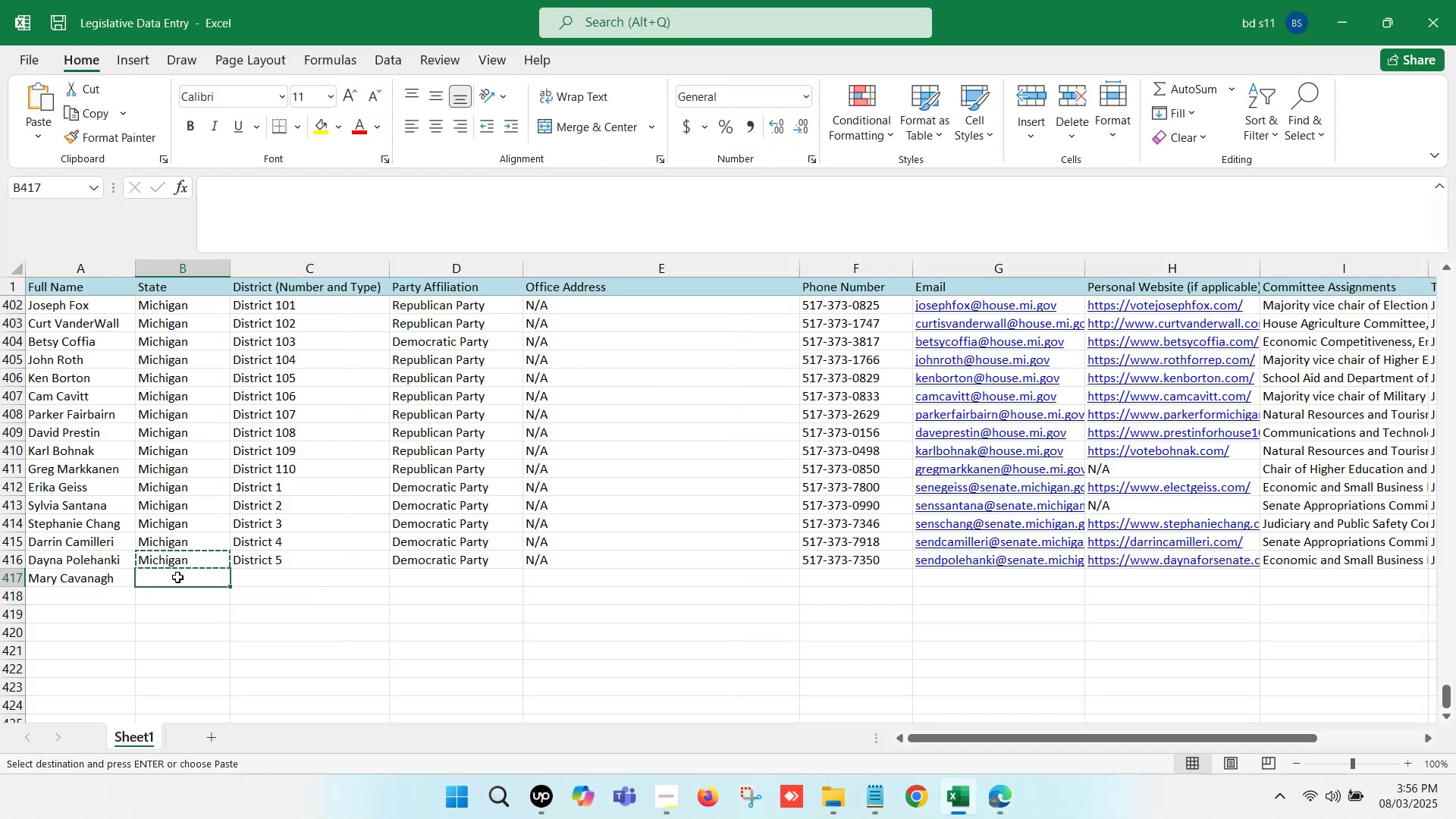 
key(Control+V)
 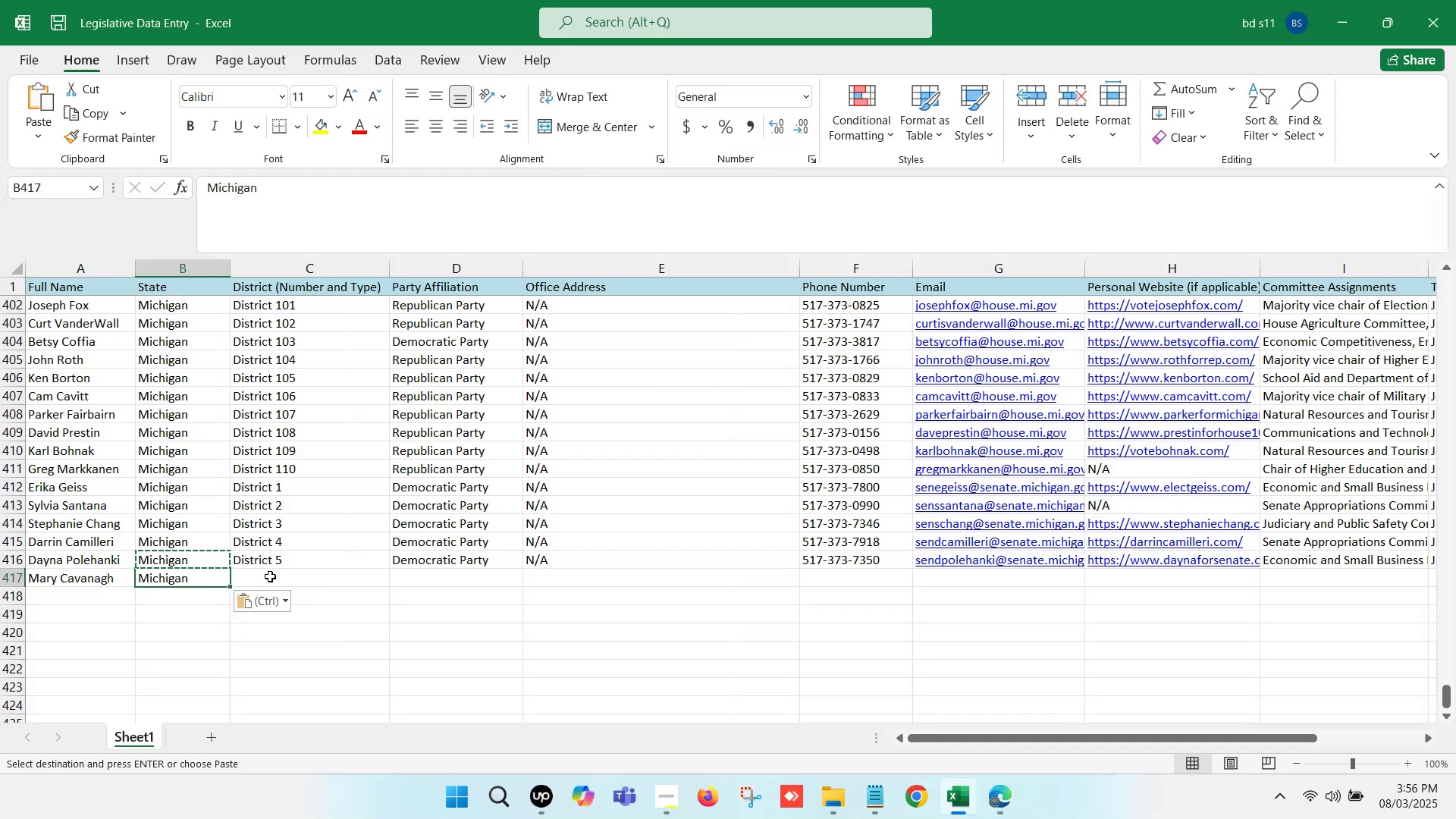 
left_click([275, 576])
 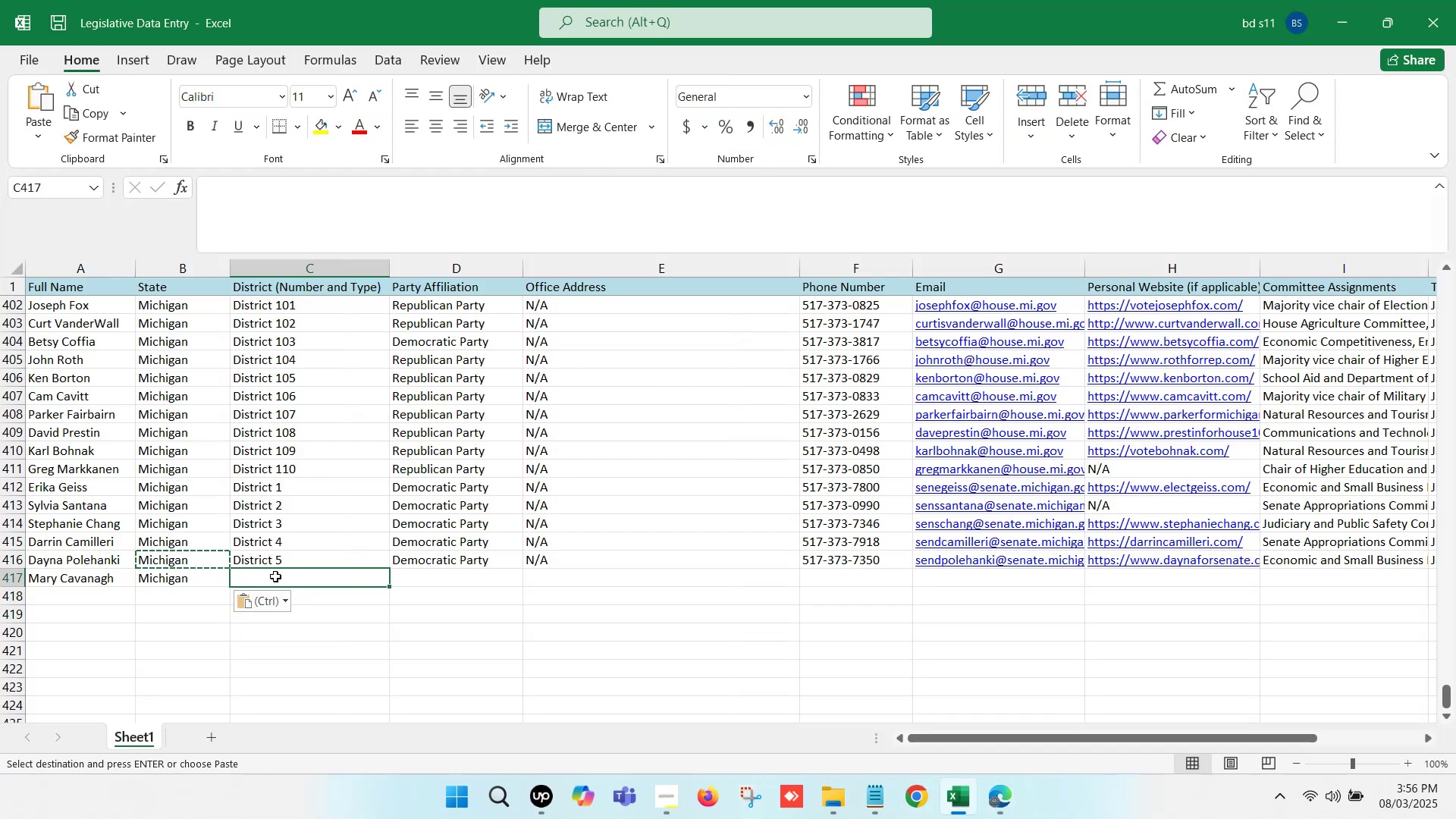 
key(Control+D)
 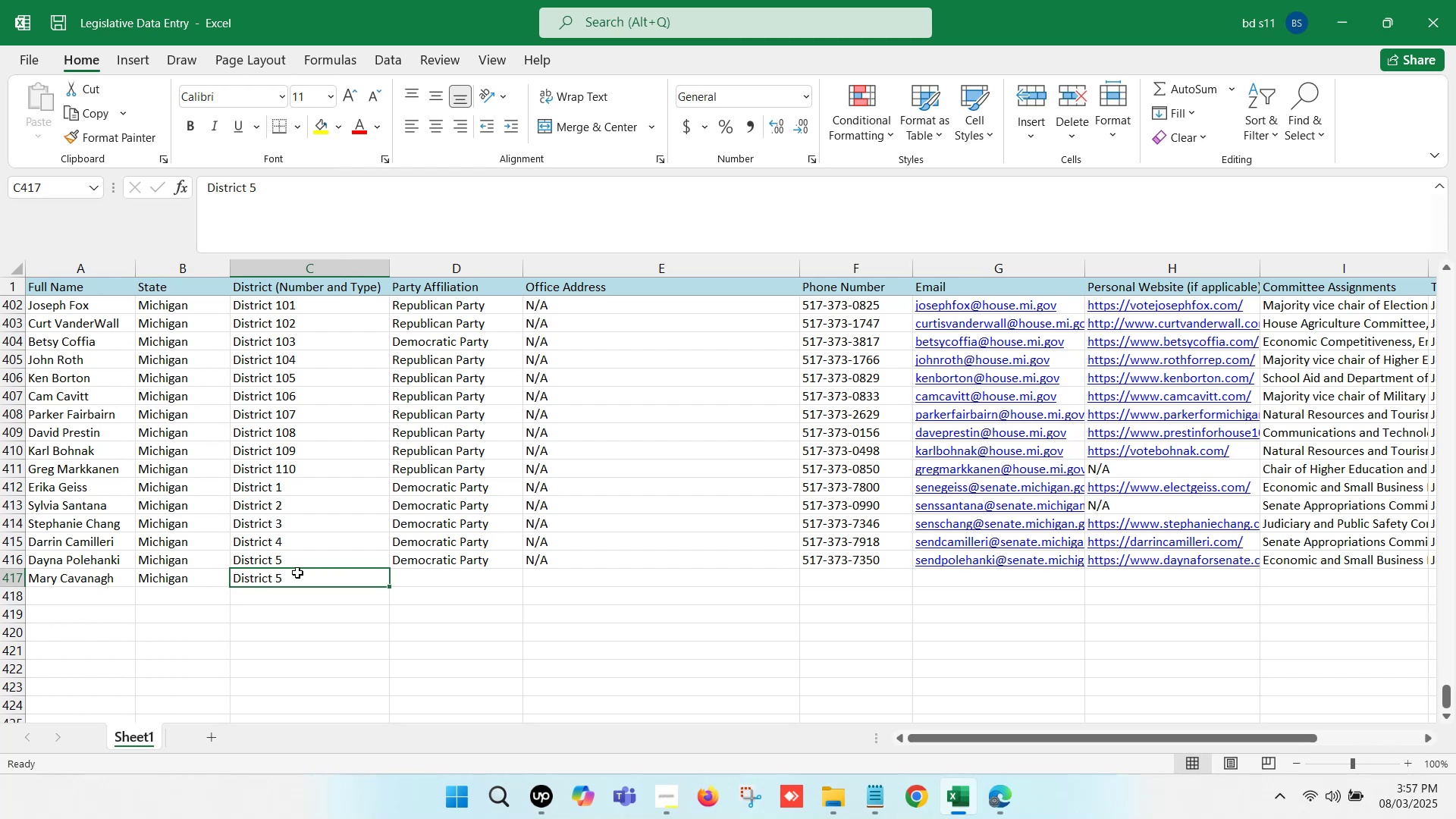 
double_click([297, 573])
 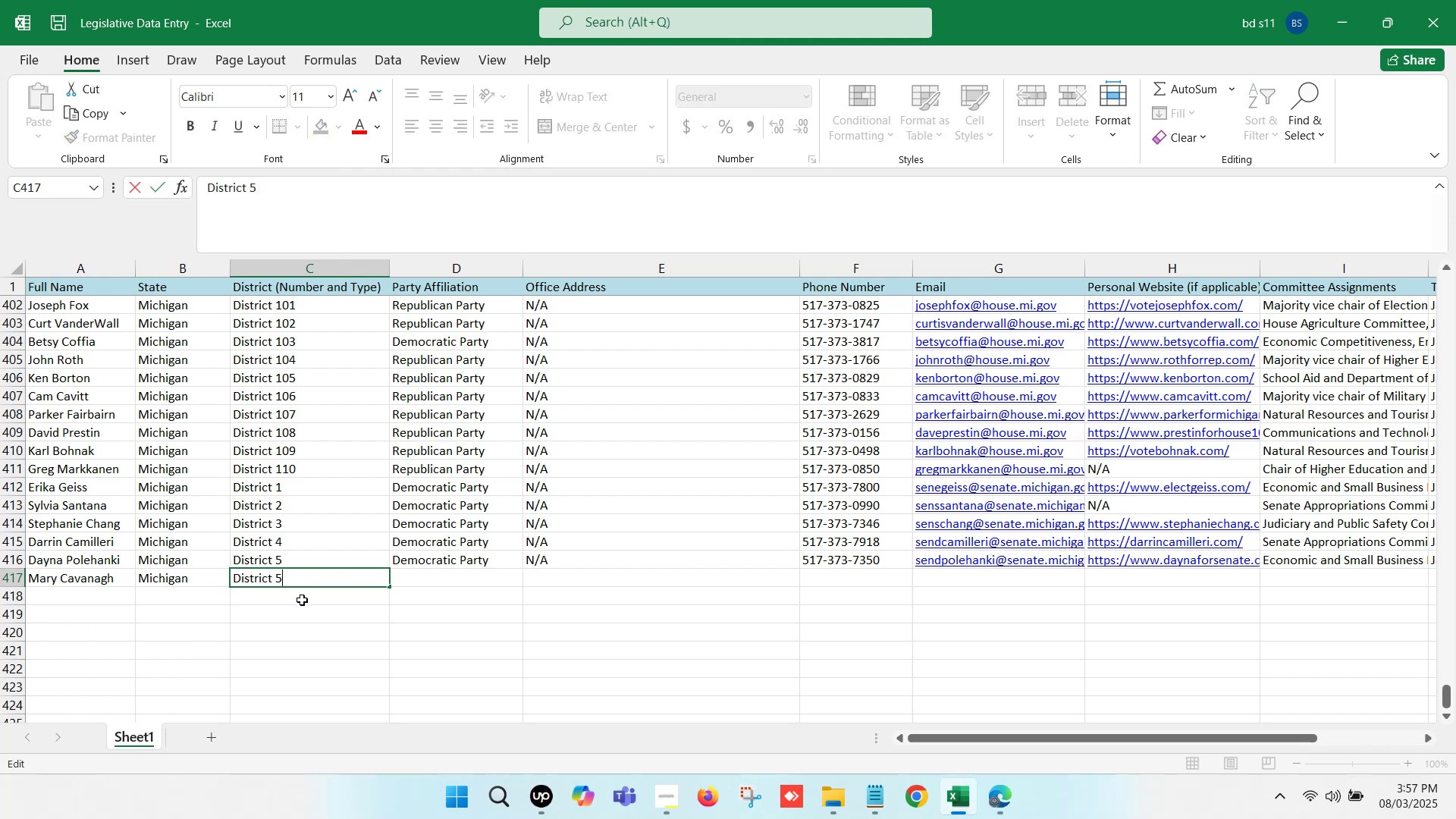 
key(Backspace)
 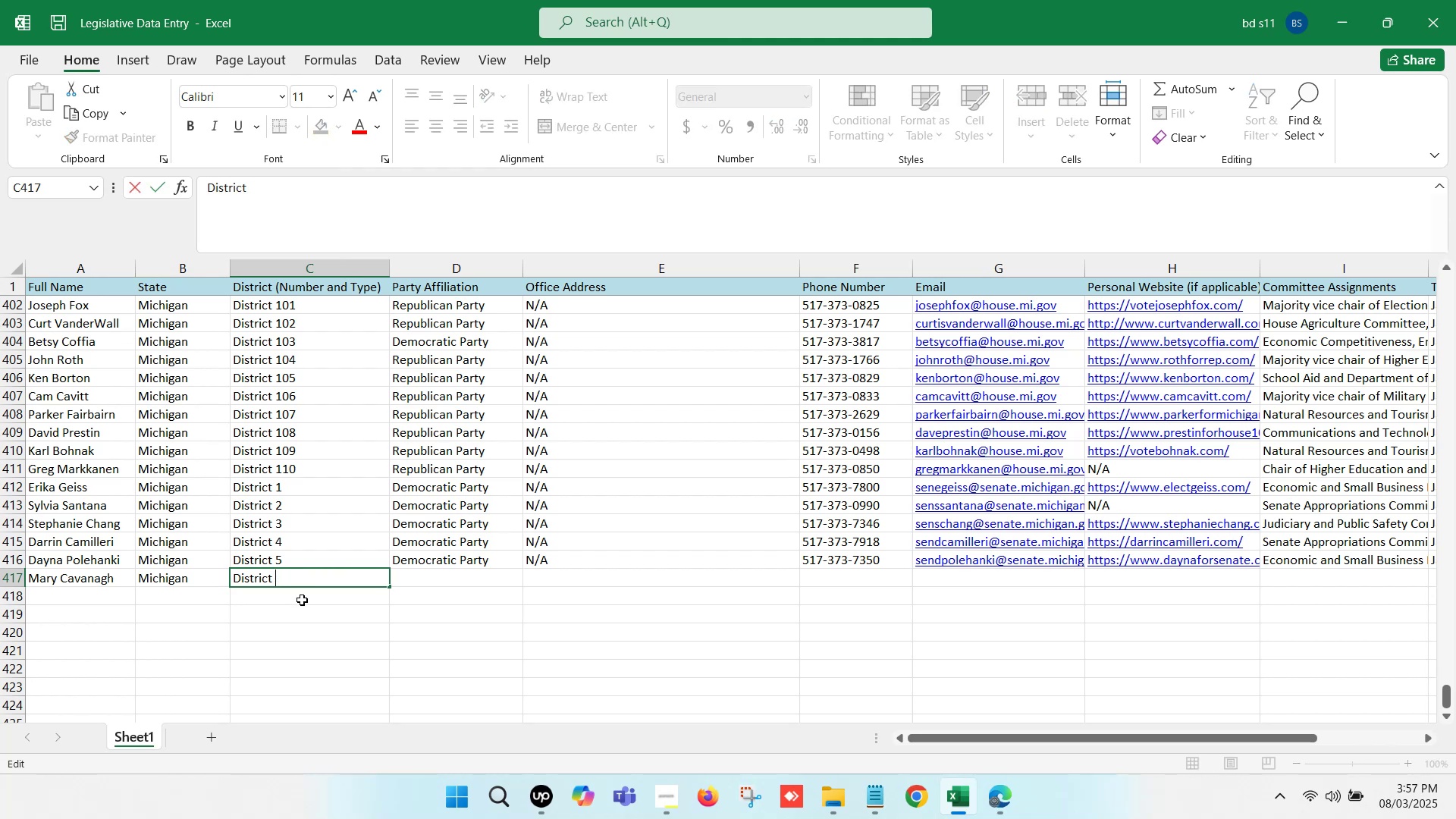 
key(6)
 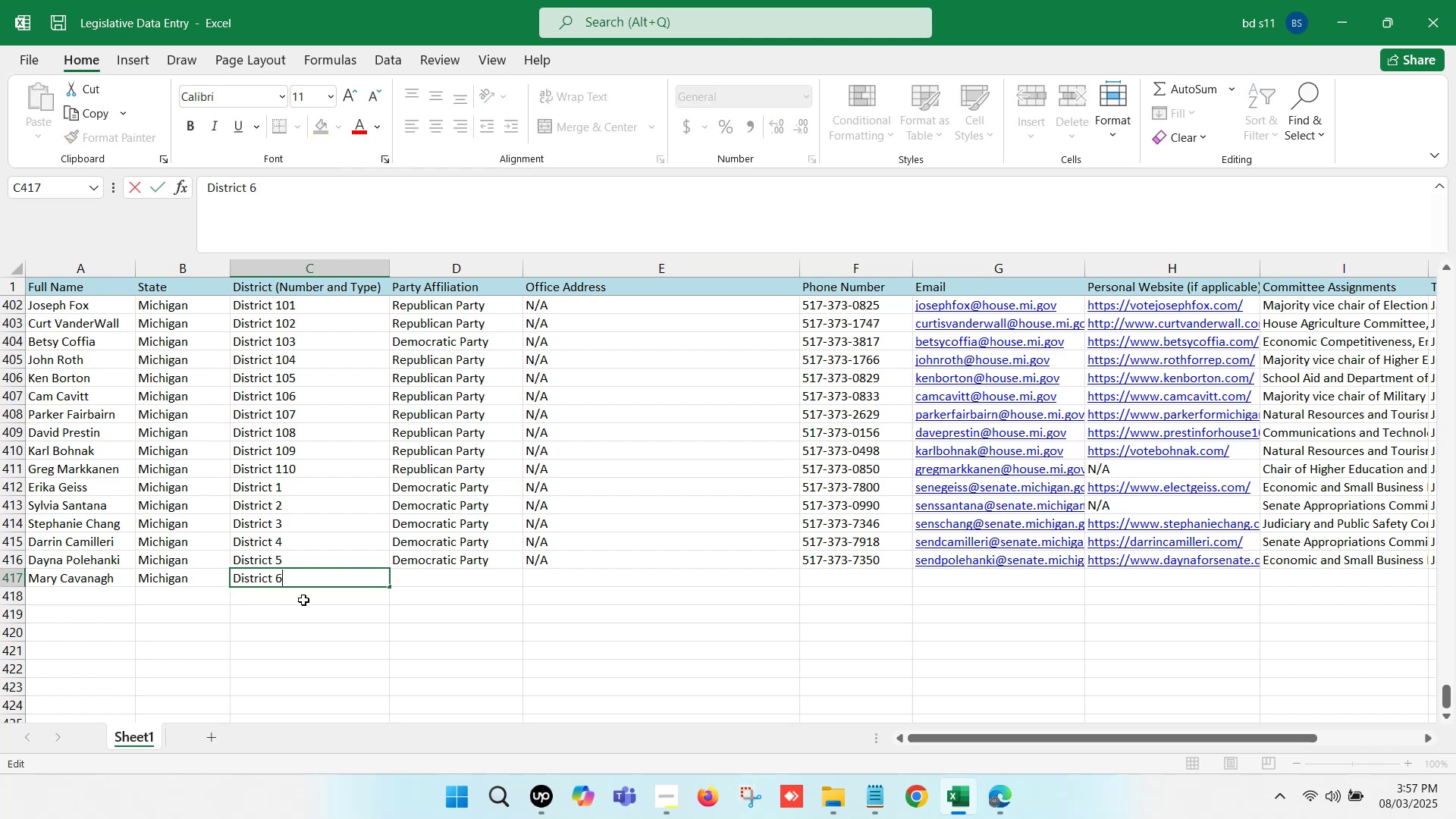 
left_click([433, 600])
 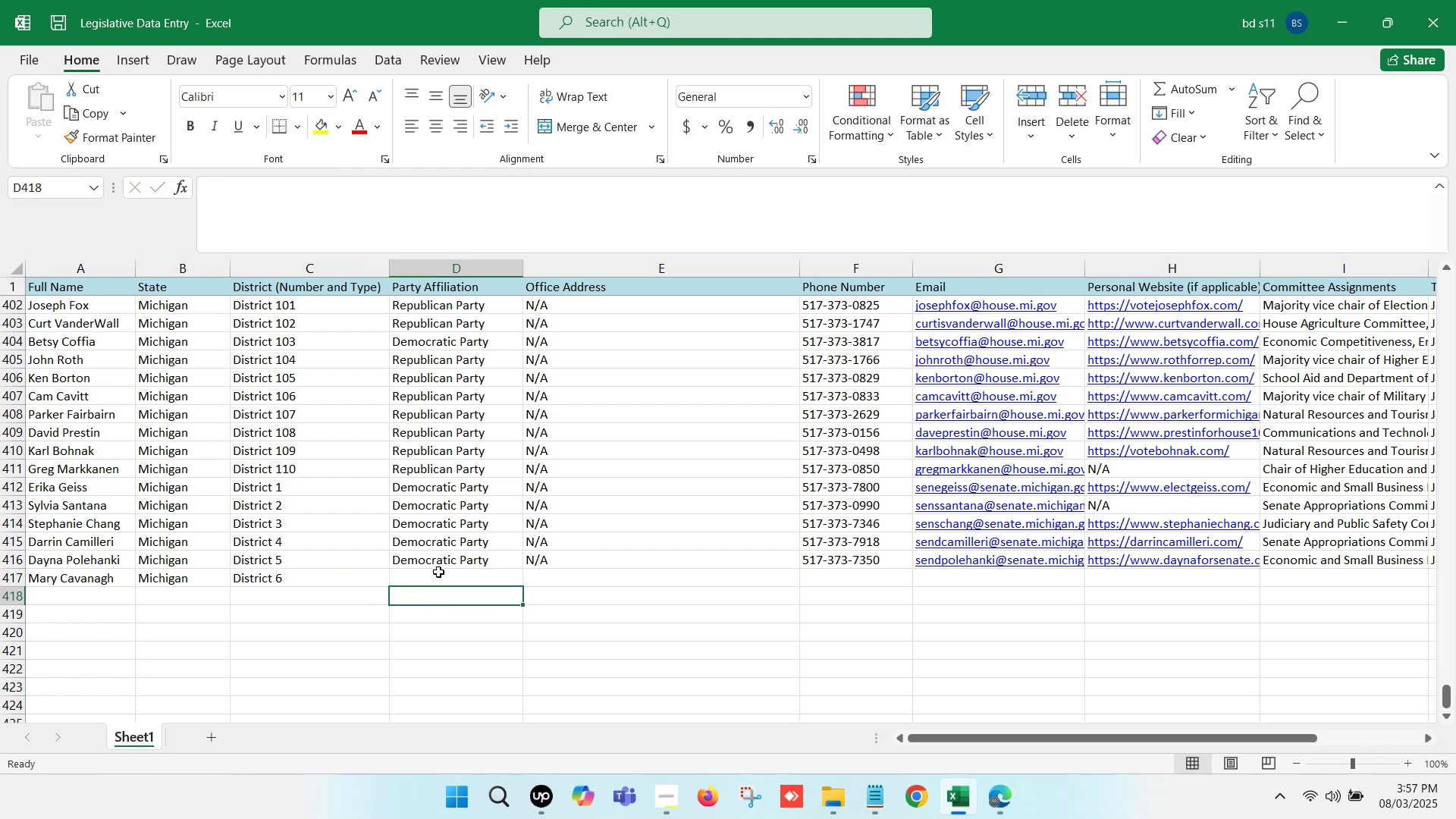 
left_click([438, 568])
 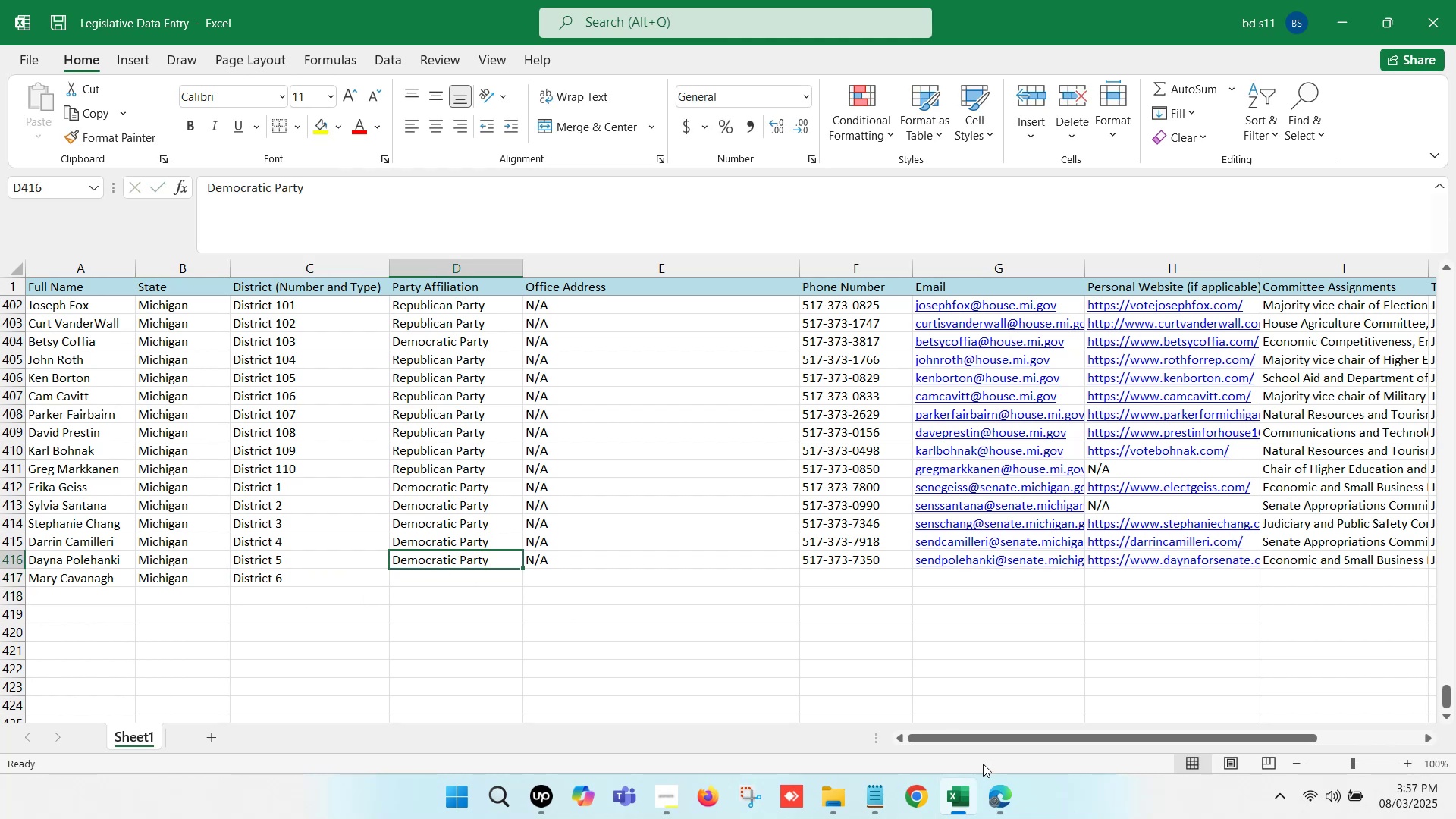 
left_click([994, 785])
 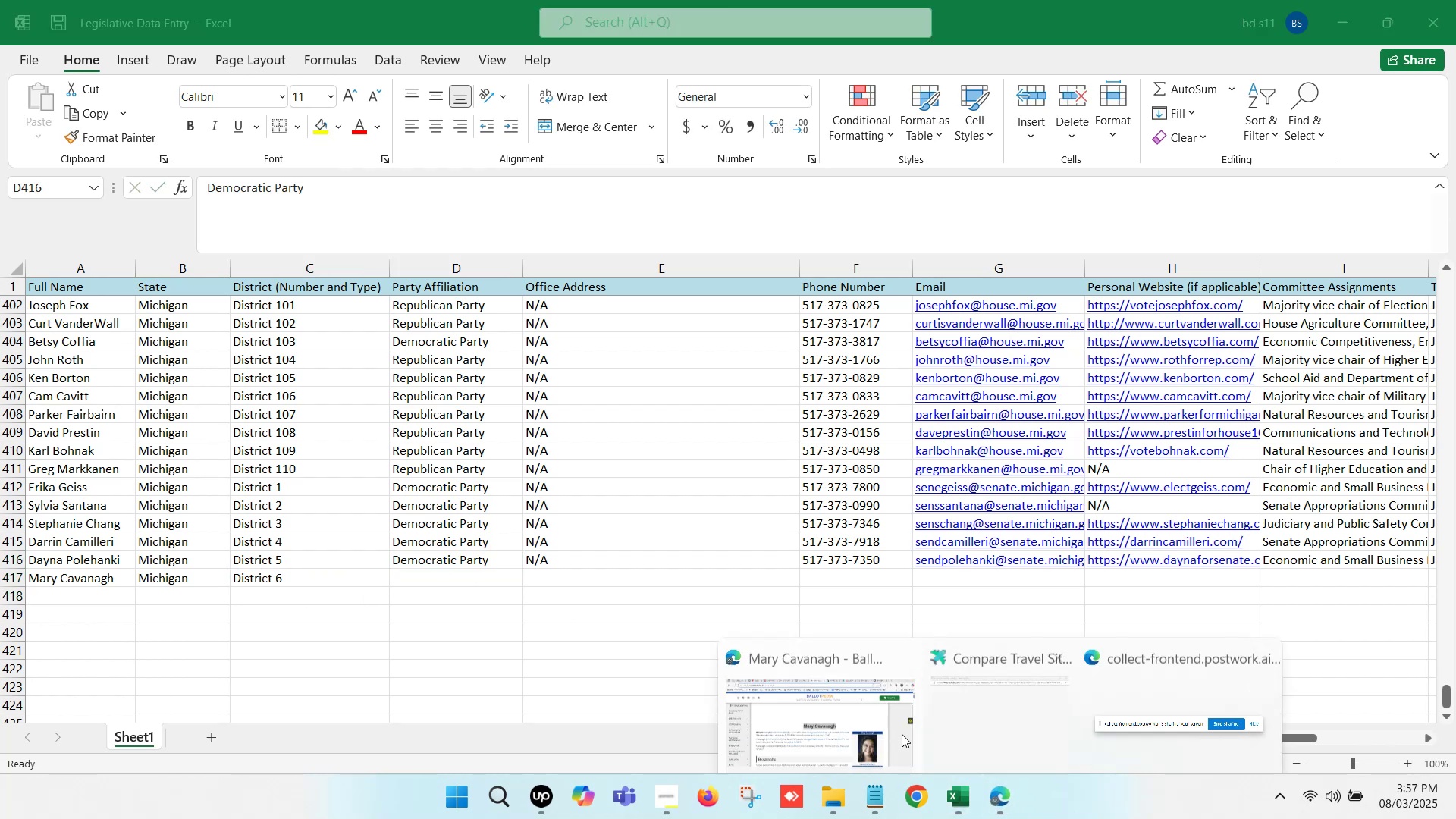 
left_click([814, 684])
 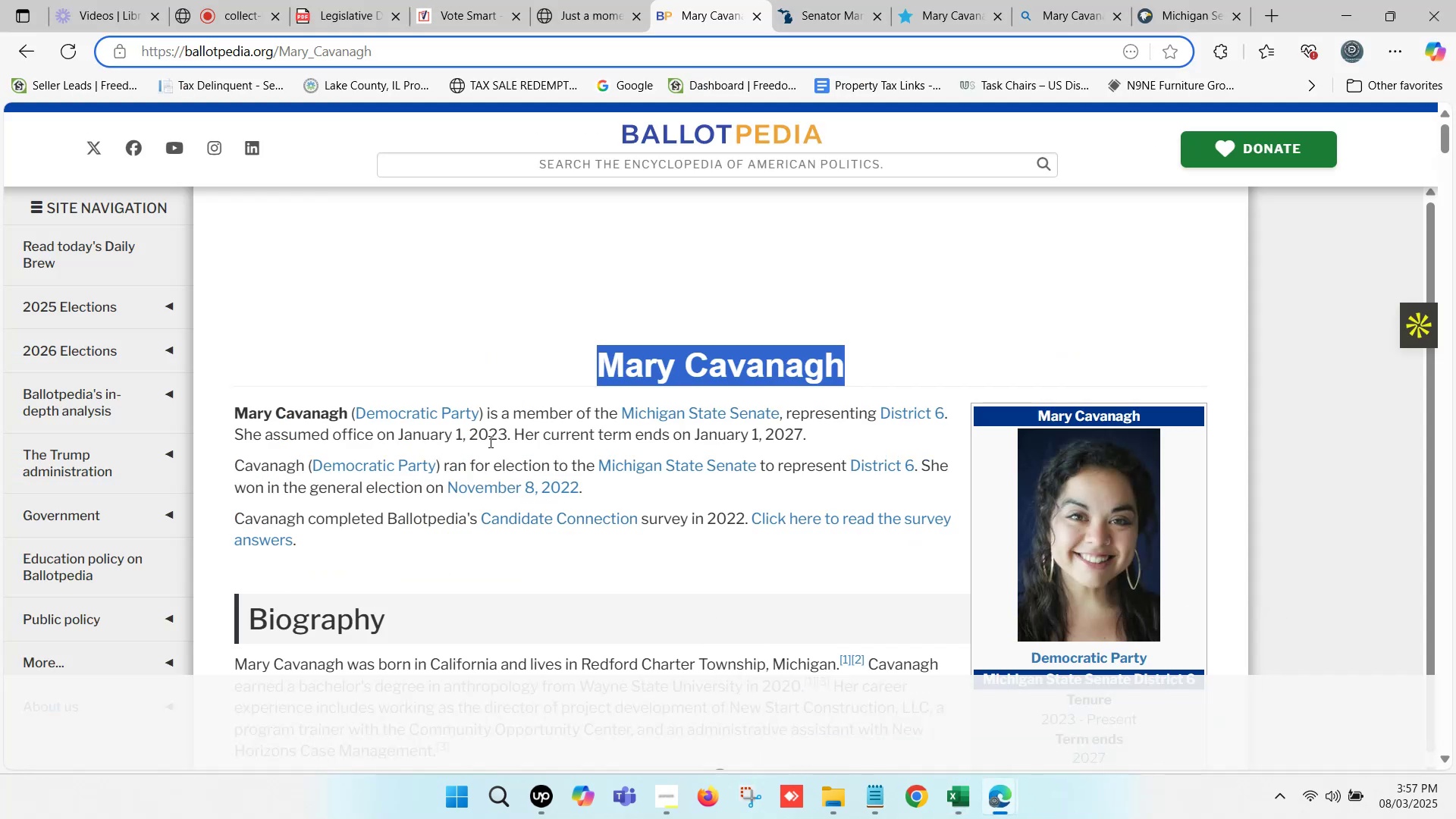 
left_click_drag(start_coordinate=[478, 416], to_coordinate=[516, 416])
 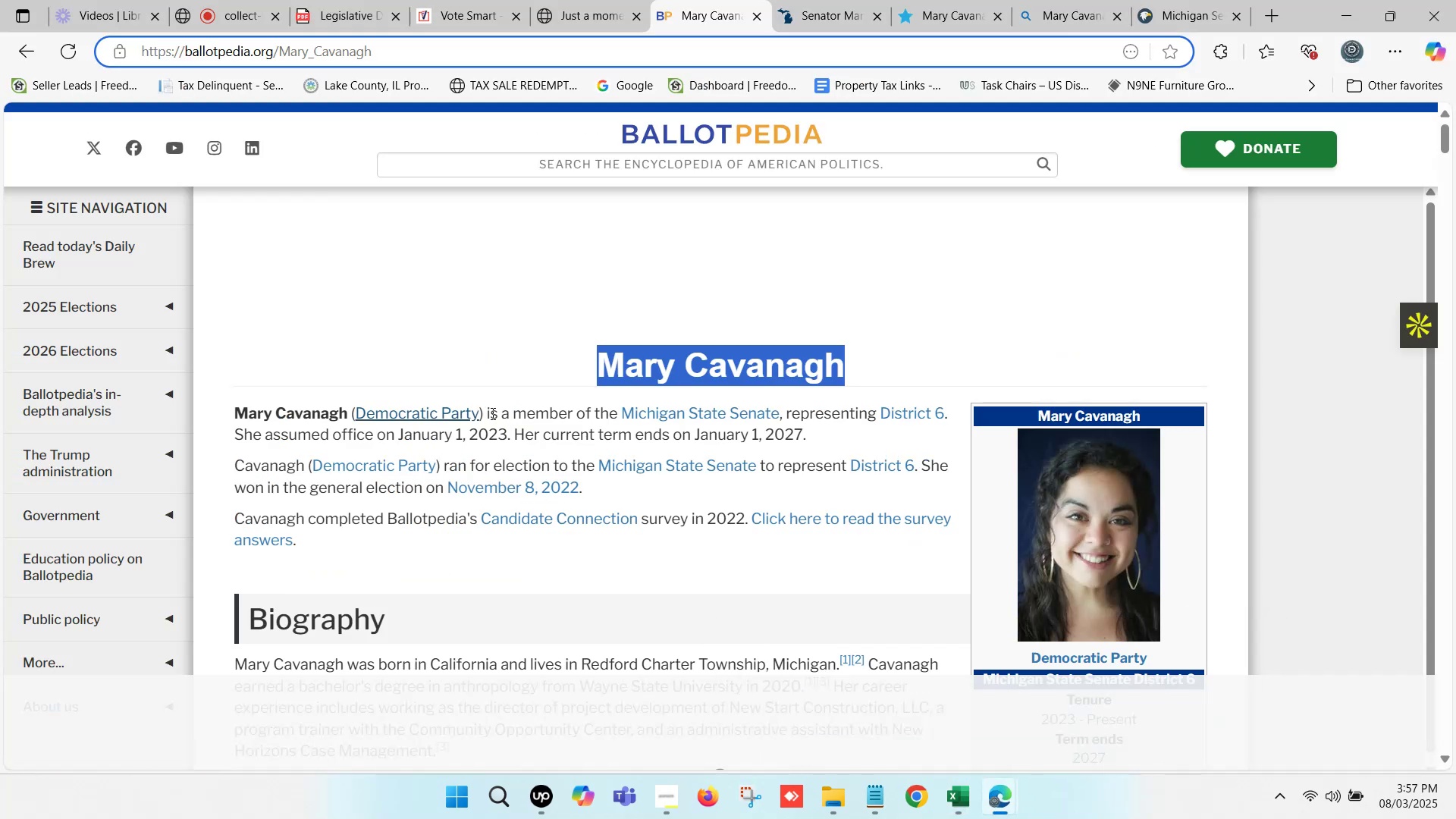 
left_click_drag(start_coordinate=[483, 411], to_coordinate=[355, 410])
 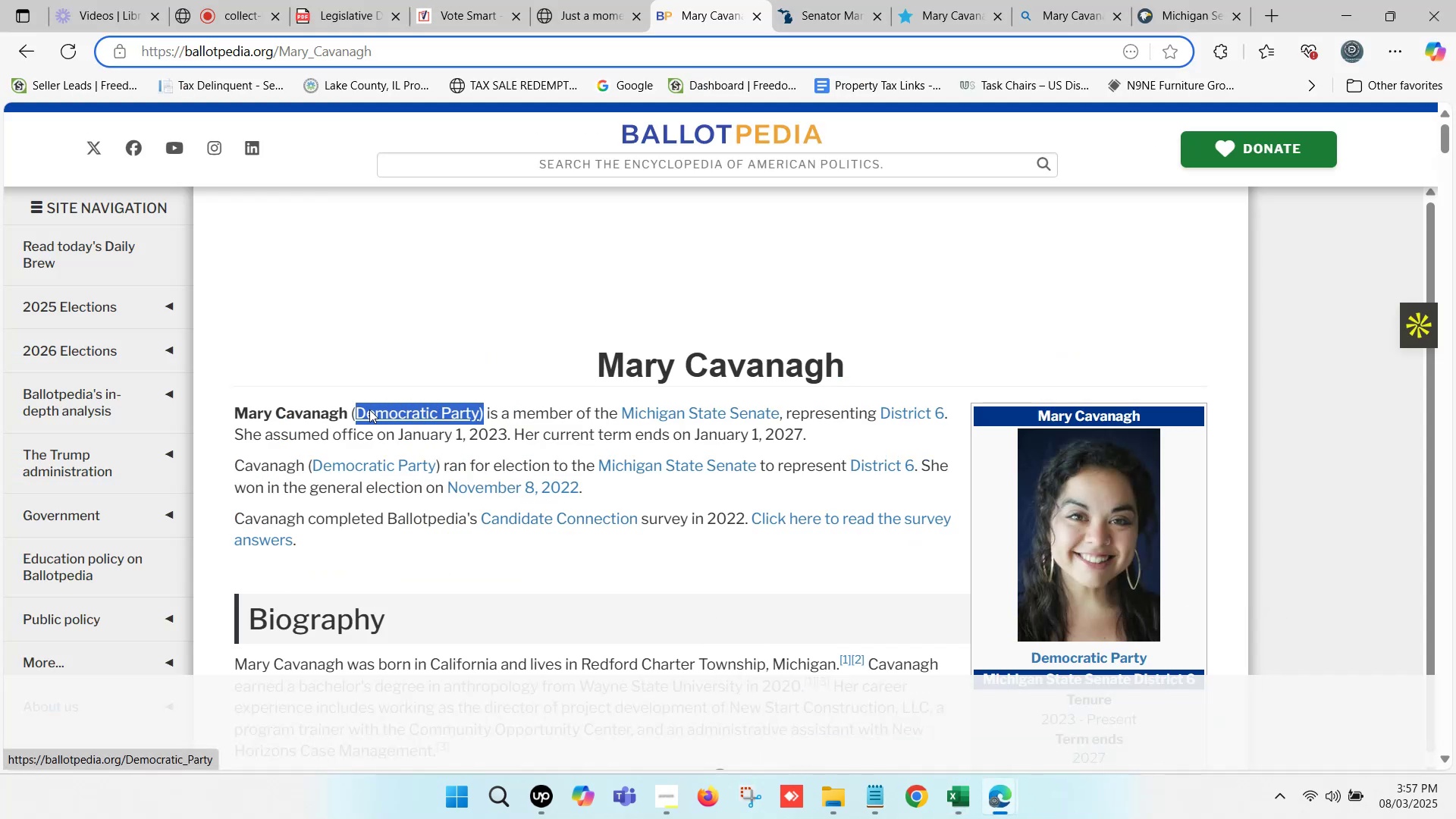 
key(Control+ControlLeft)
 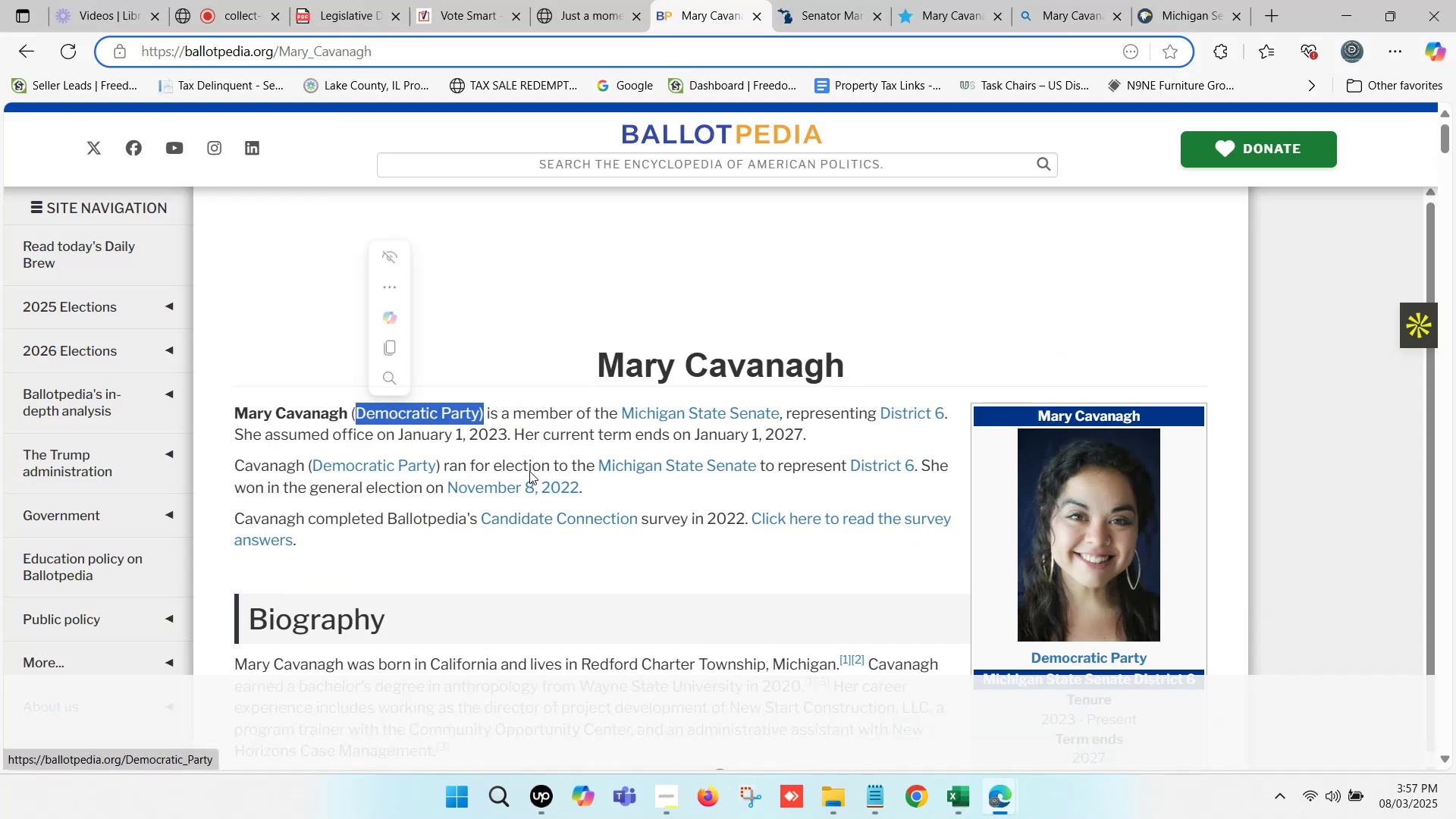 
key(Control+C)
 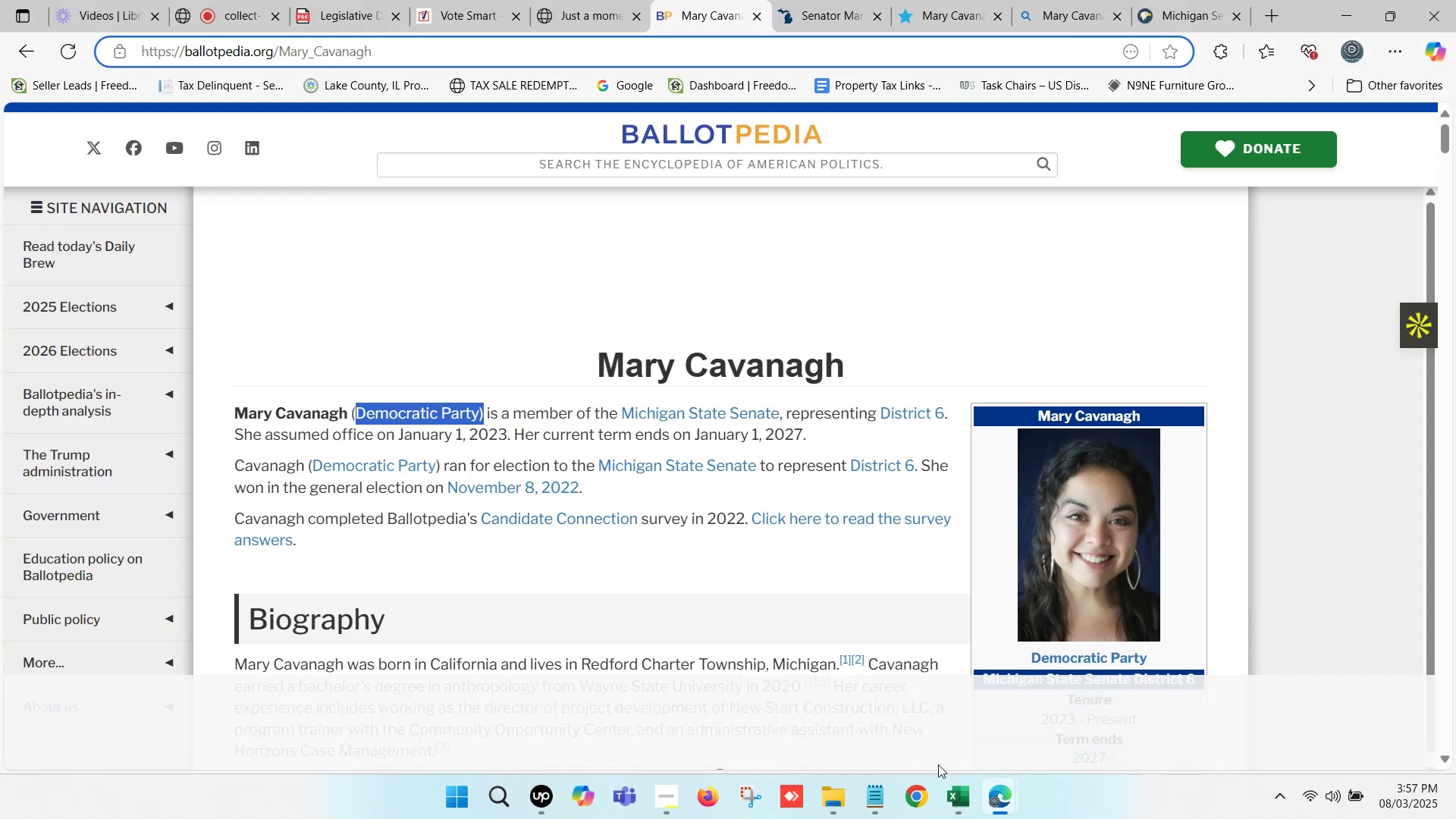 
left_click([952, 782])
 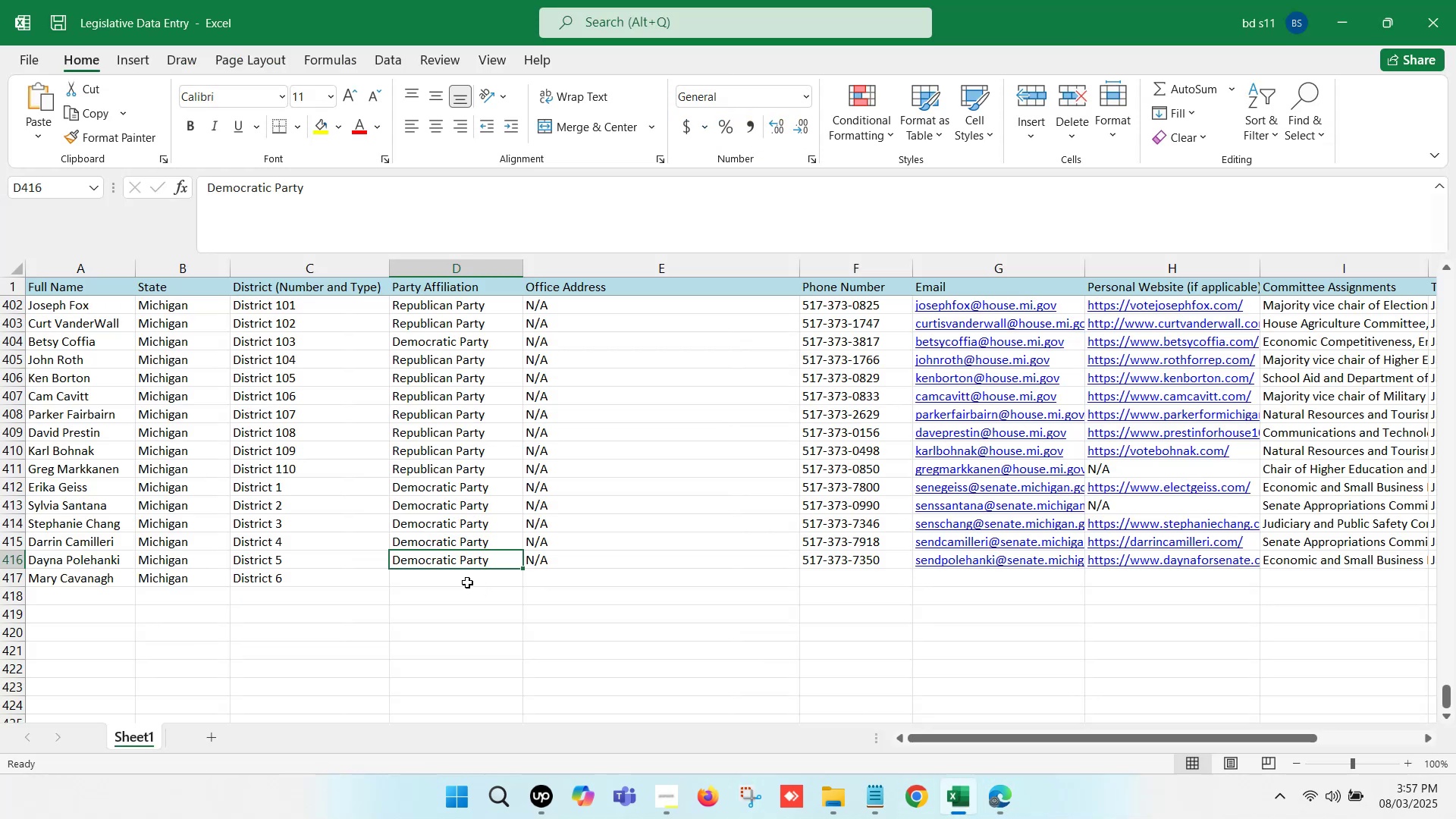 
double_click([452, 579])
 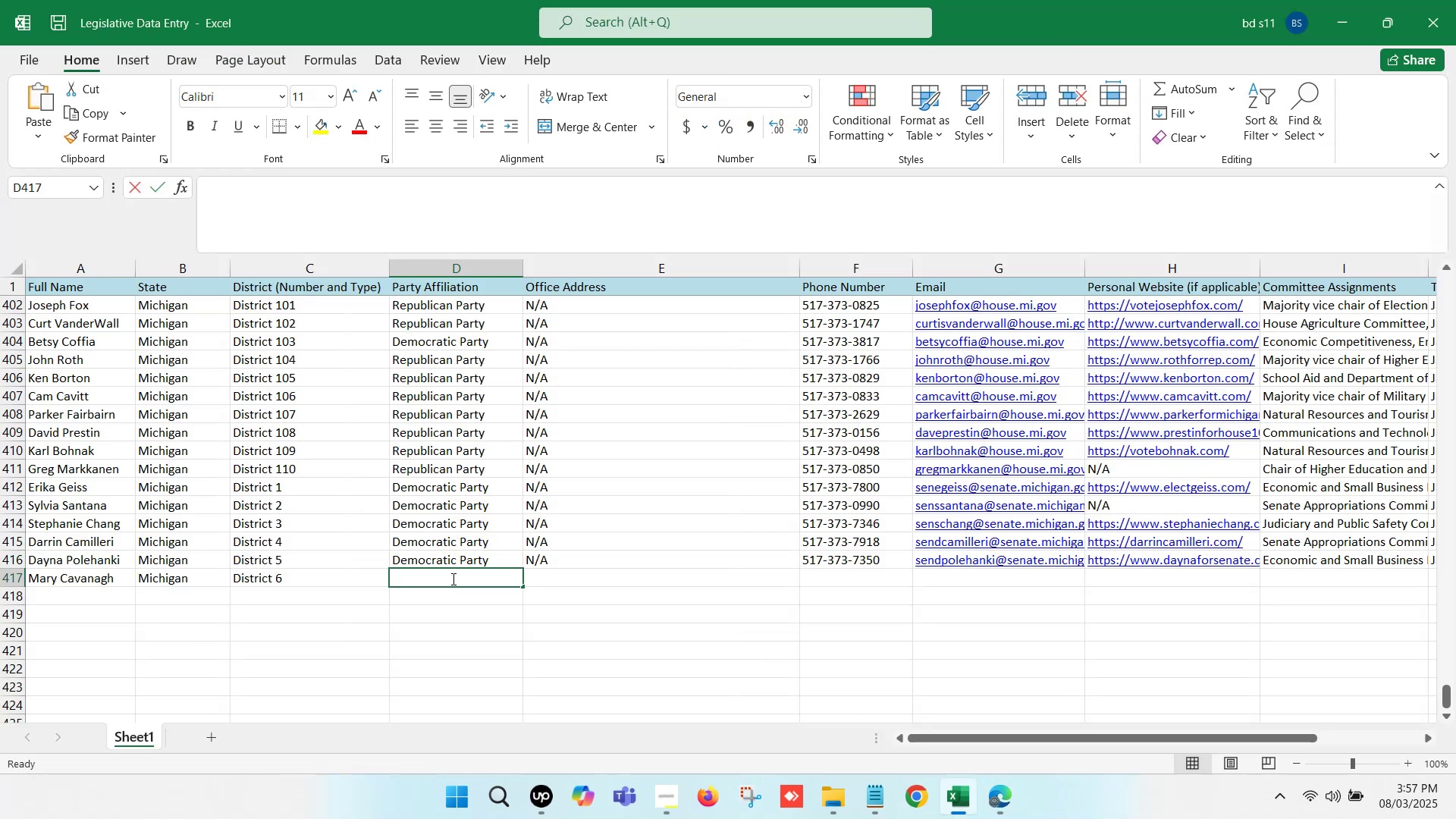 
key(Control+ControlLeft)
 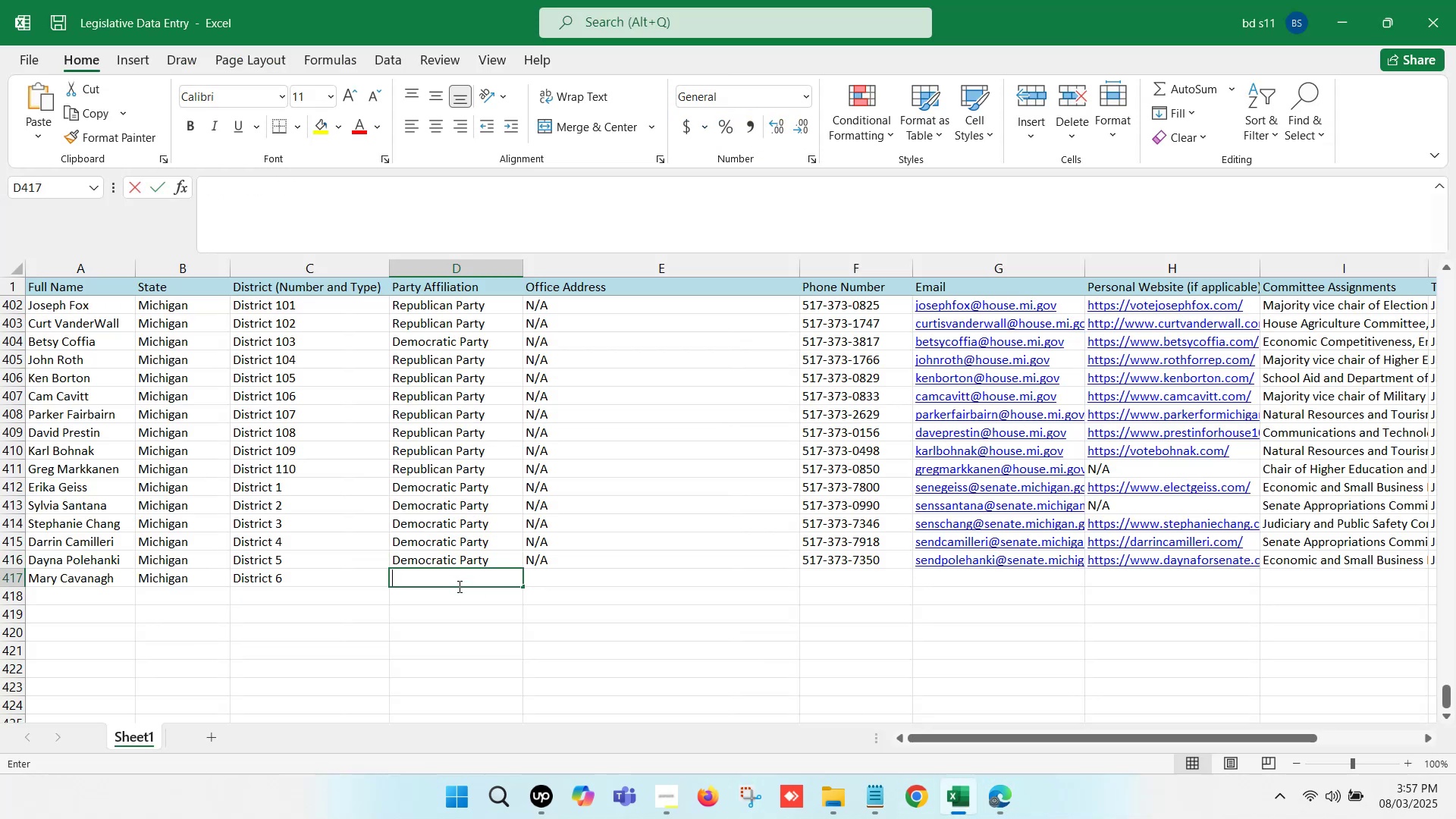 
key(Control+V)
 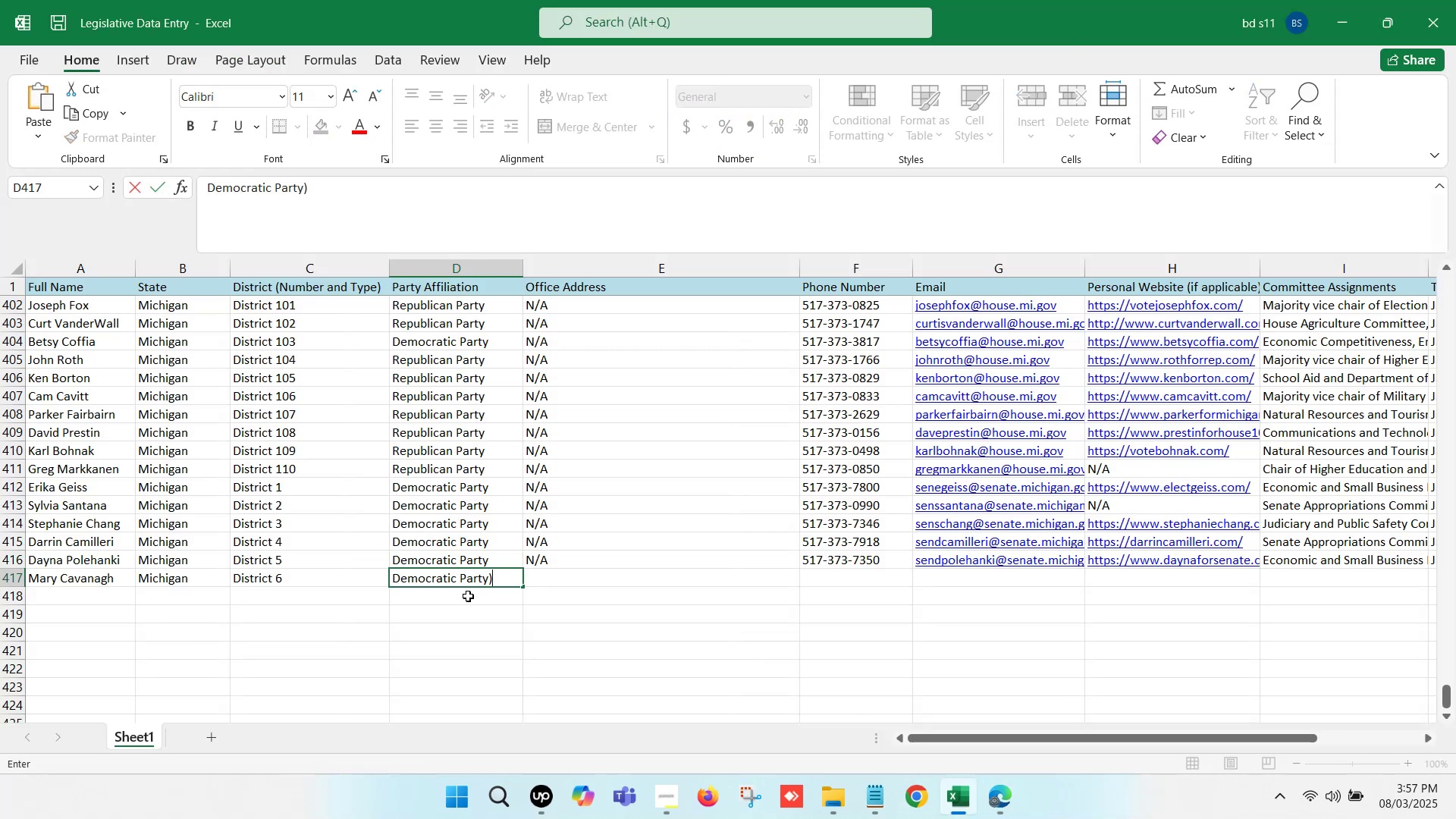 
key(Backspace)
 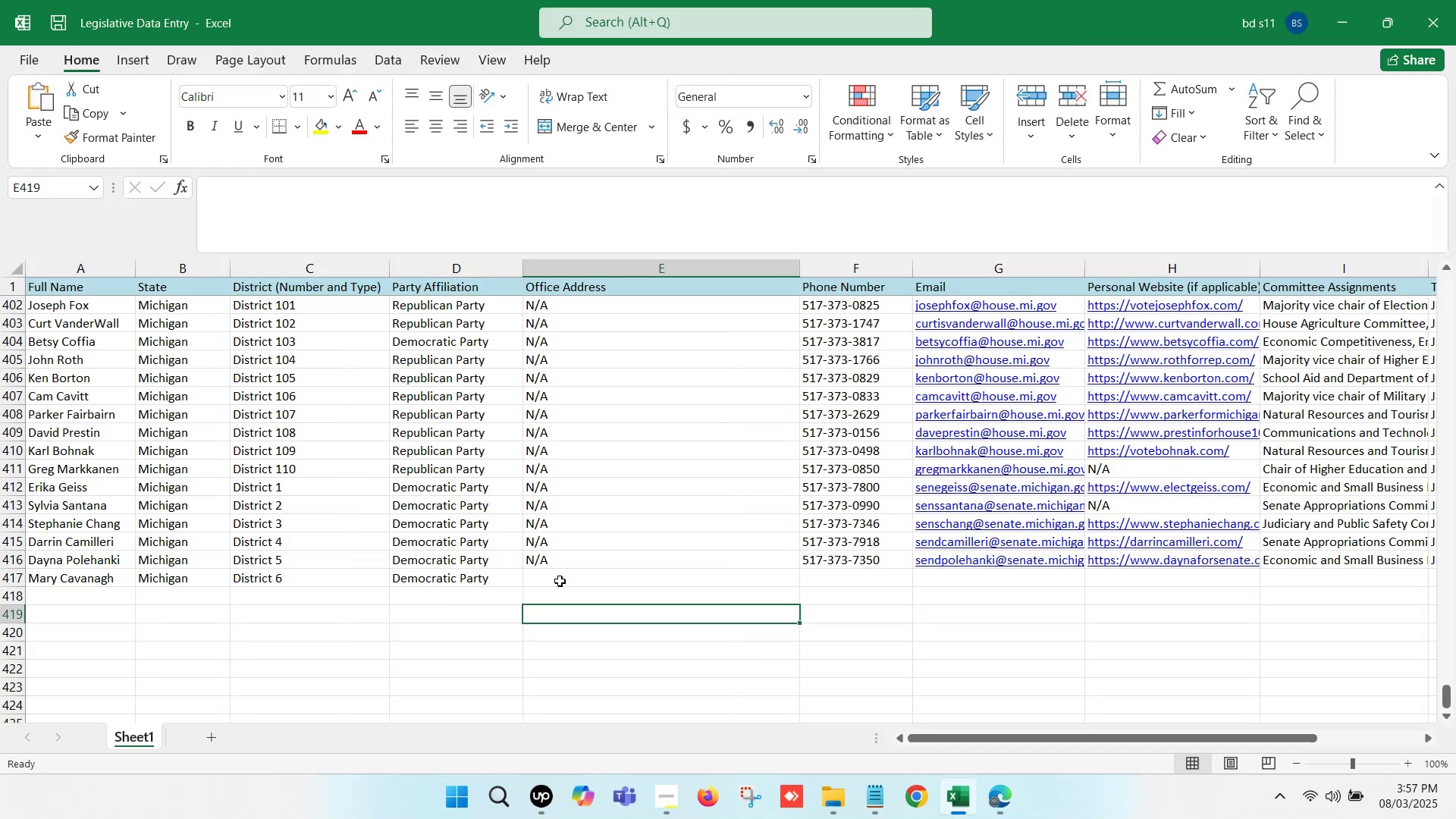 
double_click([552, 556])
 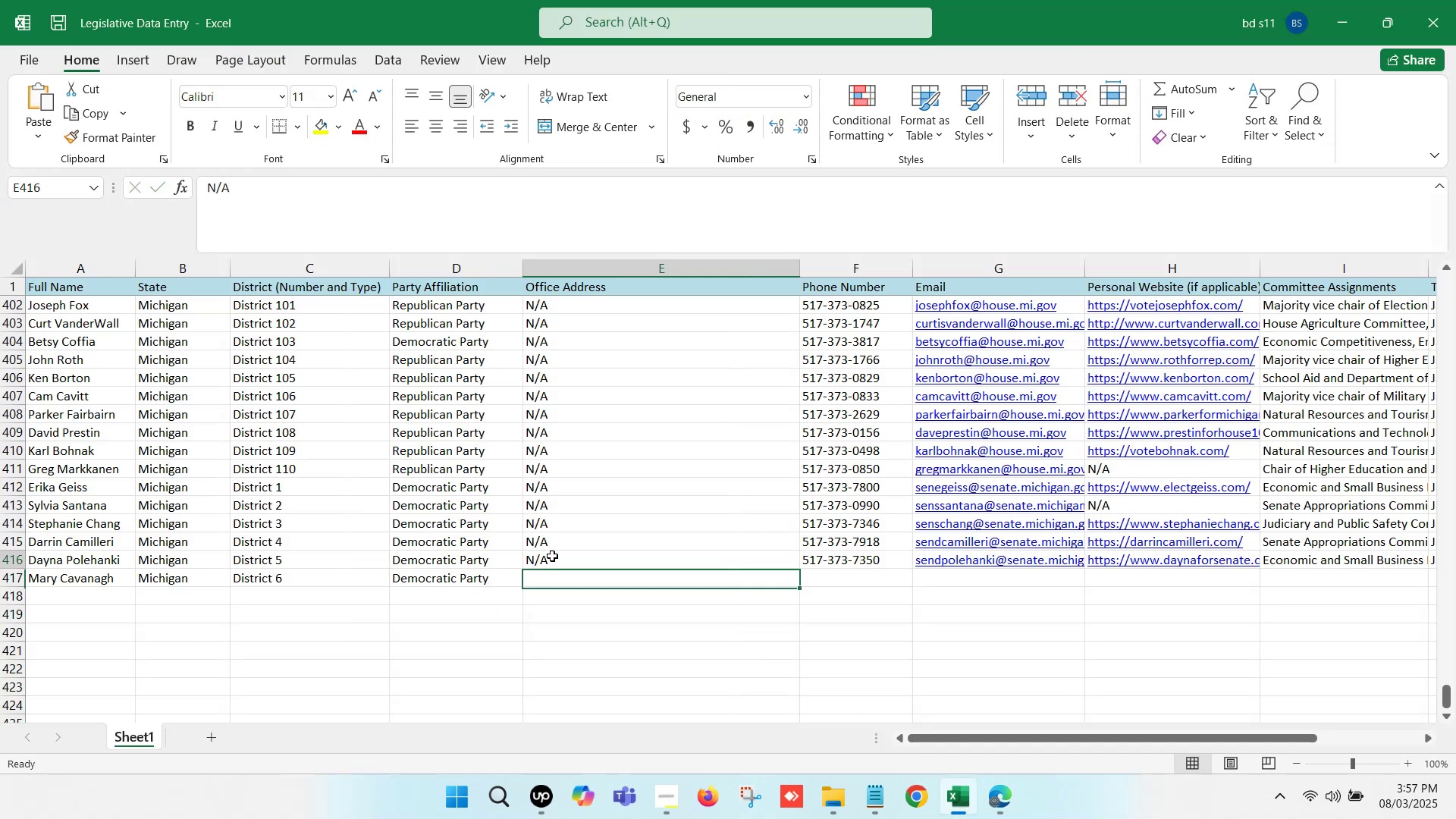 
key(Control+ControlLeft)
 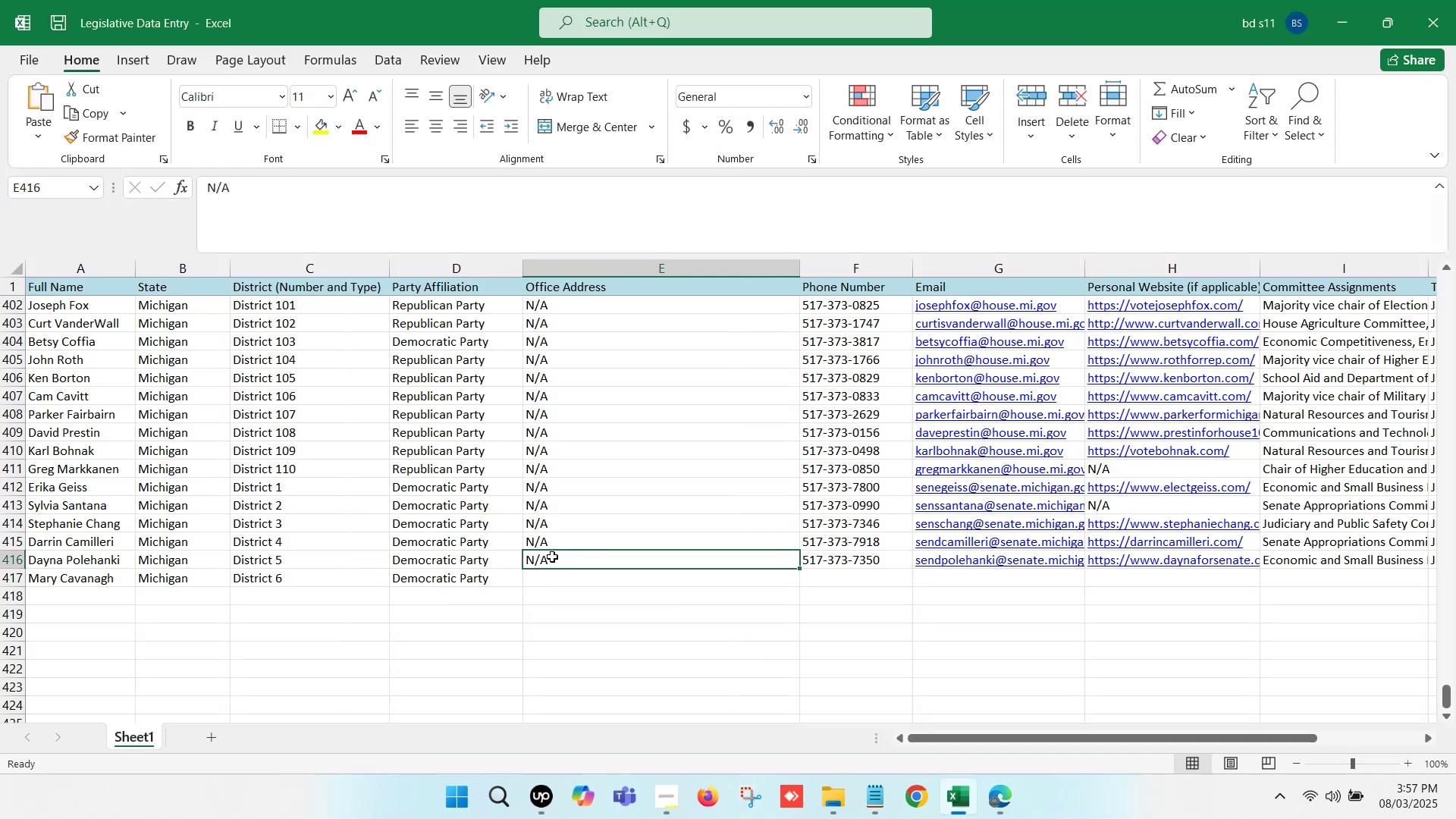 
key(Control+C)
 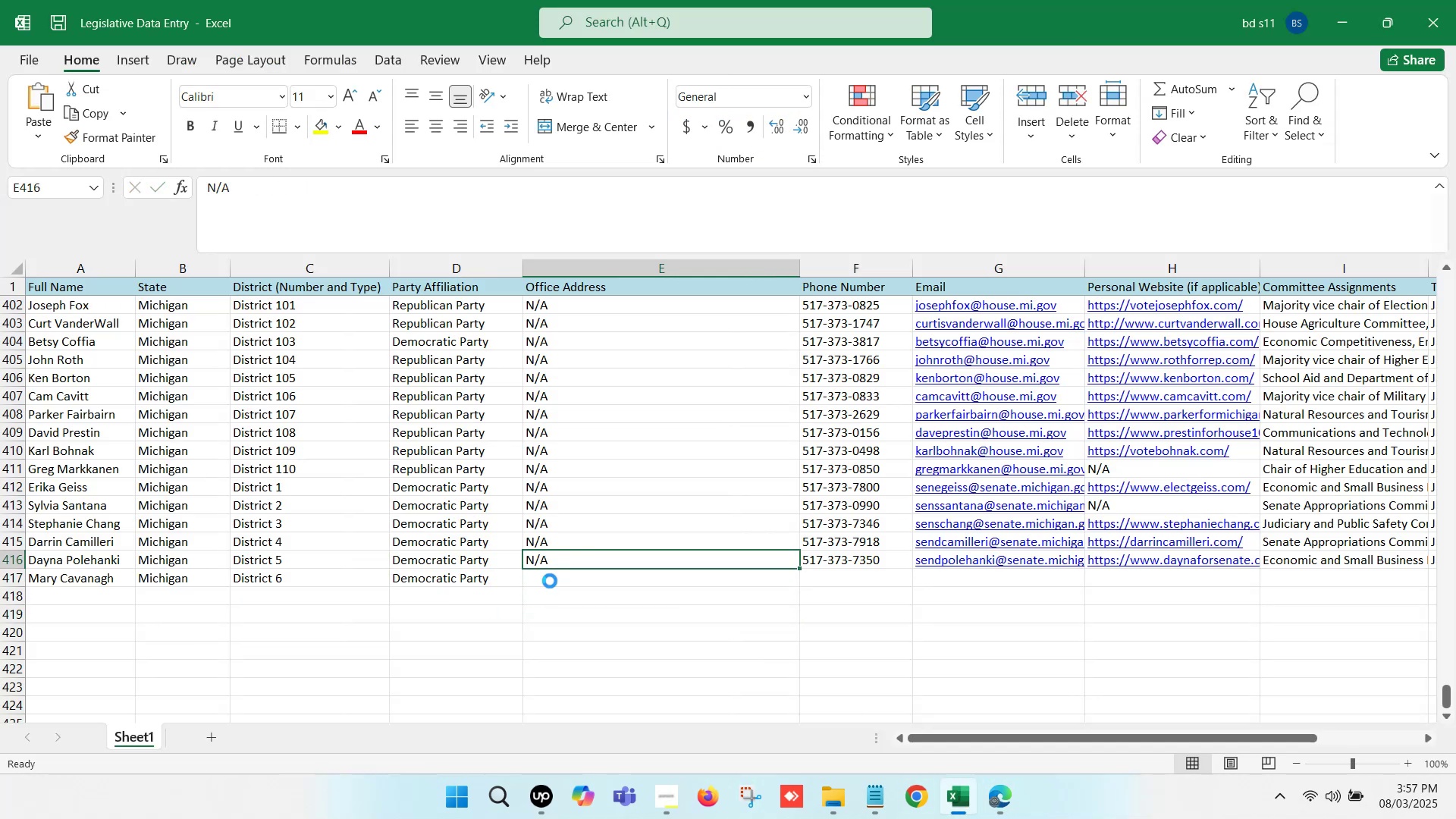 
left_click([549, 587])
 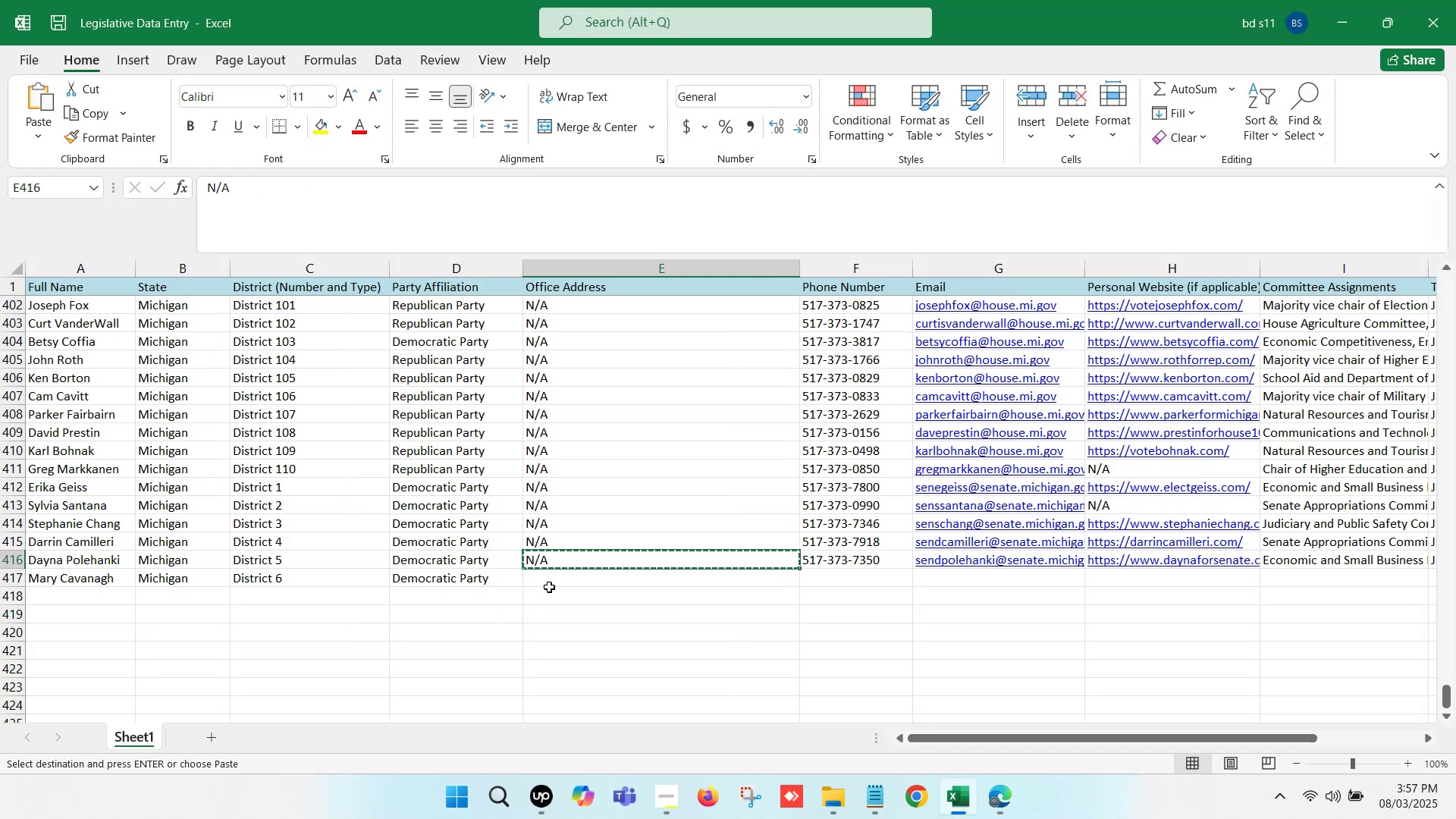 
key(Control+ControlLeft)
 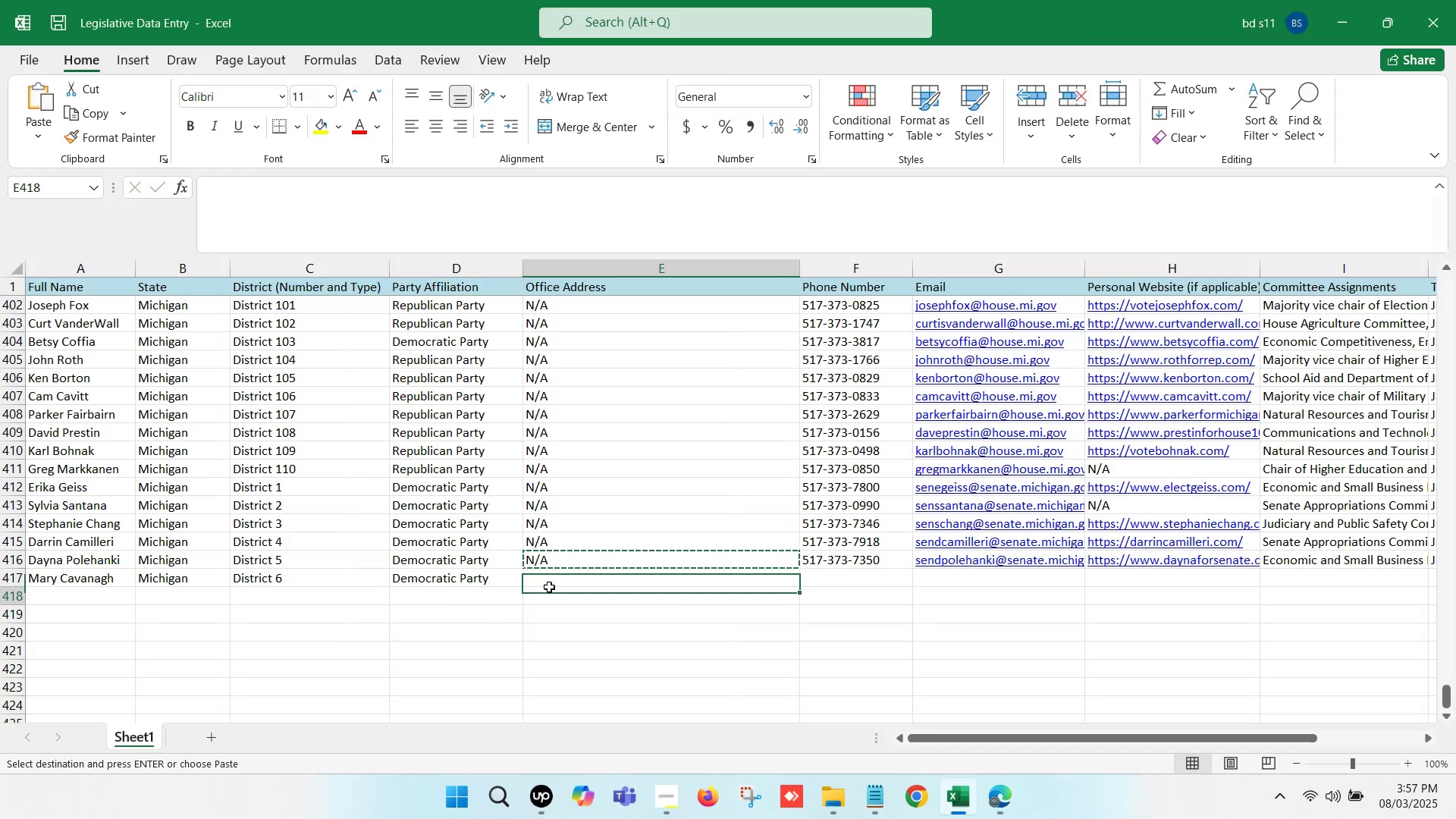 
key(Control+V)
 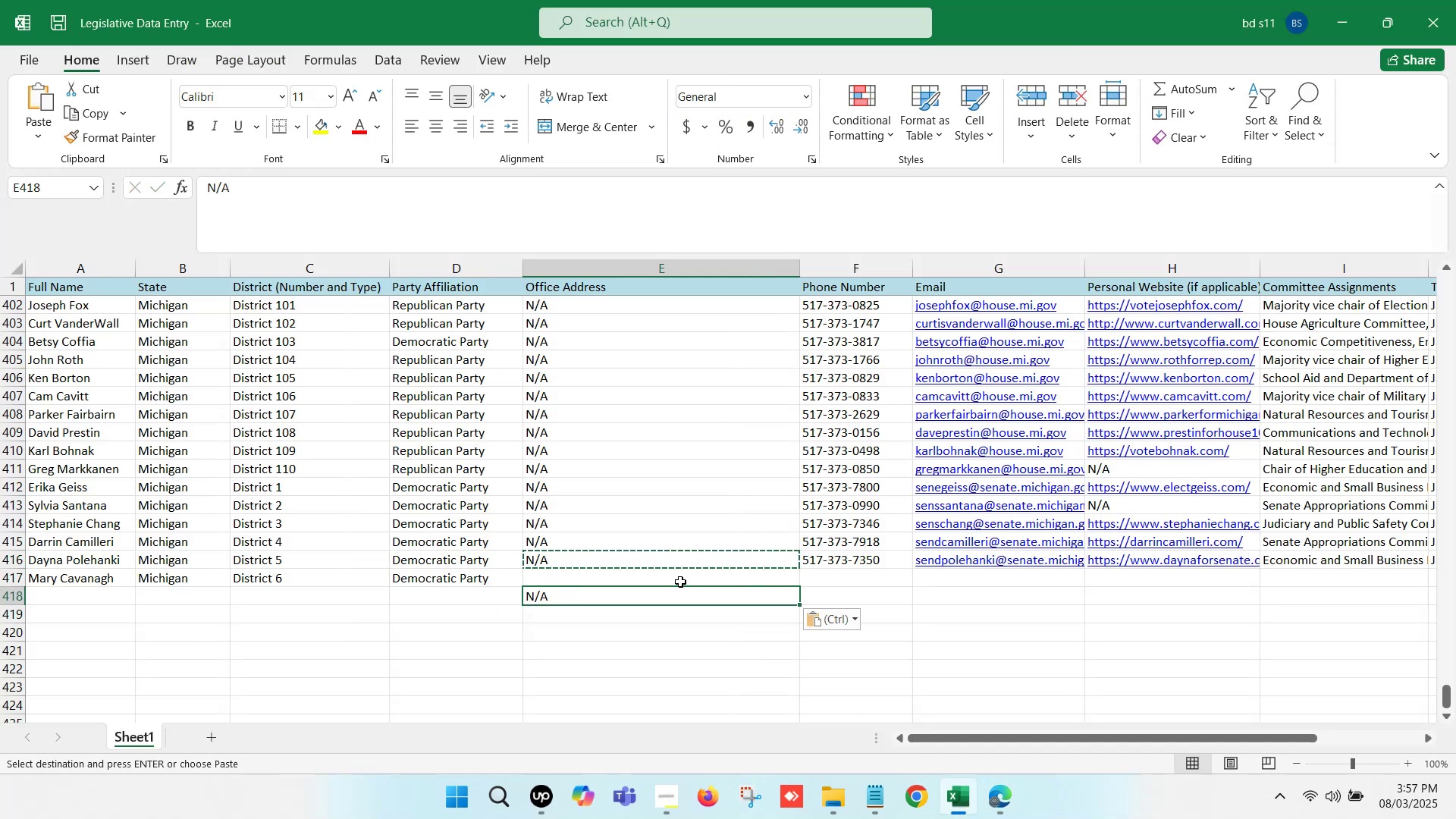 
key(Control+ControlLeft)
 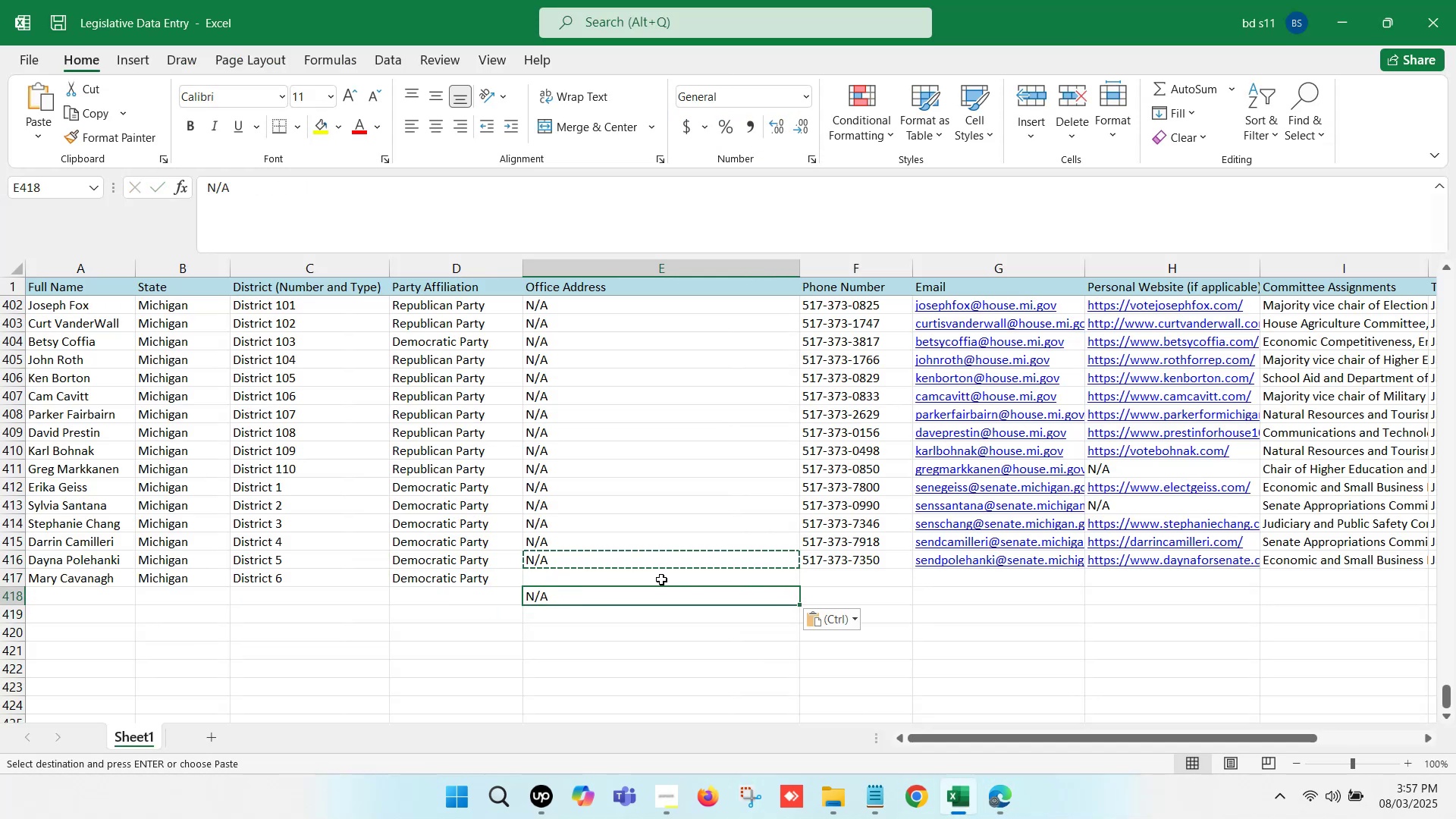 
key(Control+Z)
 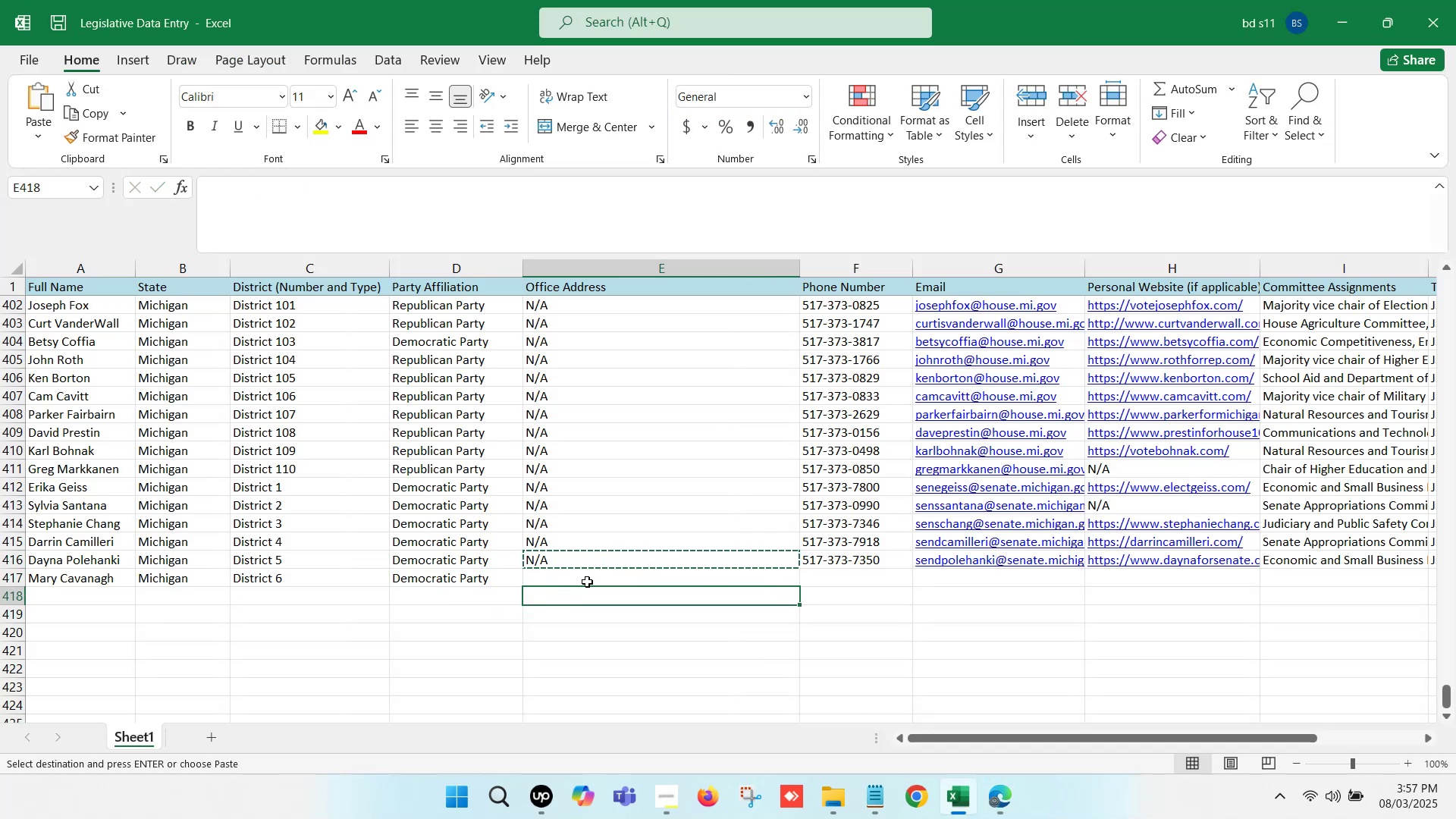 
left_click([583, 579])
 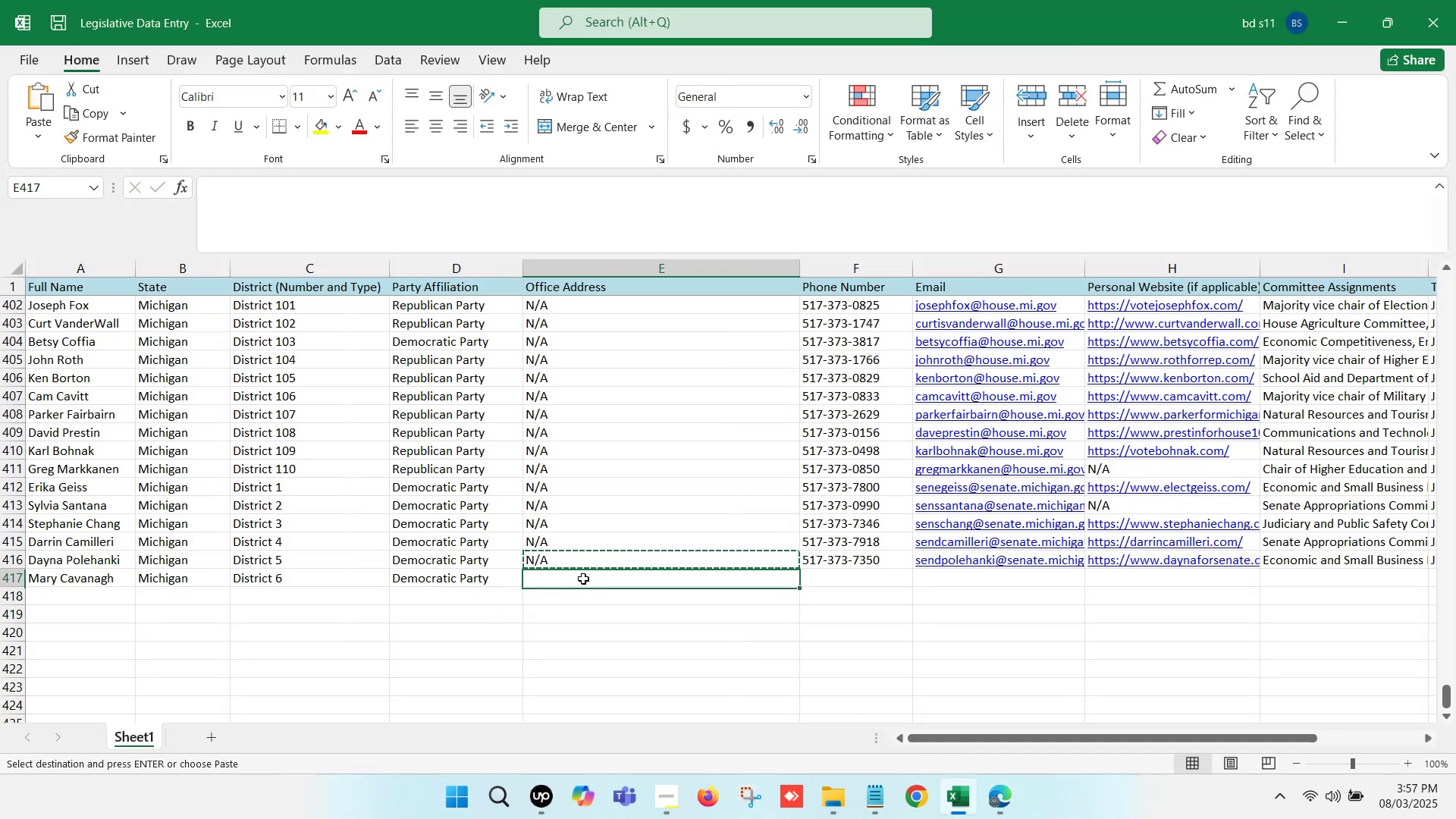 
key(Control+V)
 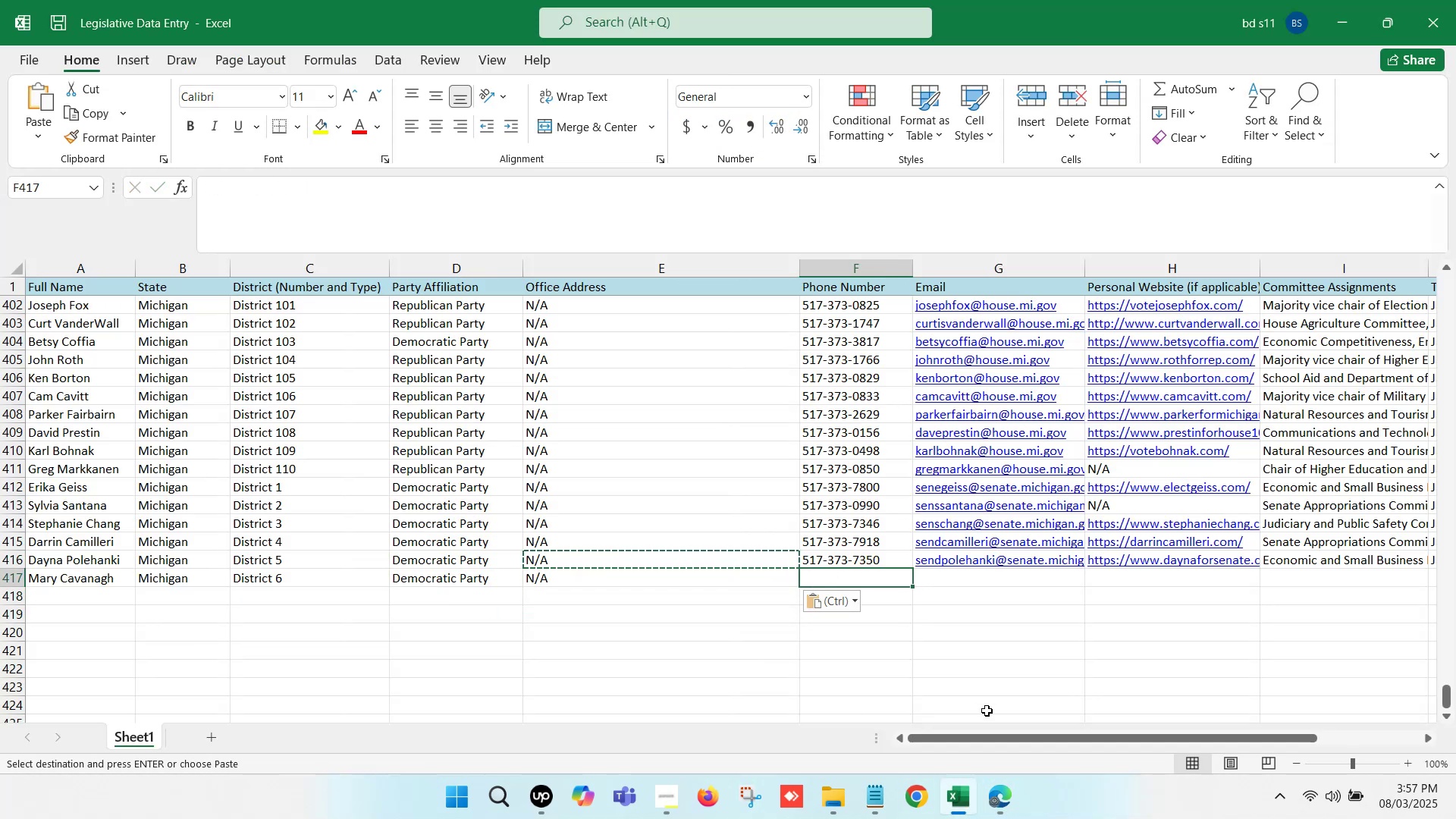 
left_click([1003, 784])
 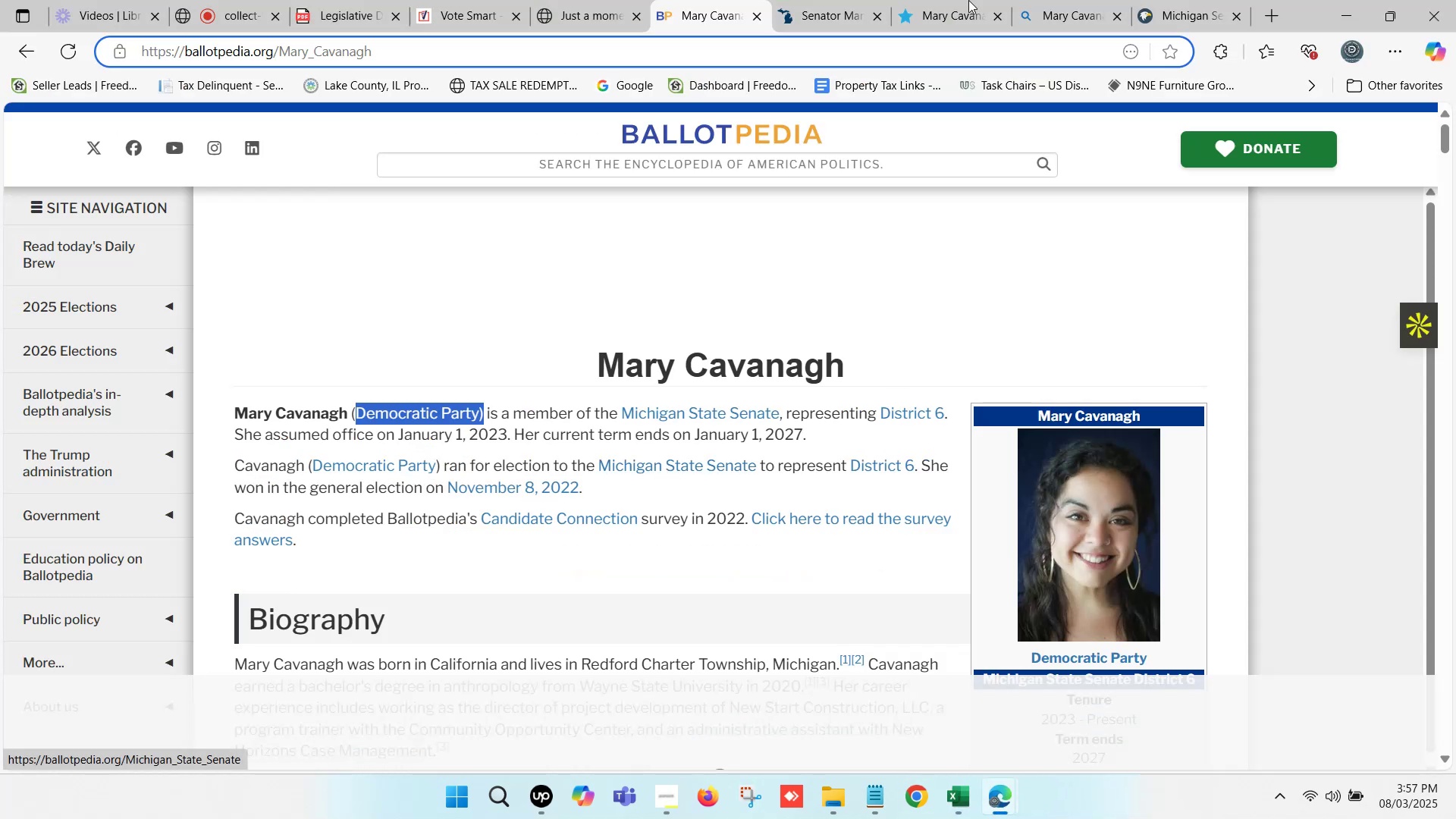 
left_click([1140, 0])
 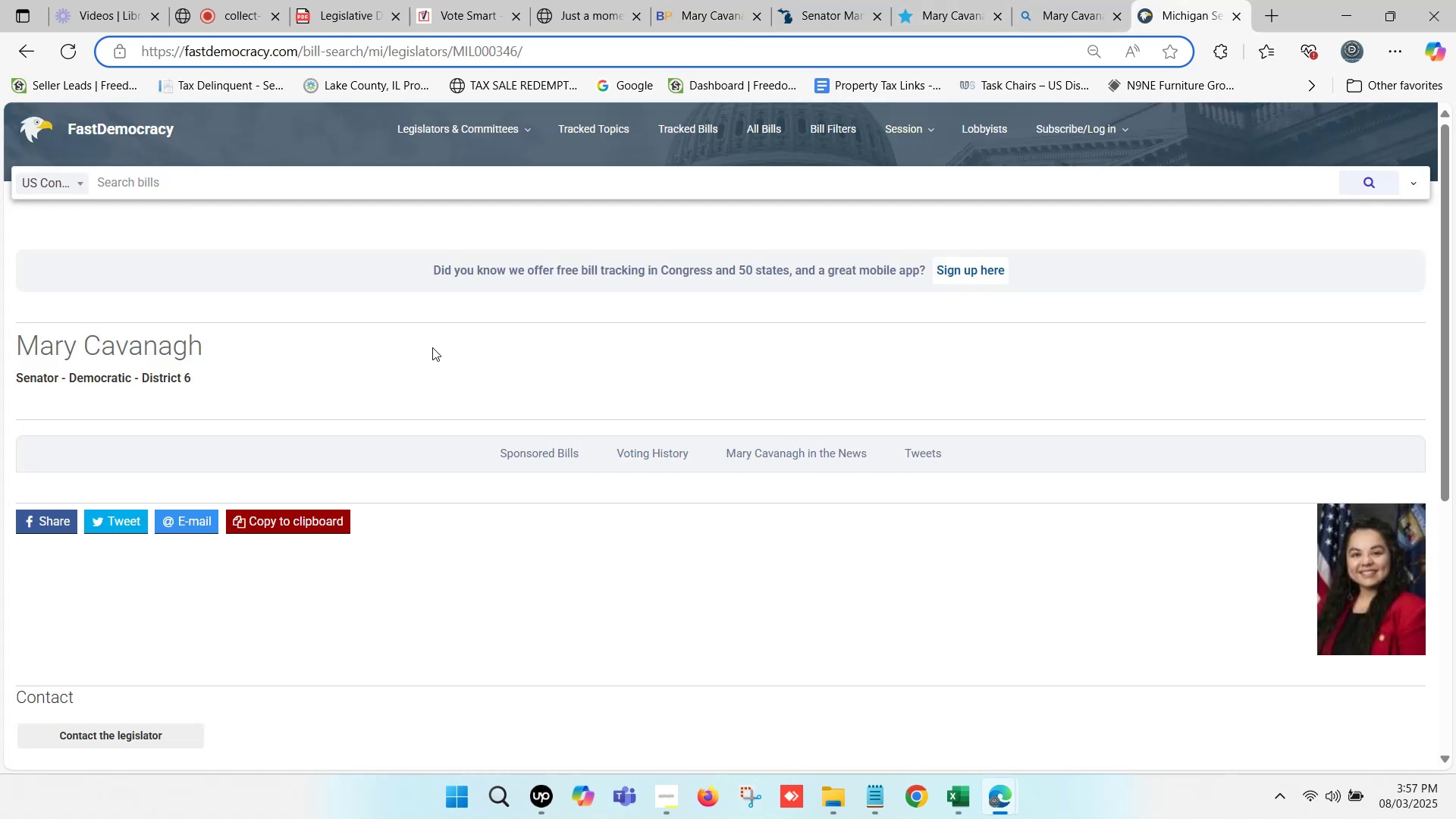 
scroll: coordinate [306, 400], scroll_direction: down, amount: 3.0
 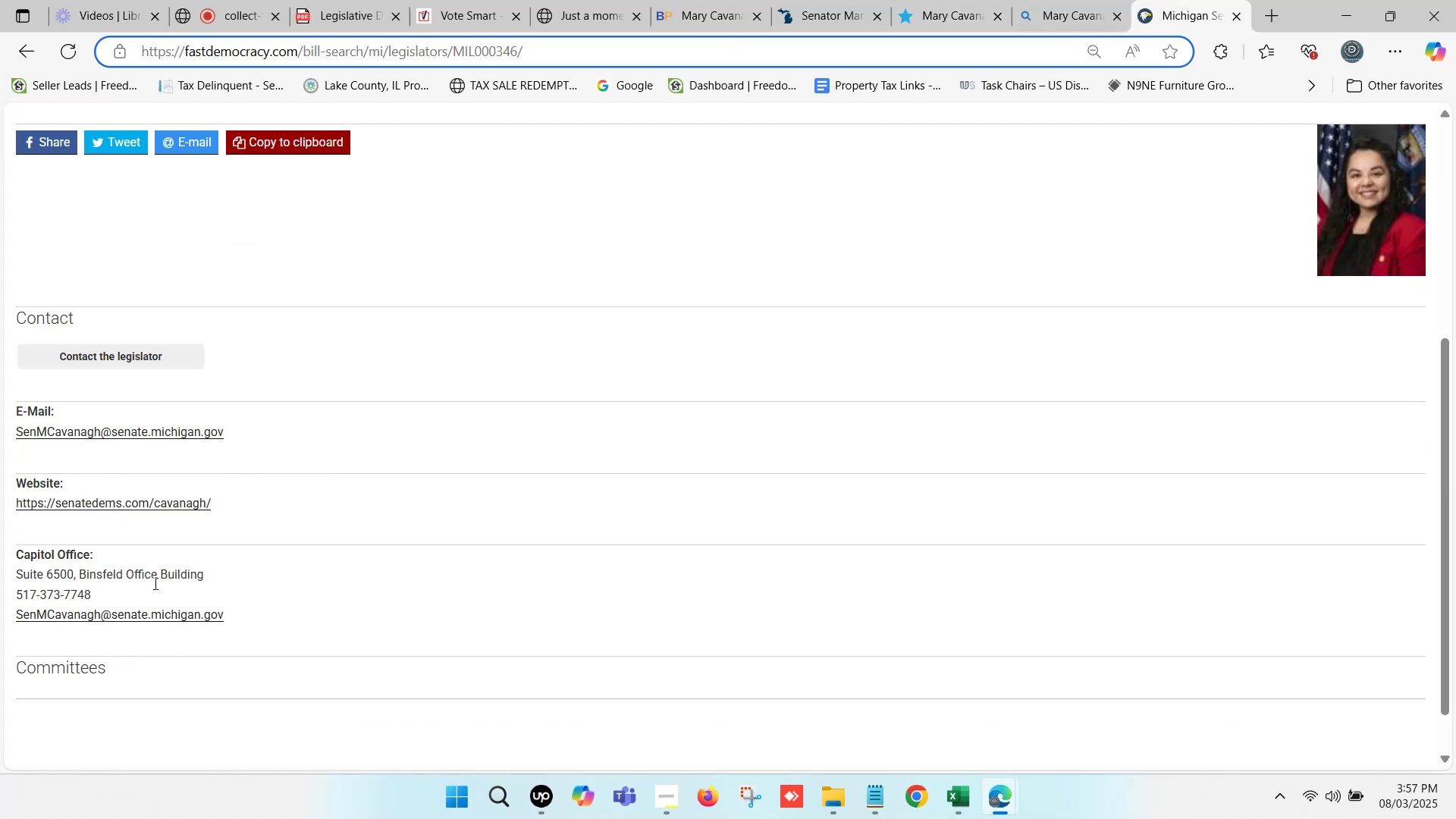 
left_click_drag(start_coordinate=[93, 591], to_coordinate=[14, 588])
 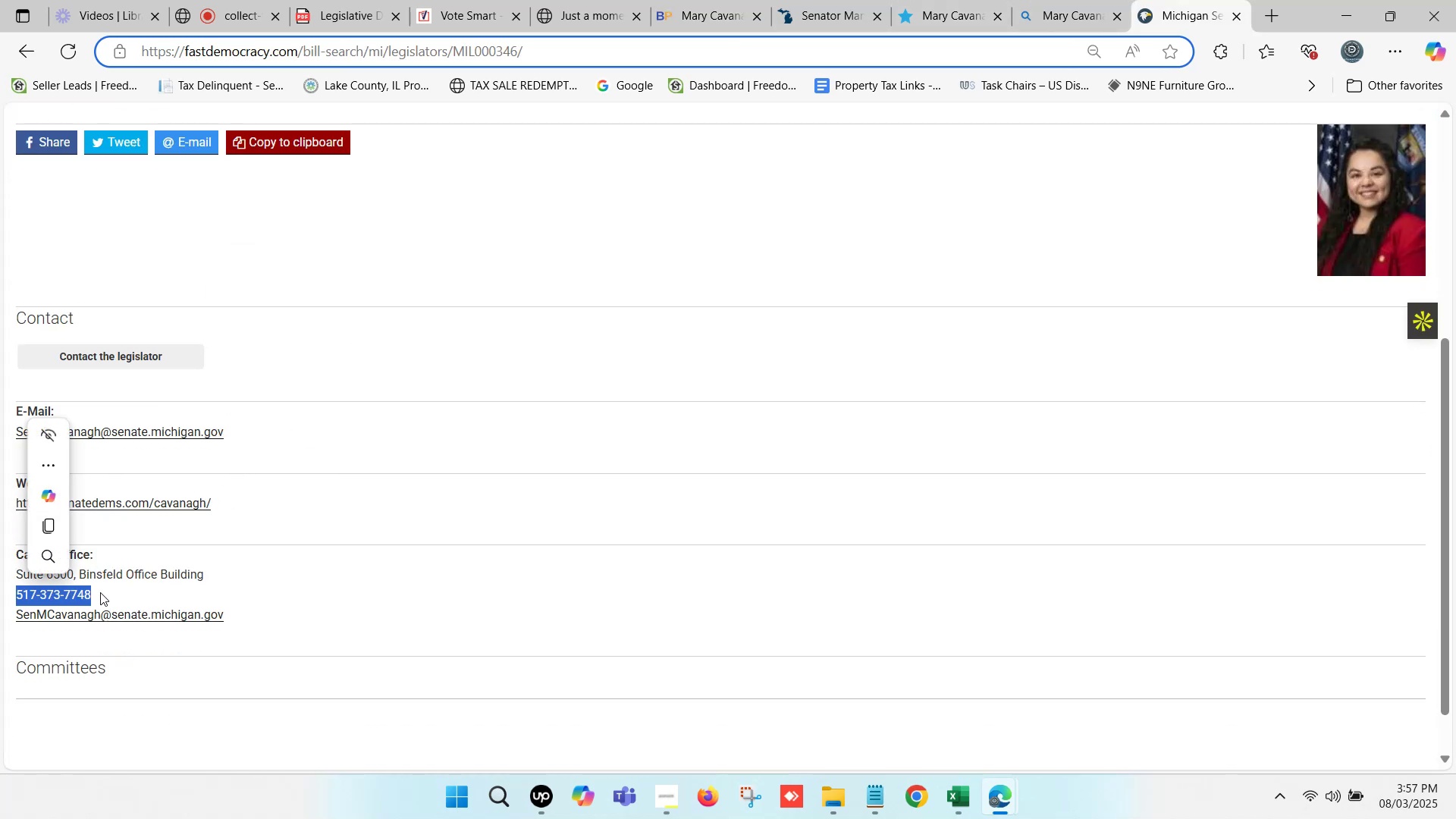 
key(Control+ControlLeft)
 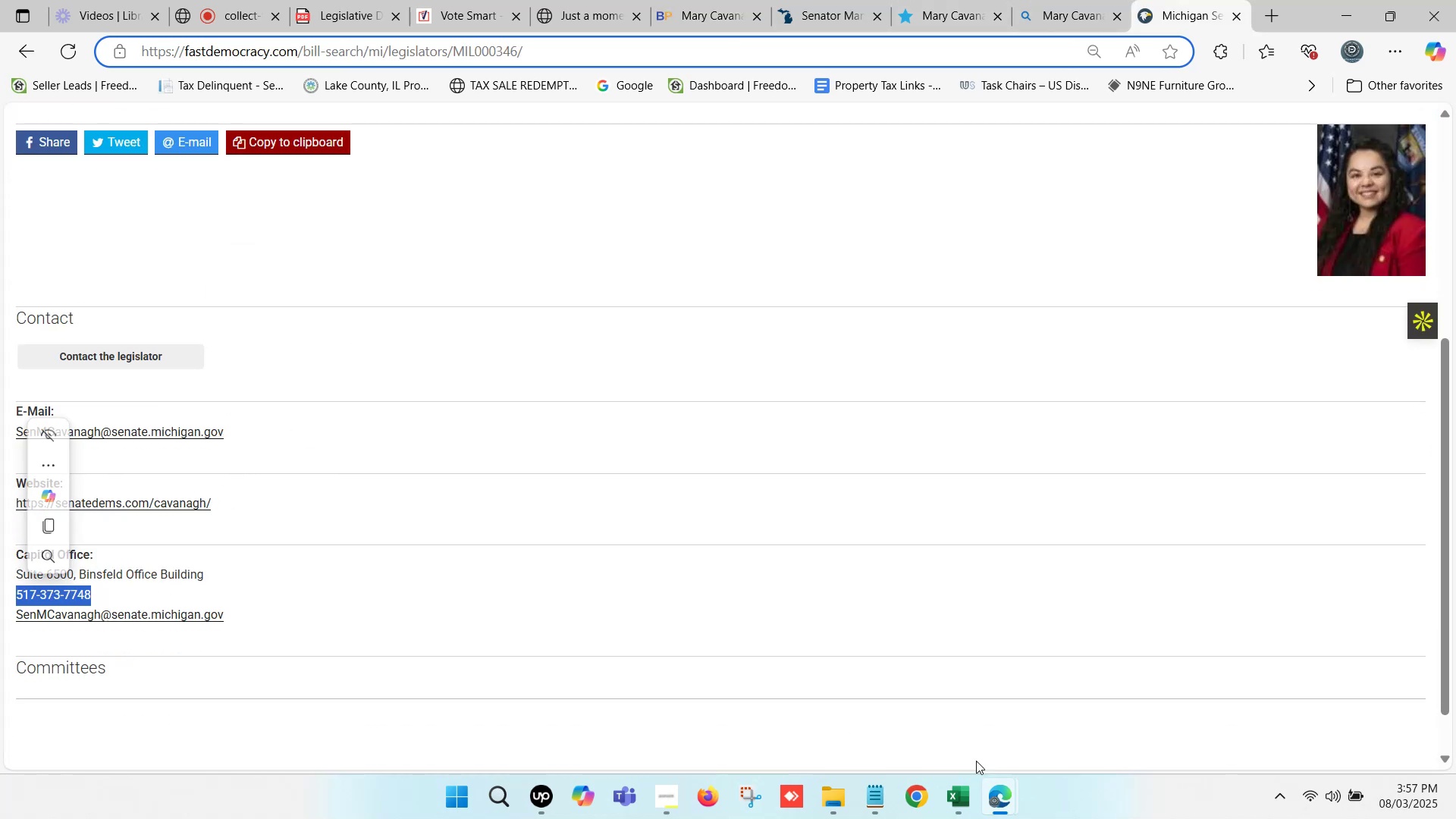 
key(Control+C)
 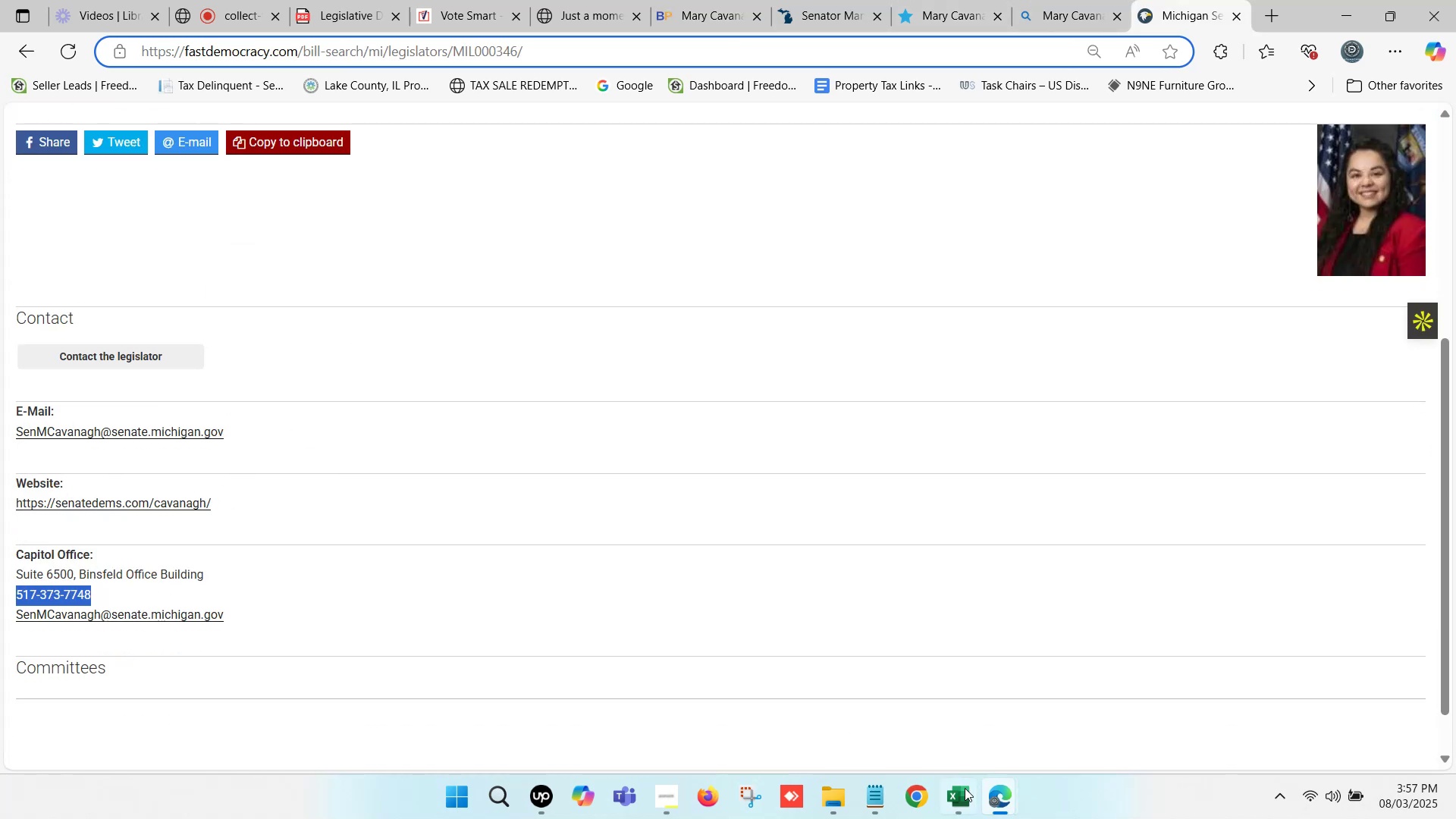 
left_click([964, 788])
 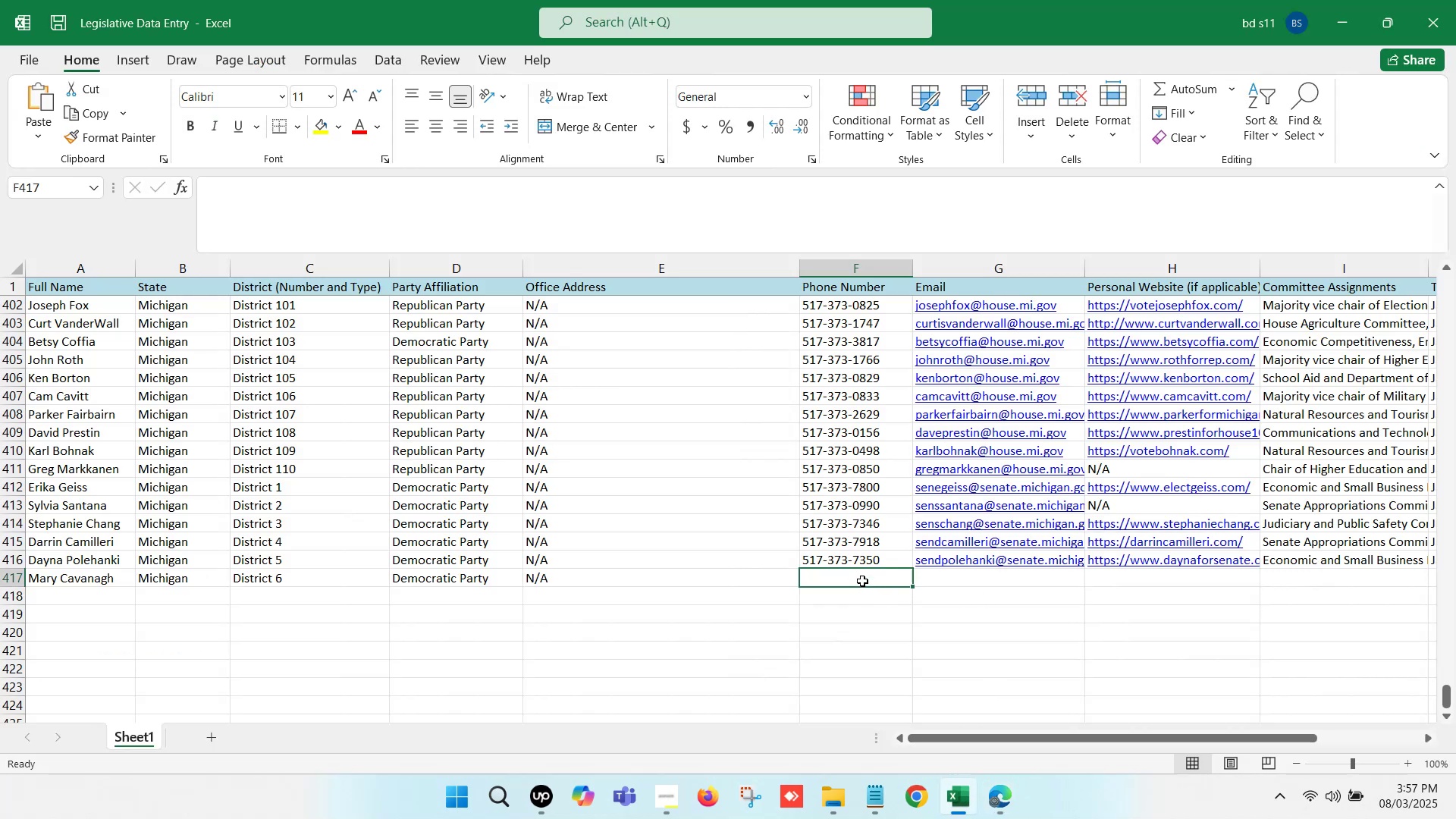 
double_click([861, 580])
 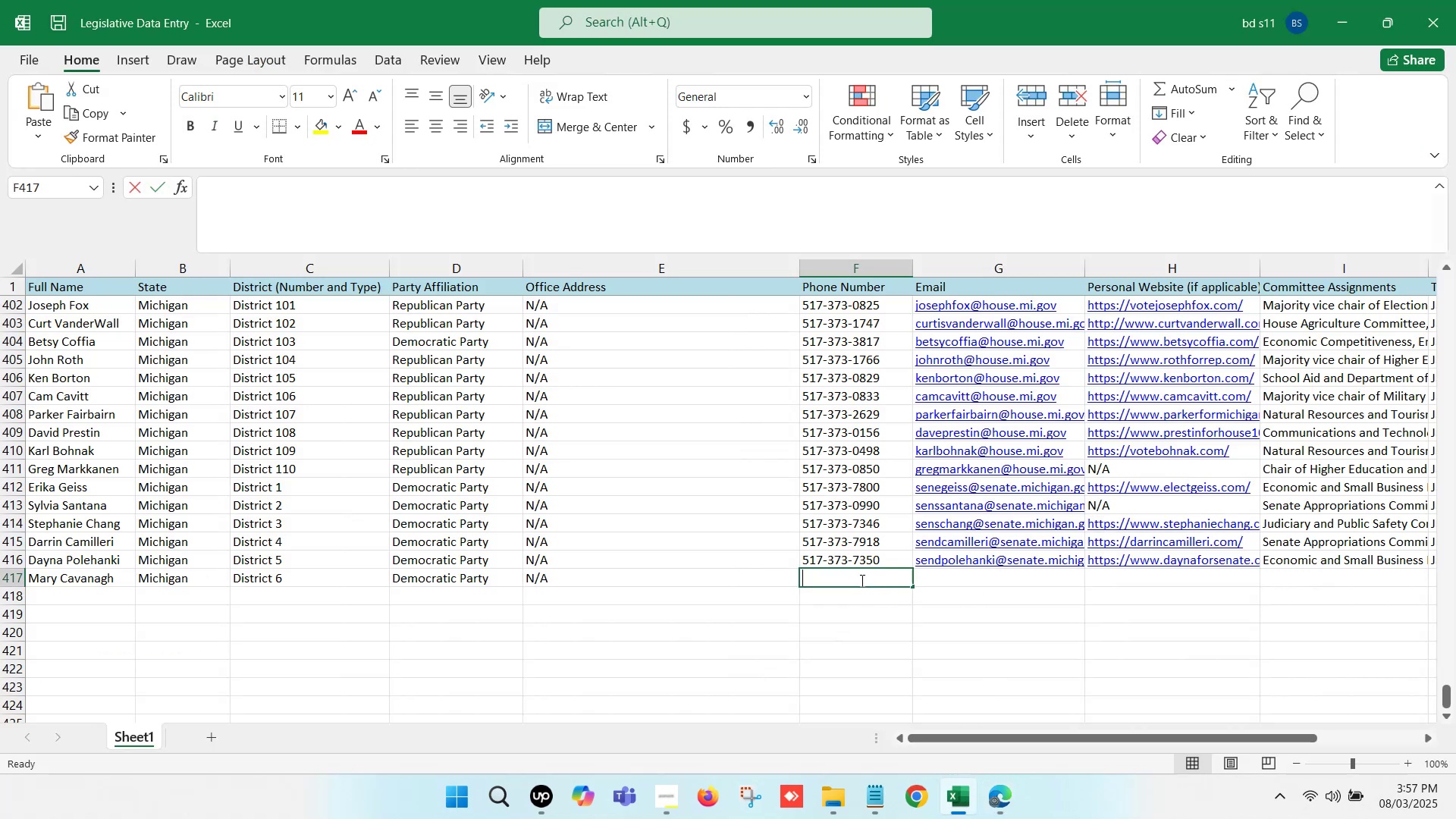 
key(Control+ControlLeft)
 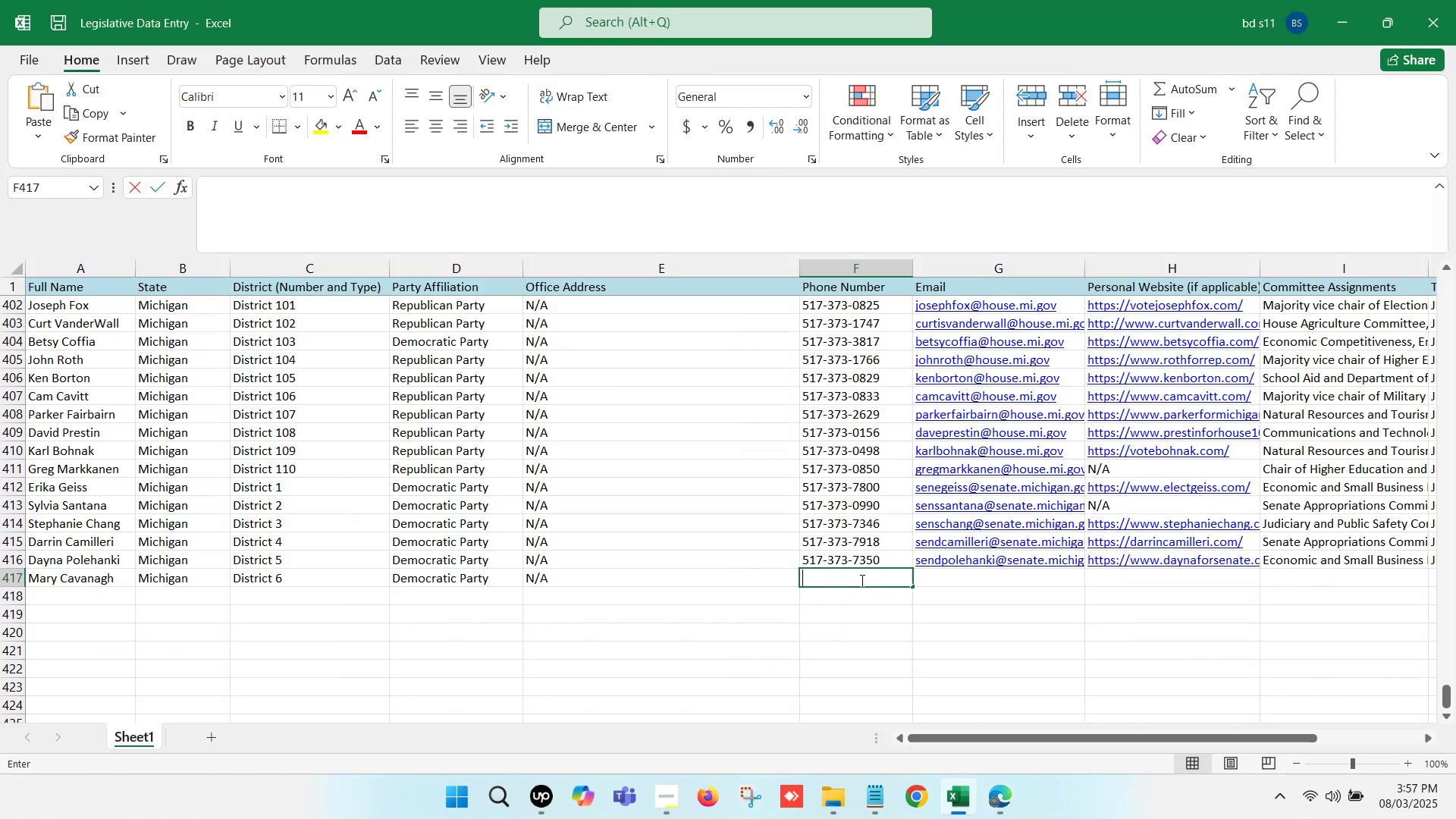 
key(Control+V)
 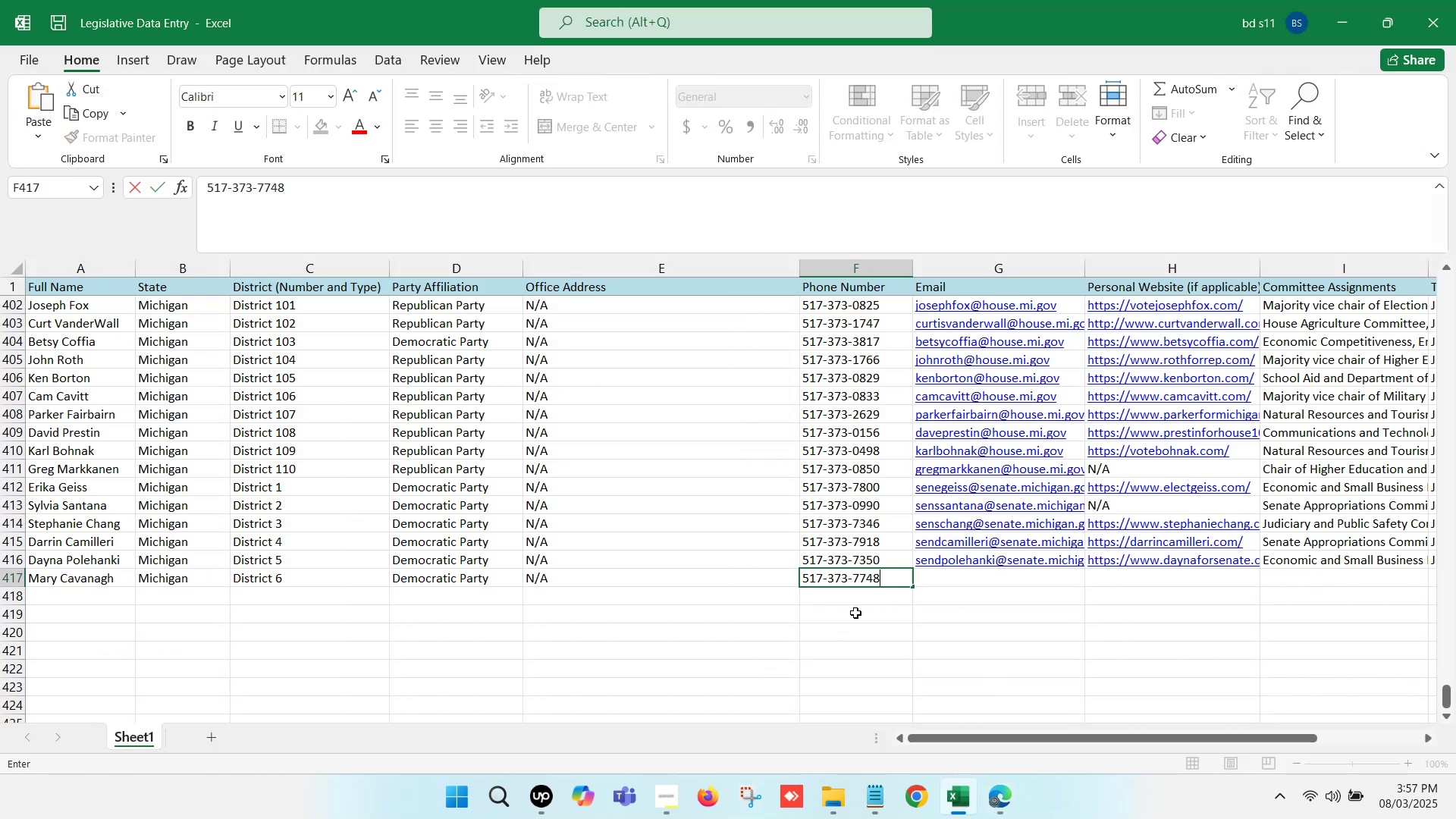 
left_click_drag(start_coordinate=[872, 613], to_coordinate=[876, 613])
 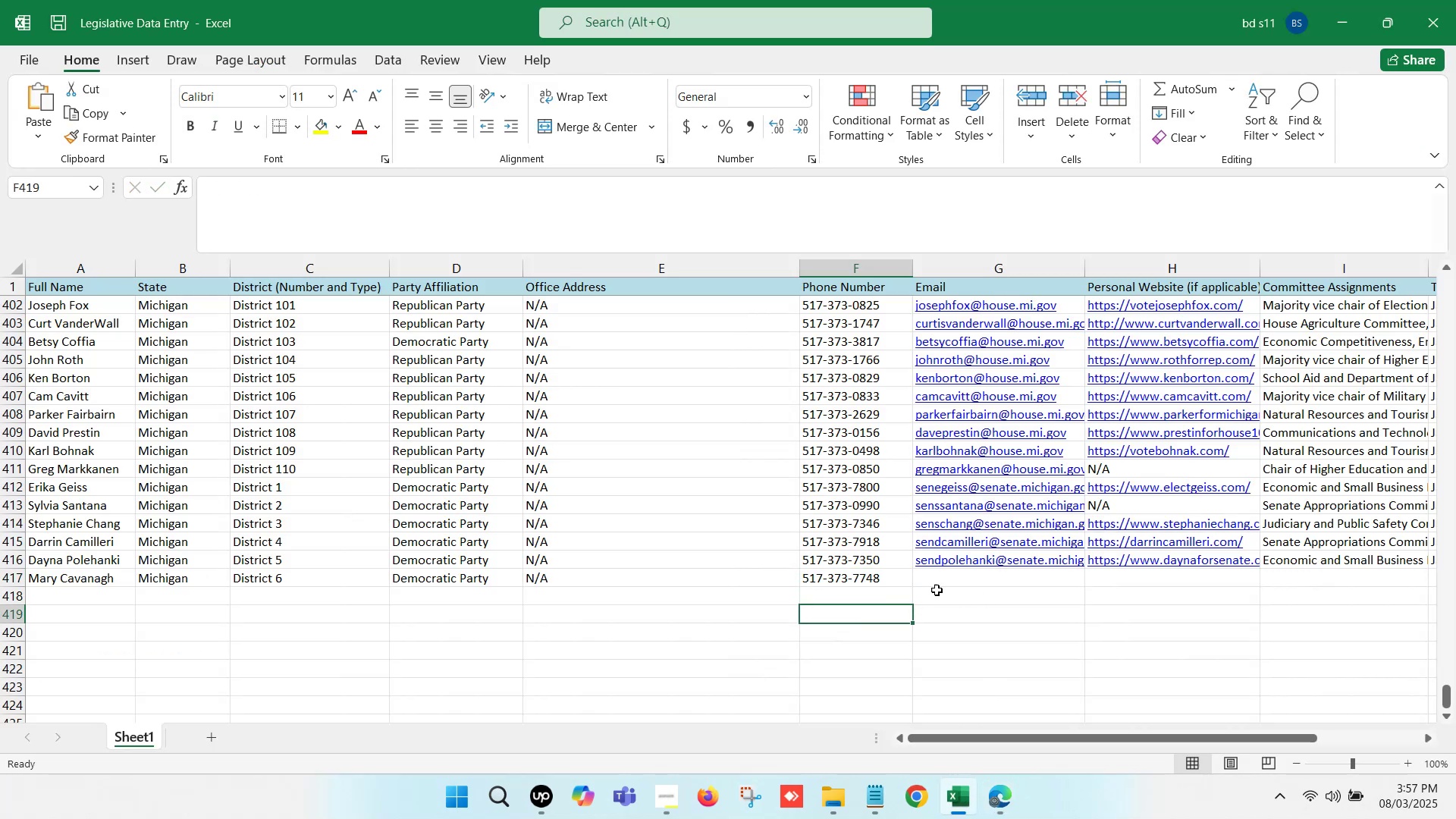 
left_click([939, 586])
 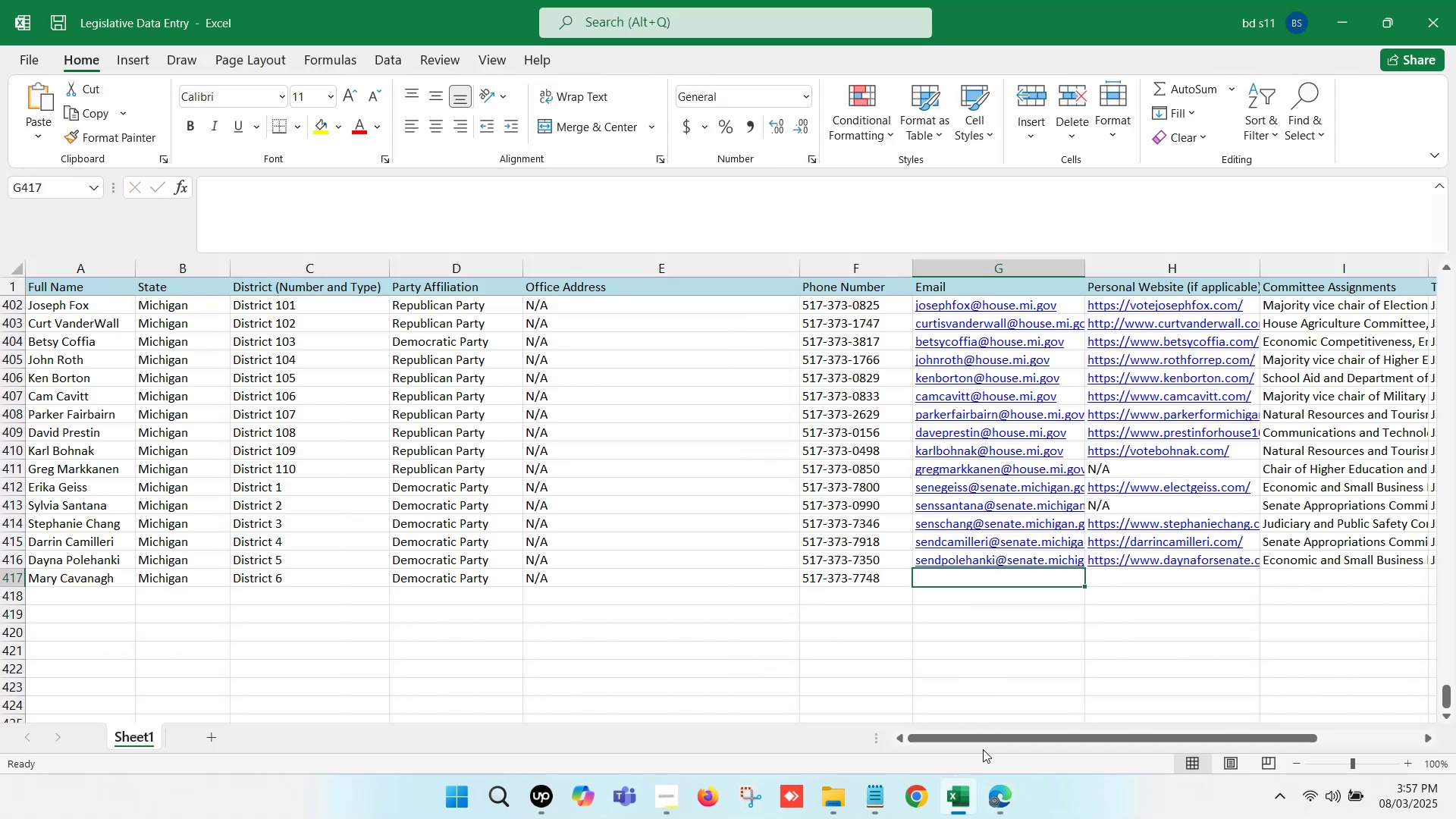 
left_click([1002, 790])
 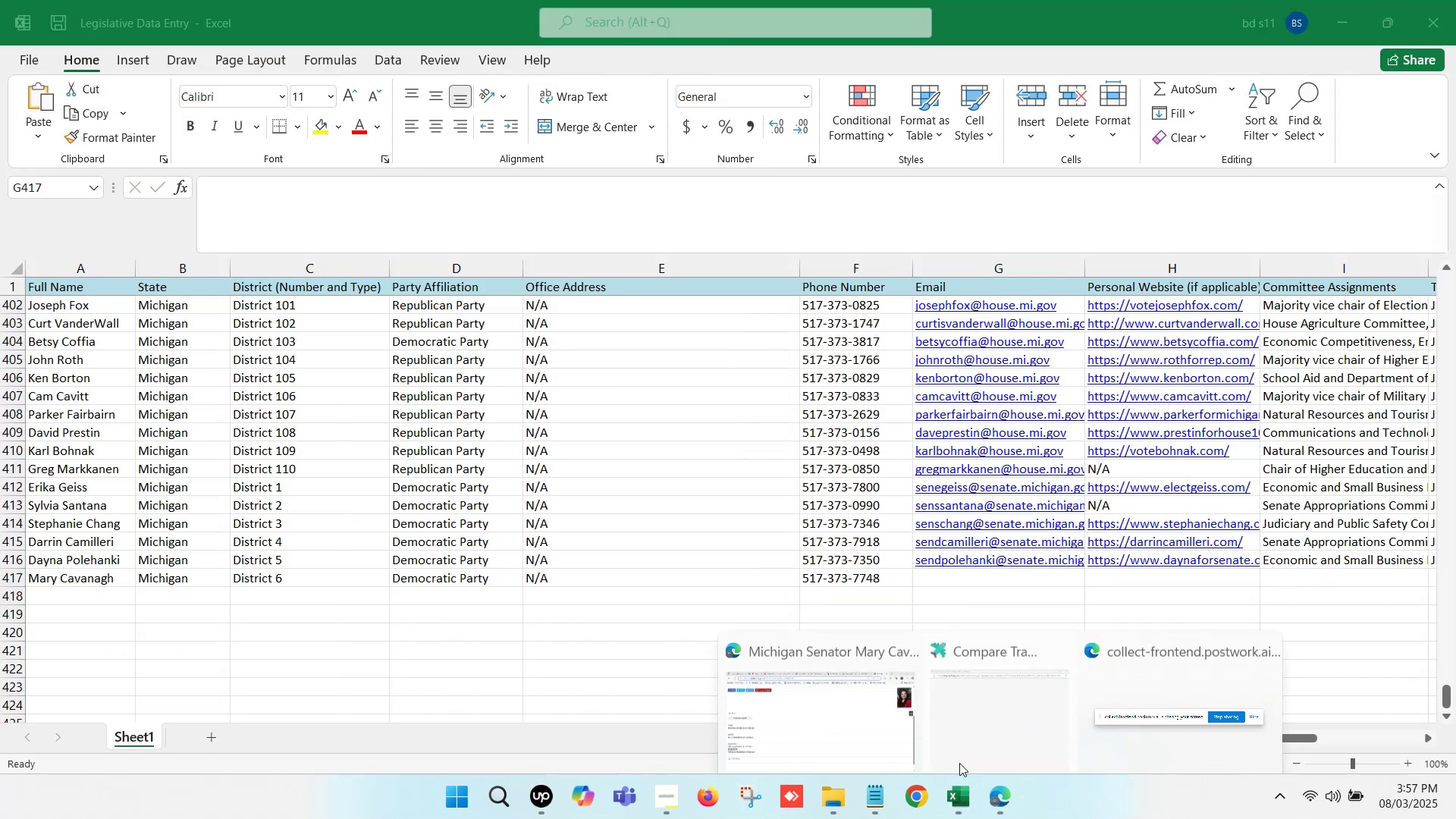 
left_click([814, 688])
 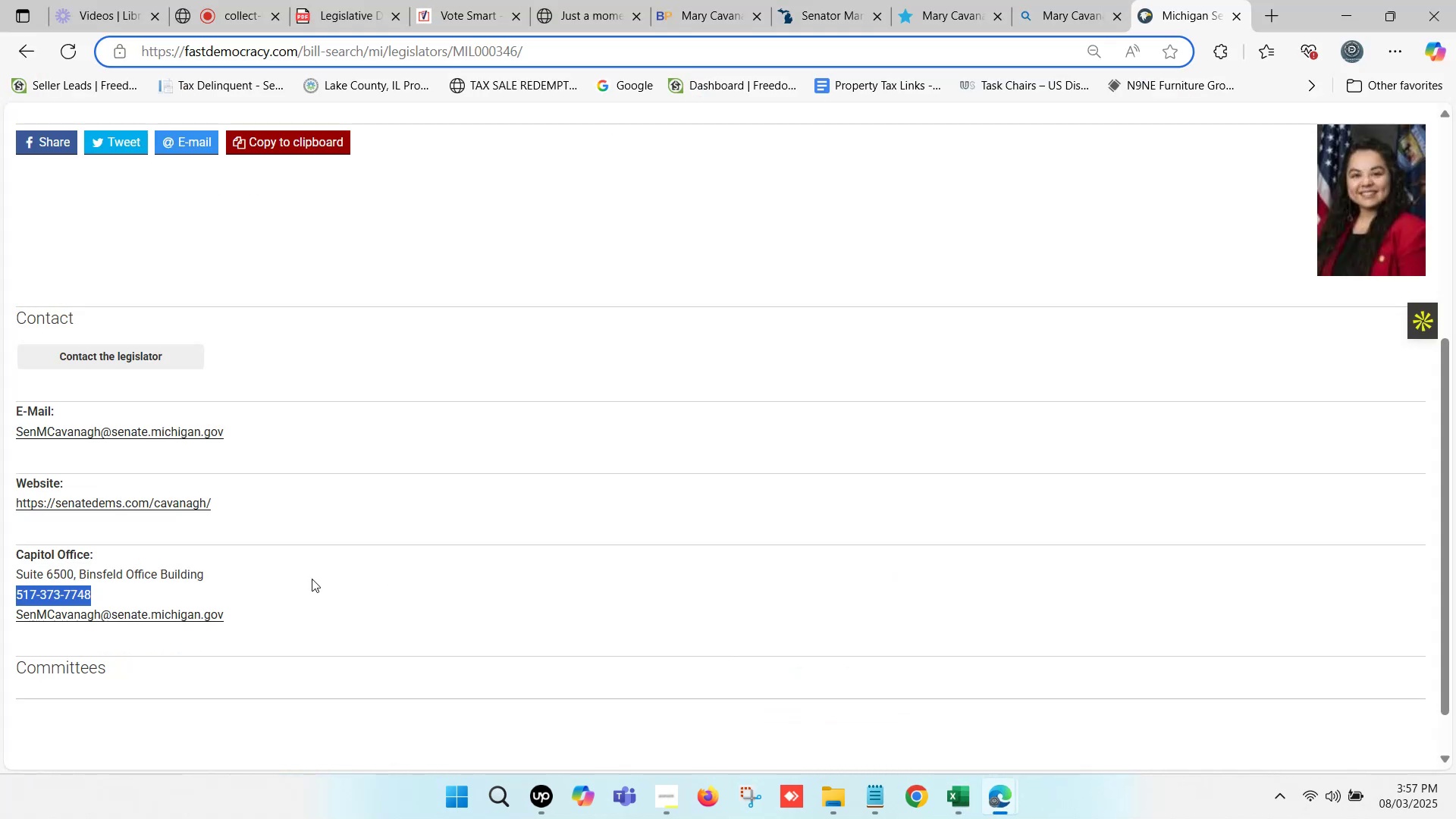 
left_click_drag(start_coordinate=[248, 613], to_coordinate=[11, 614])
 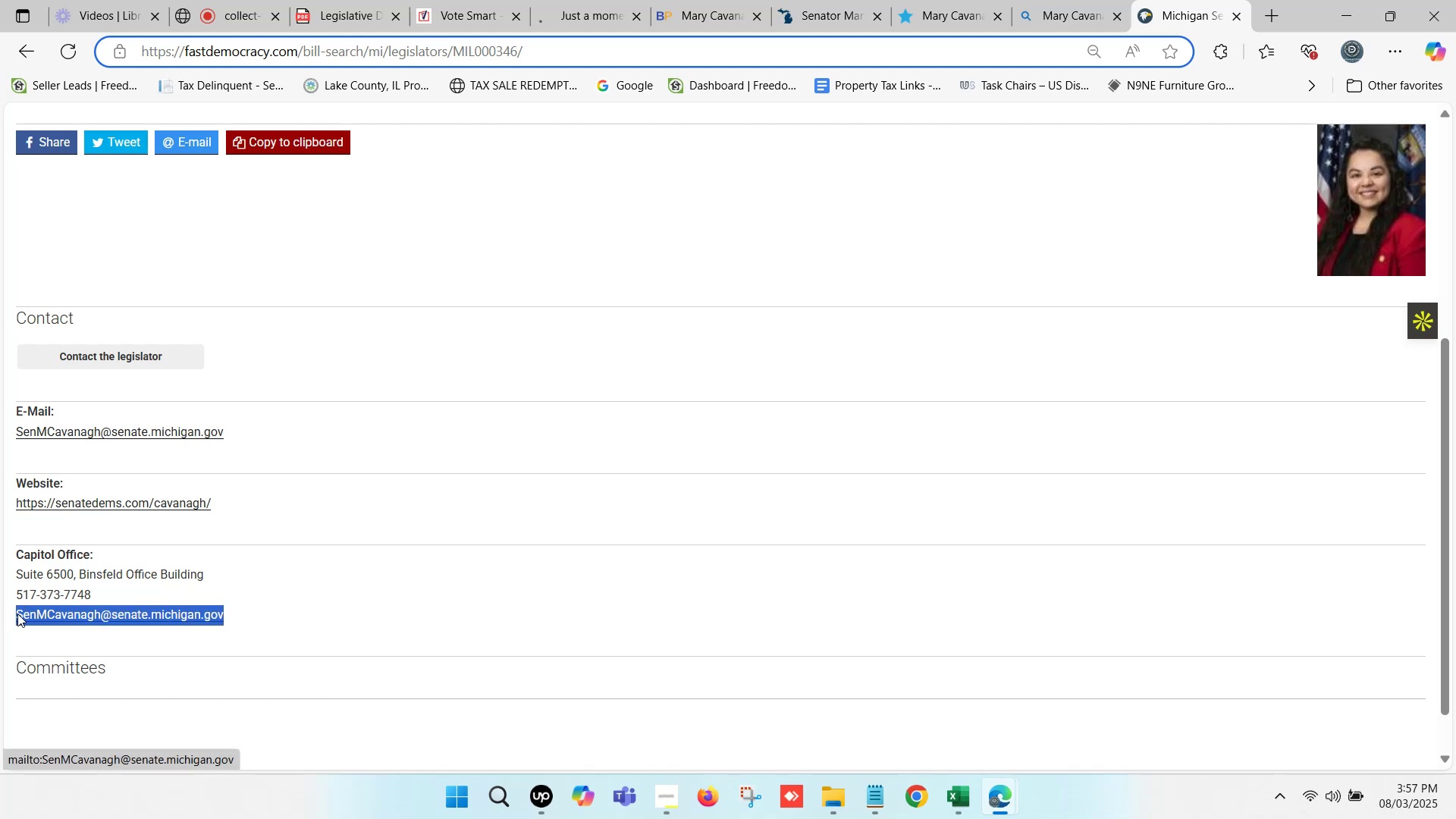 
key(Control+ControlLeft)
 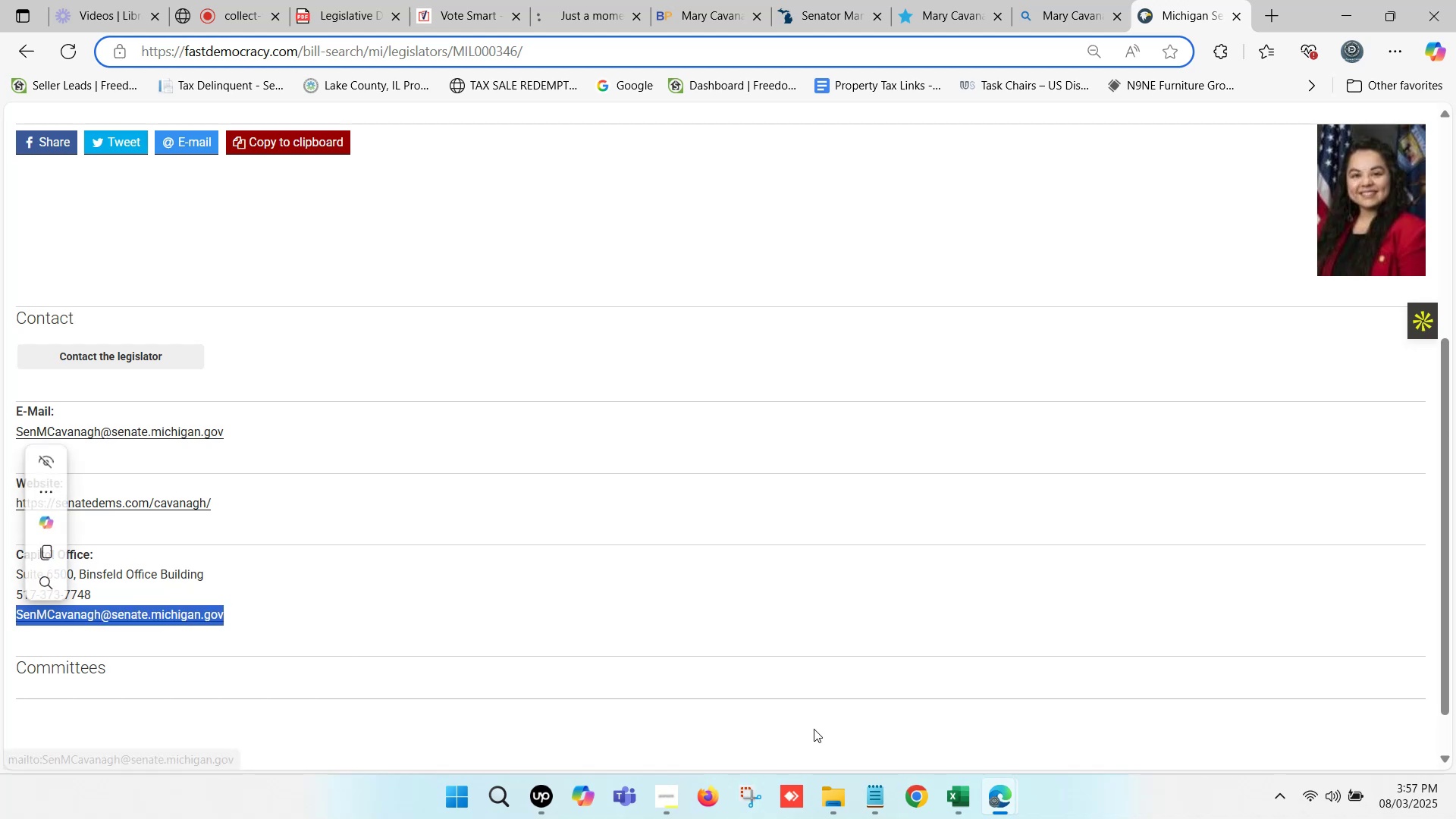 
key(Control+C)
 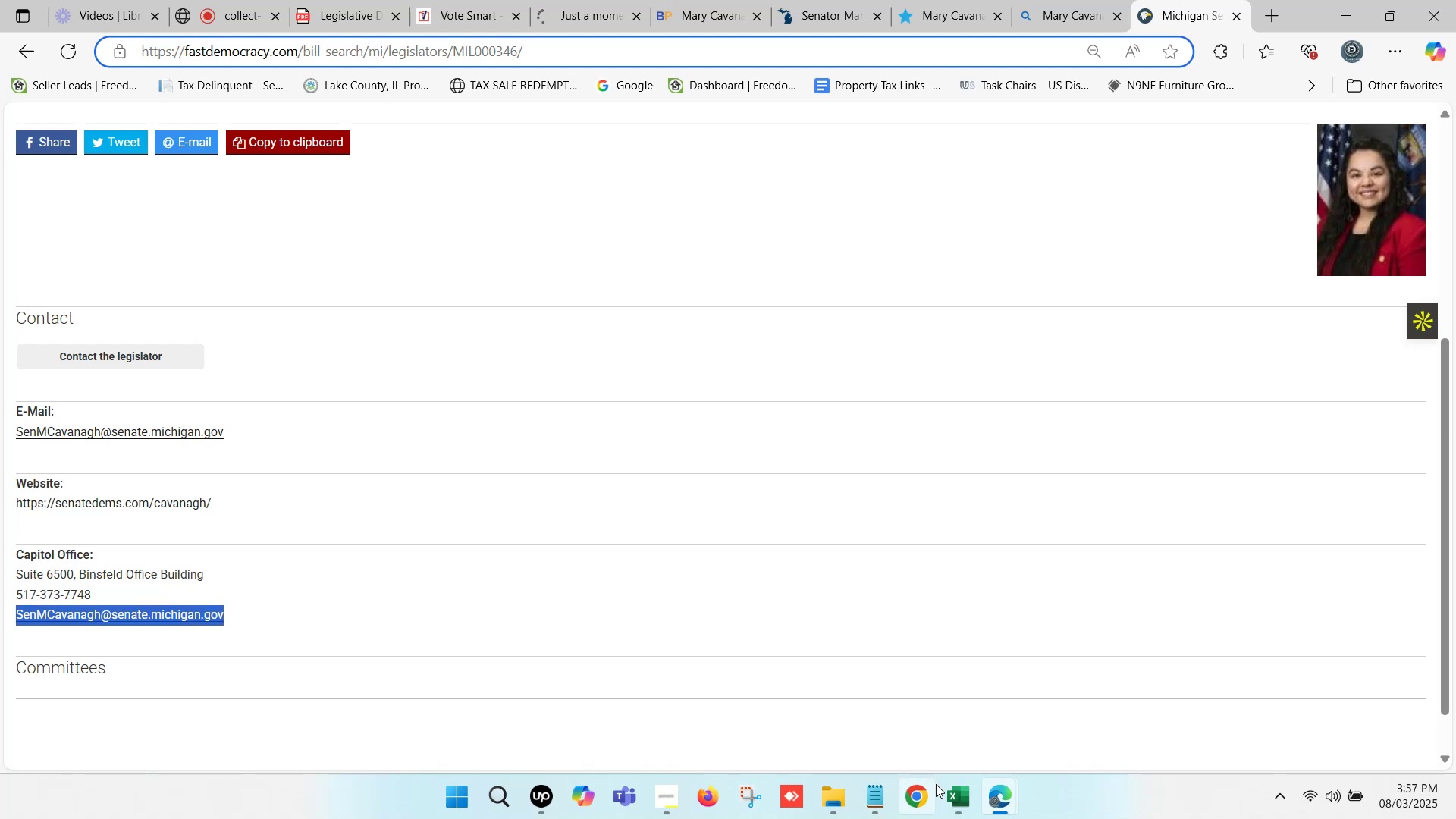 
left_click([949, 792])
 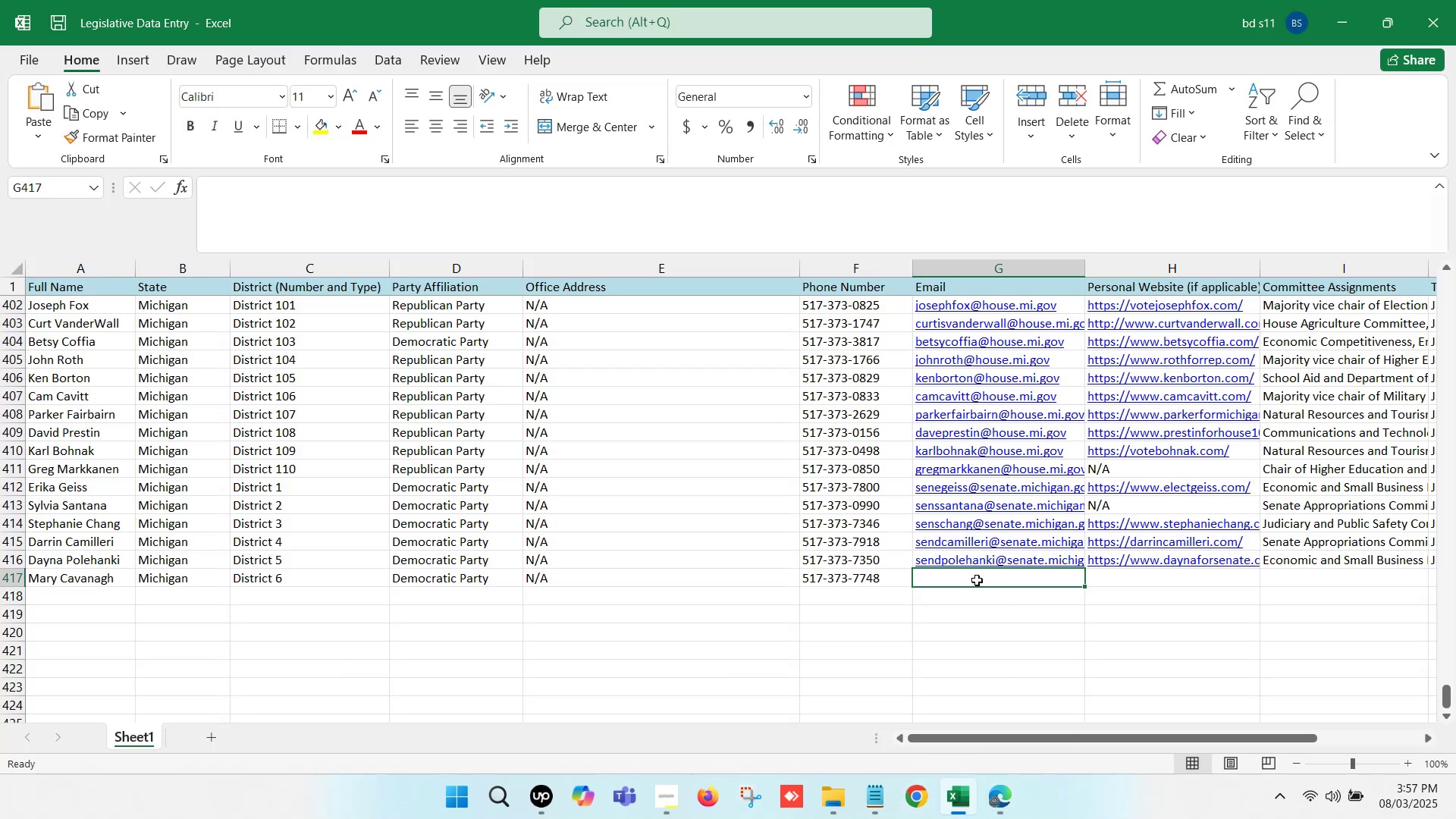 
double_click([977, 580])
 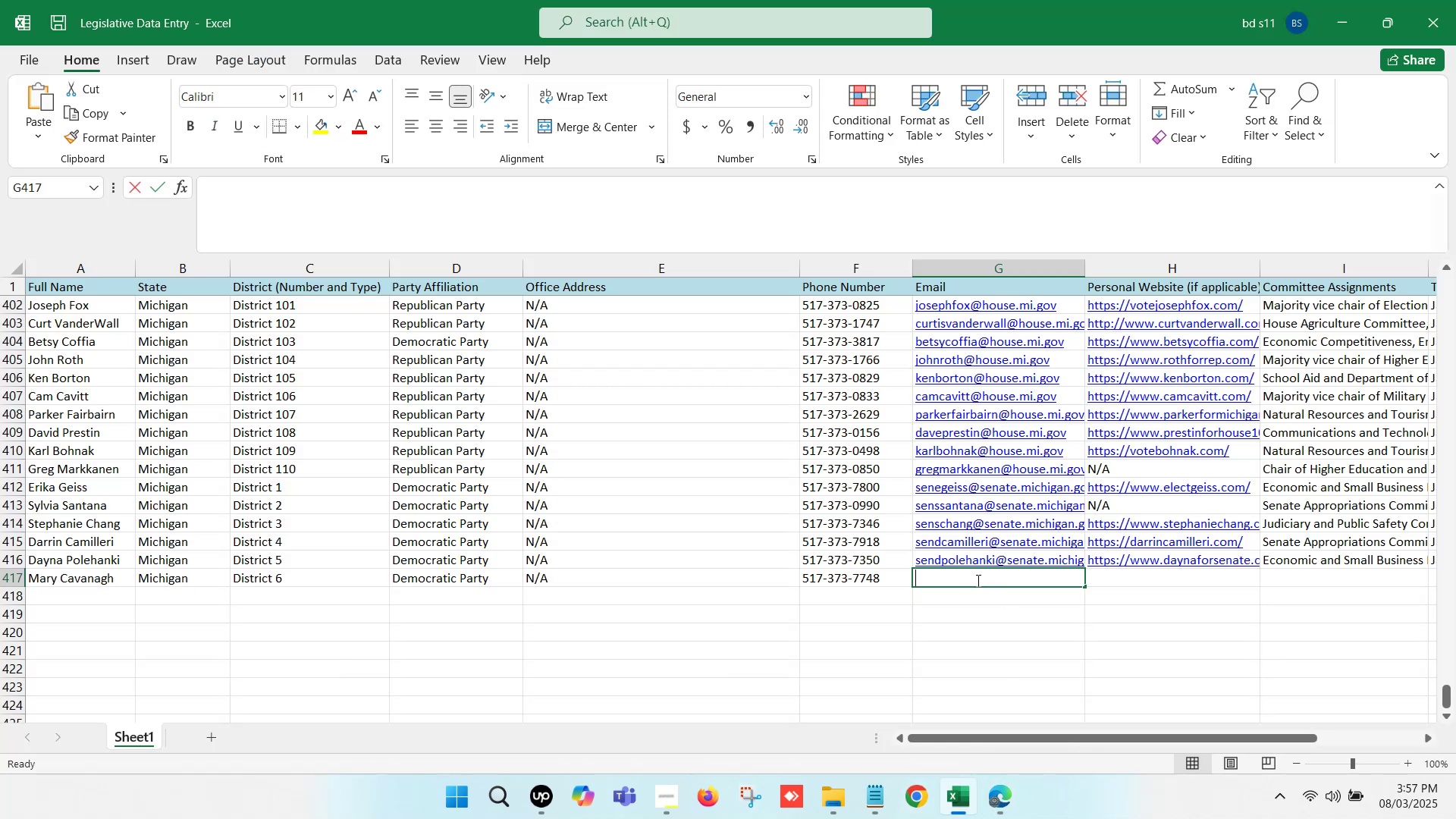 
key(Control+ControlLeft)
 